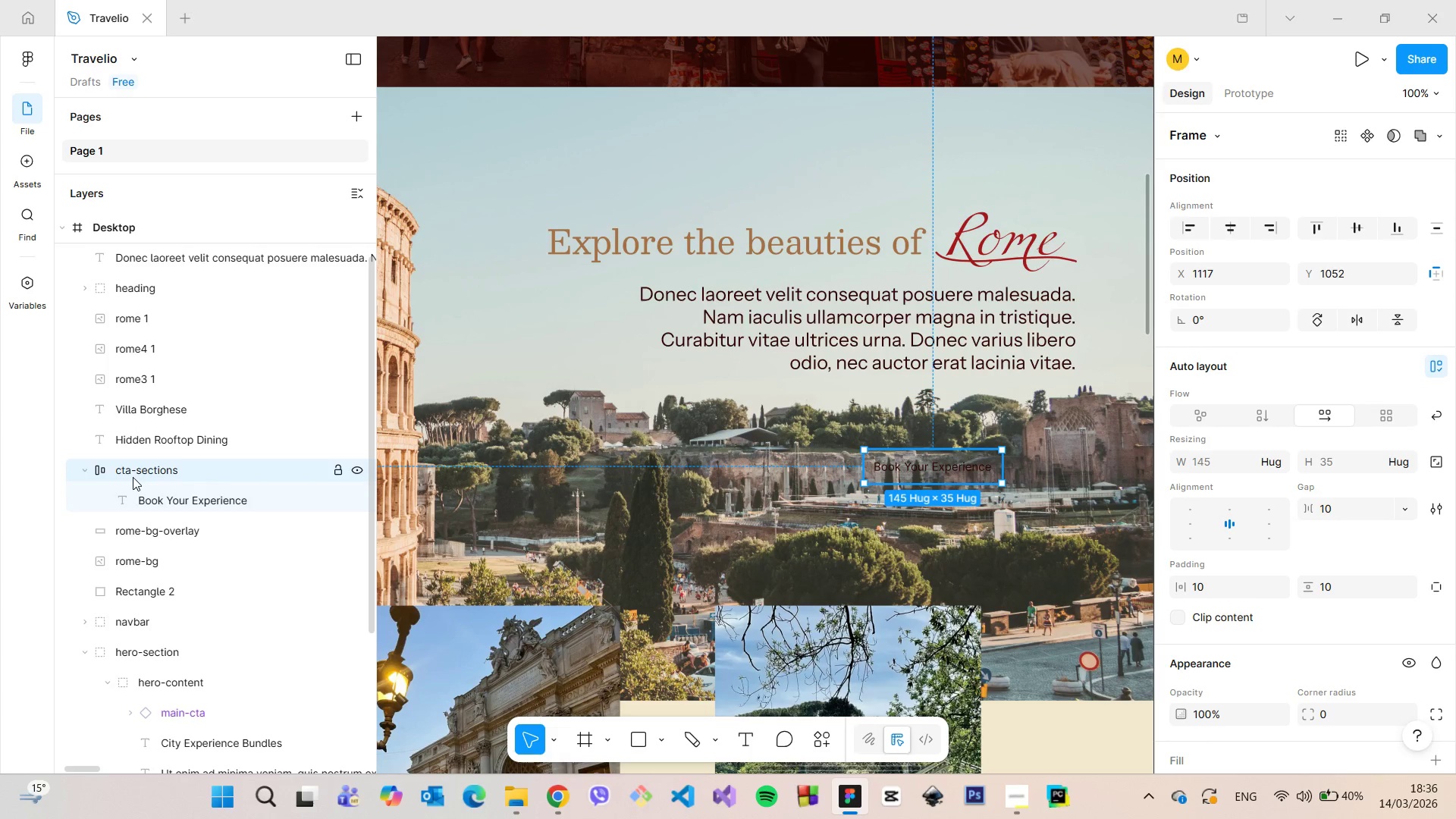 
left_click([133, 477])
 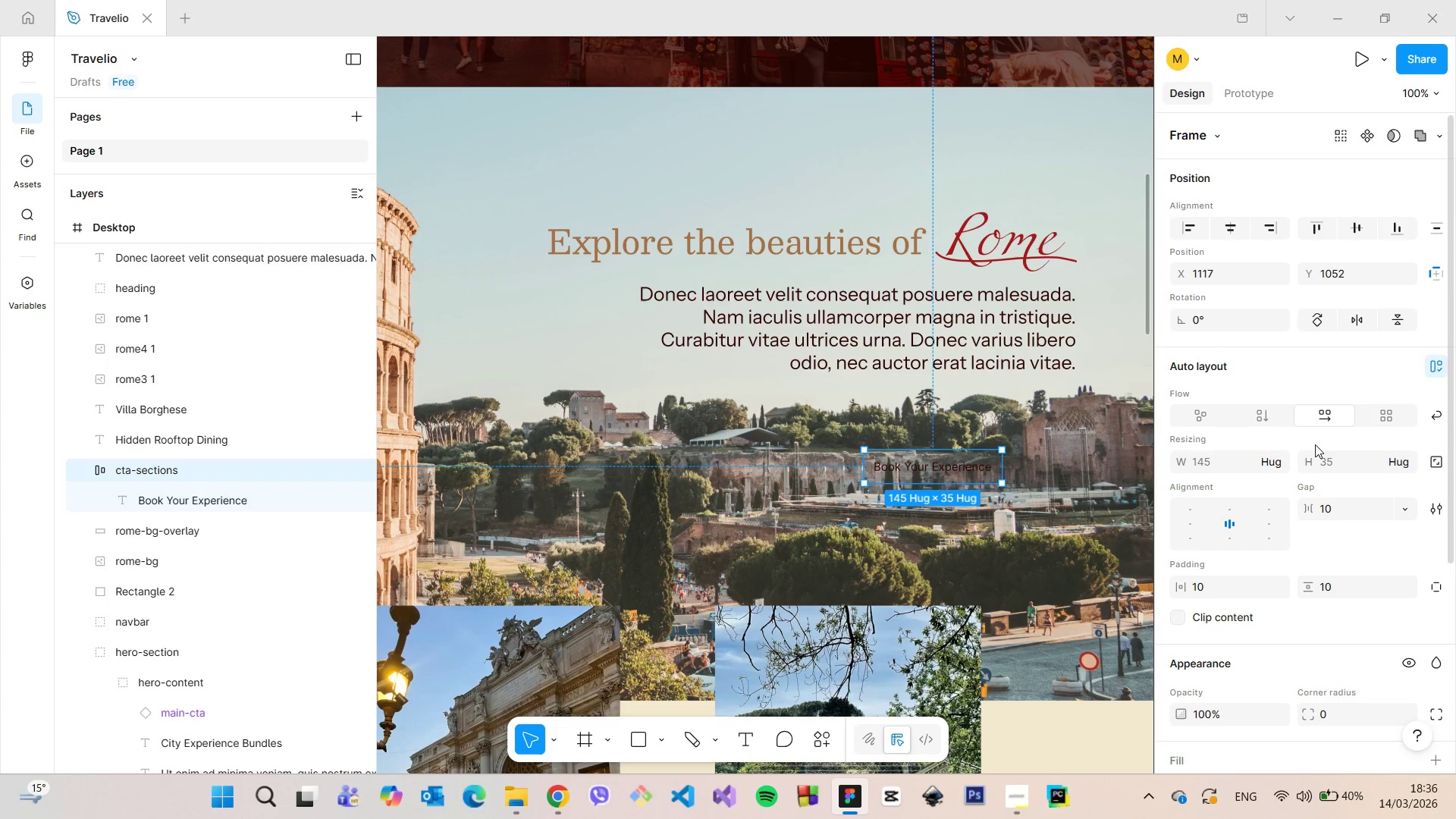 
scroll: coordinate [993, 440], scroll_direction: down, amount: 12.0
 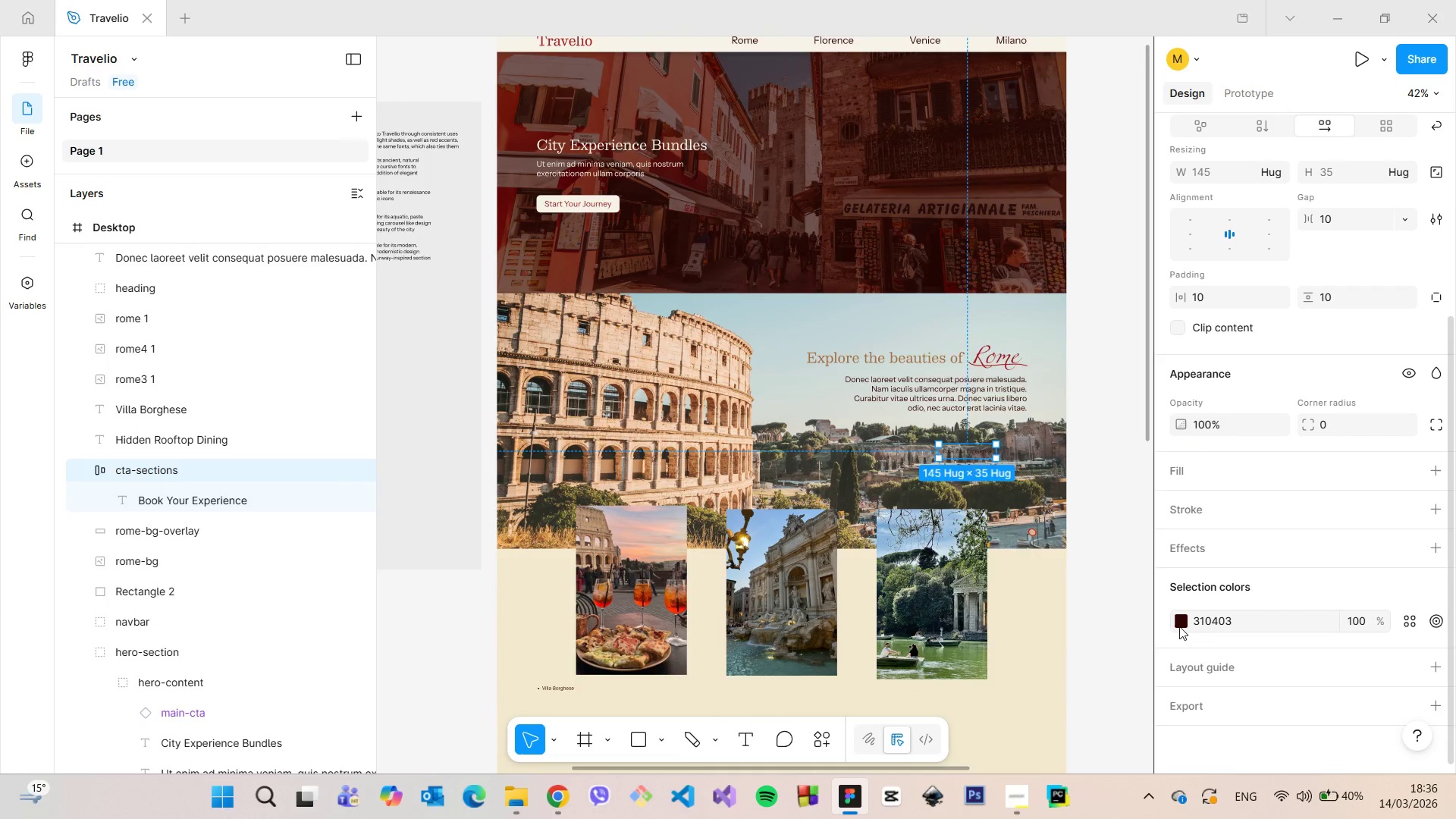 
left_click([1179, 626])
 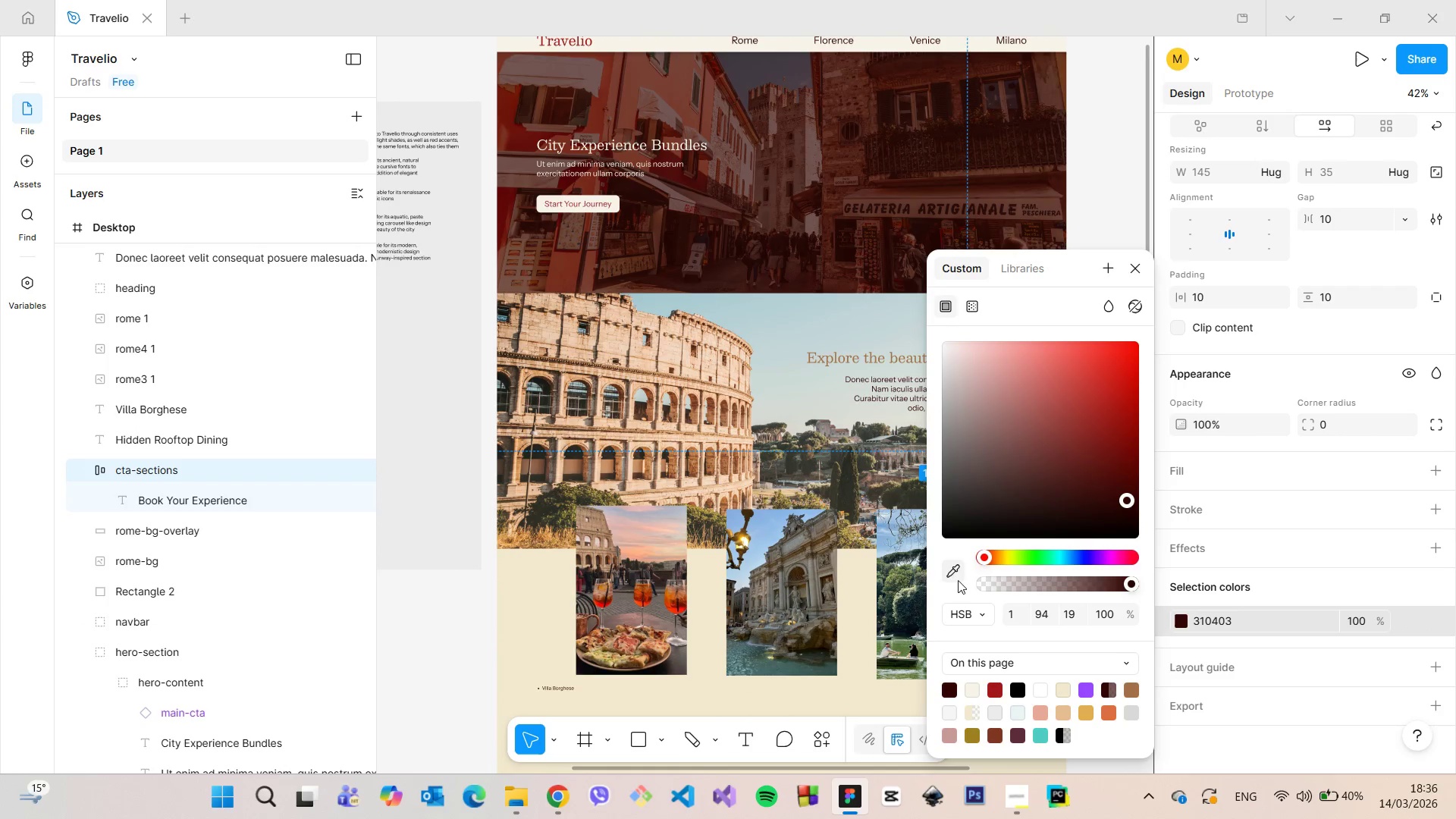 
left_click([958, 580])
 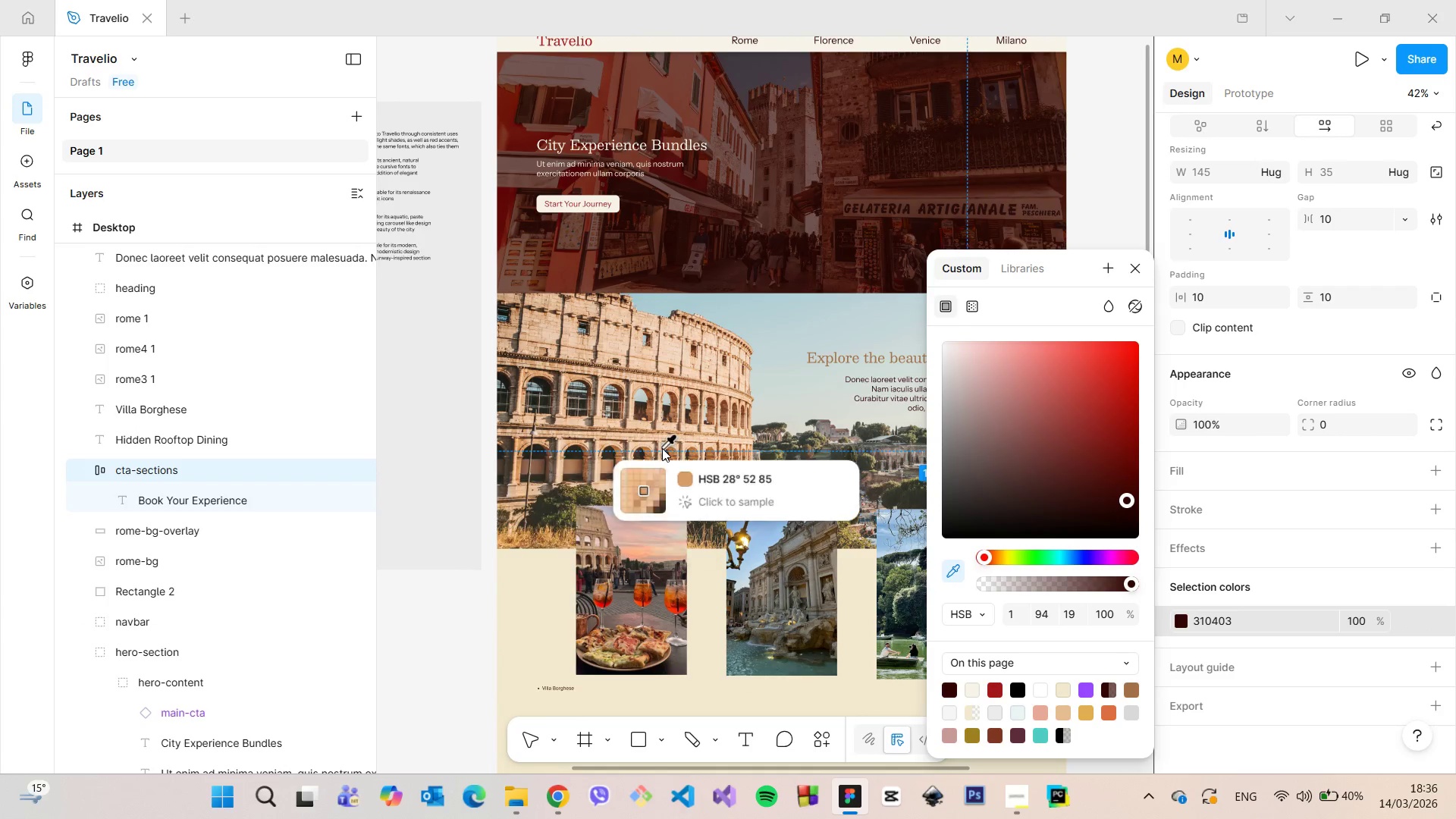 
scroll: coordinate [662, 448], scroll_direction: down, amount: 9.0
 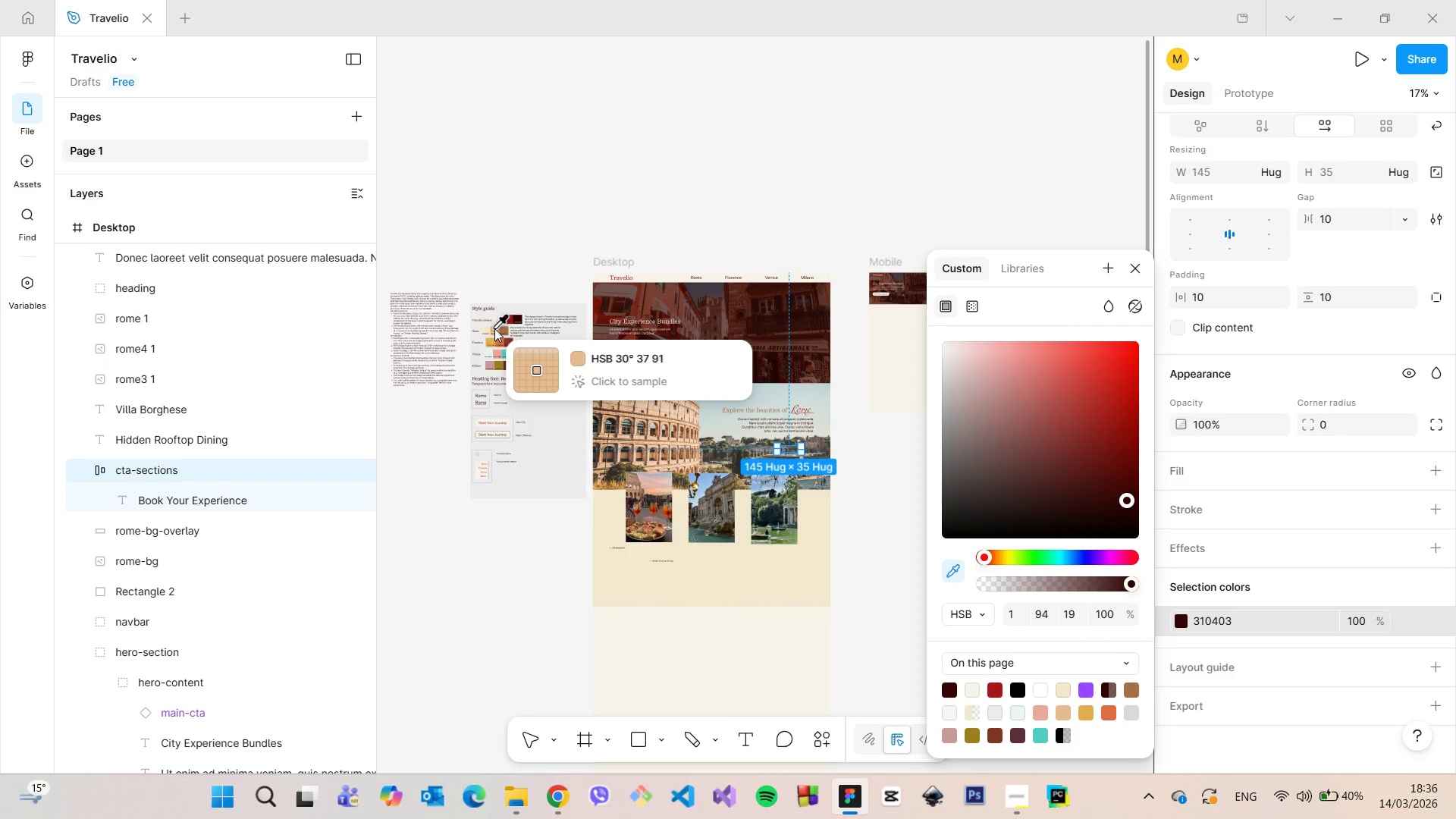 
left_click([494, 328])
 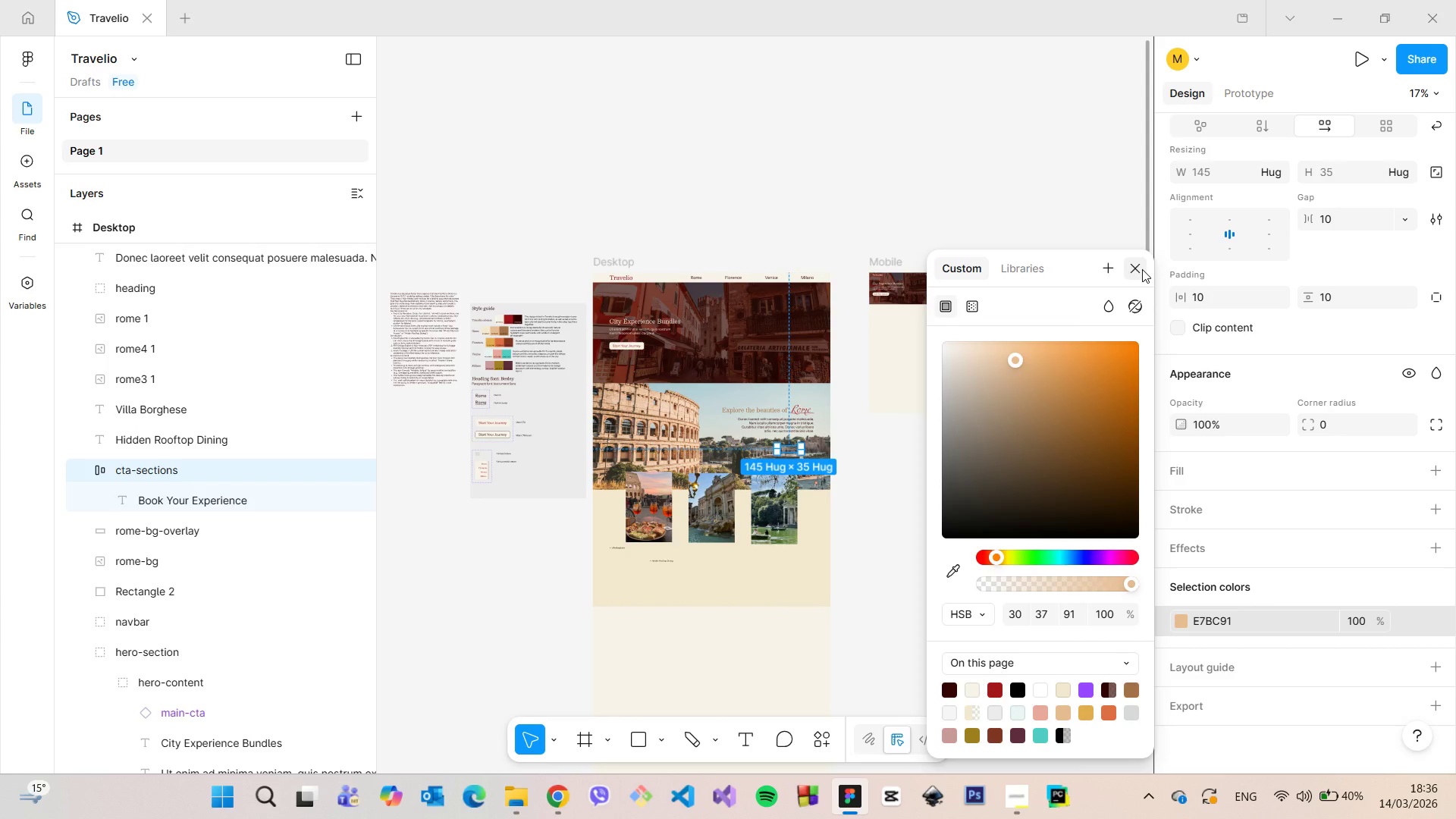 
left_click([1142, 269])
 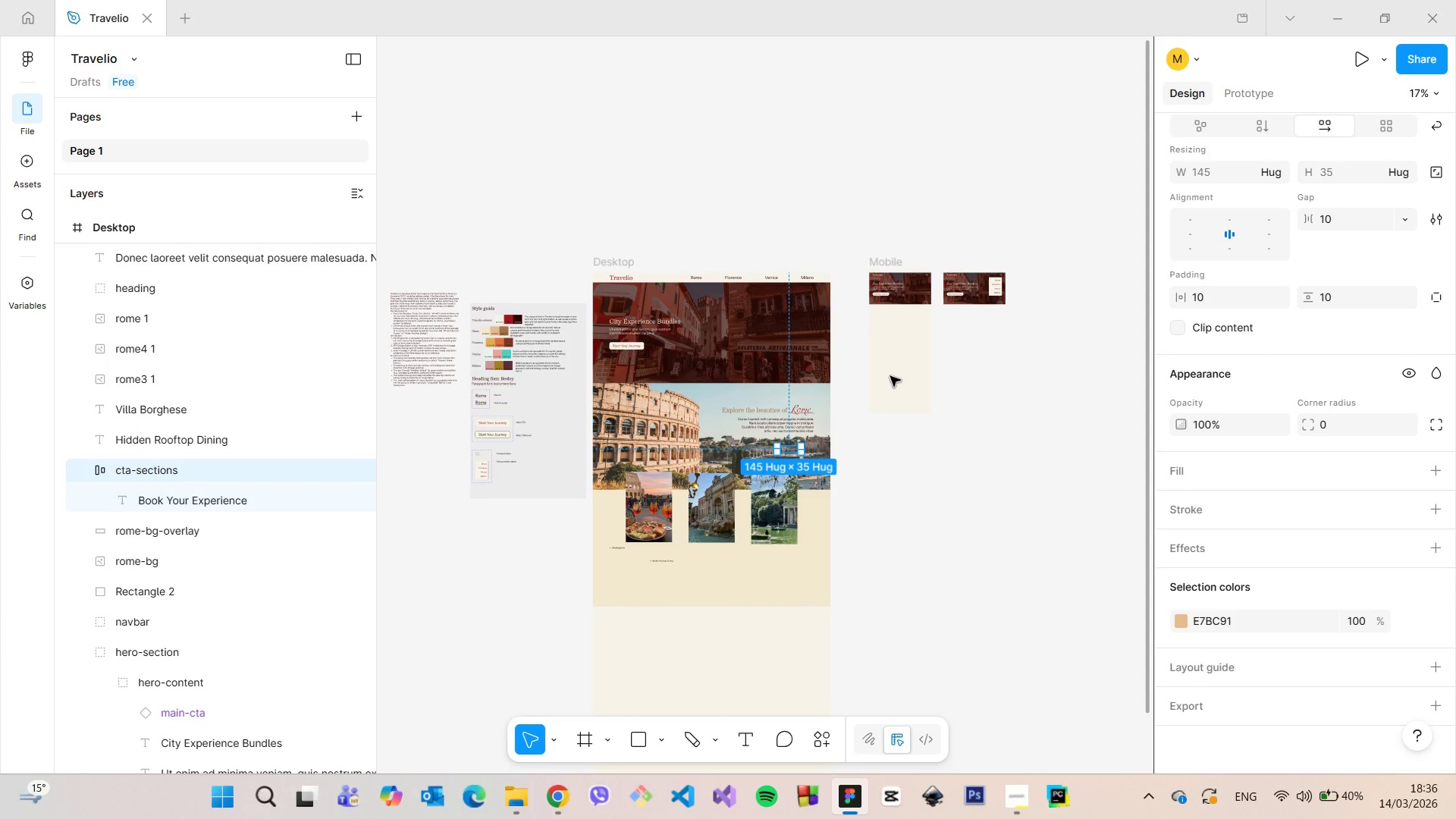 
scroll: coordinate [637, 463], scroll_direction: up, amount: 13.0
 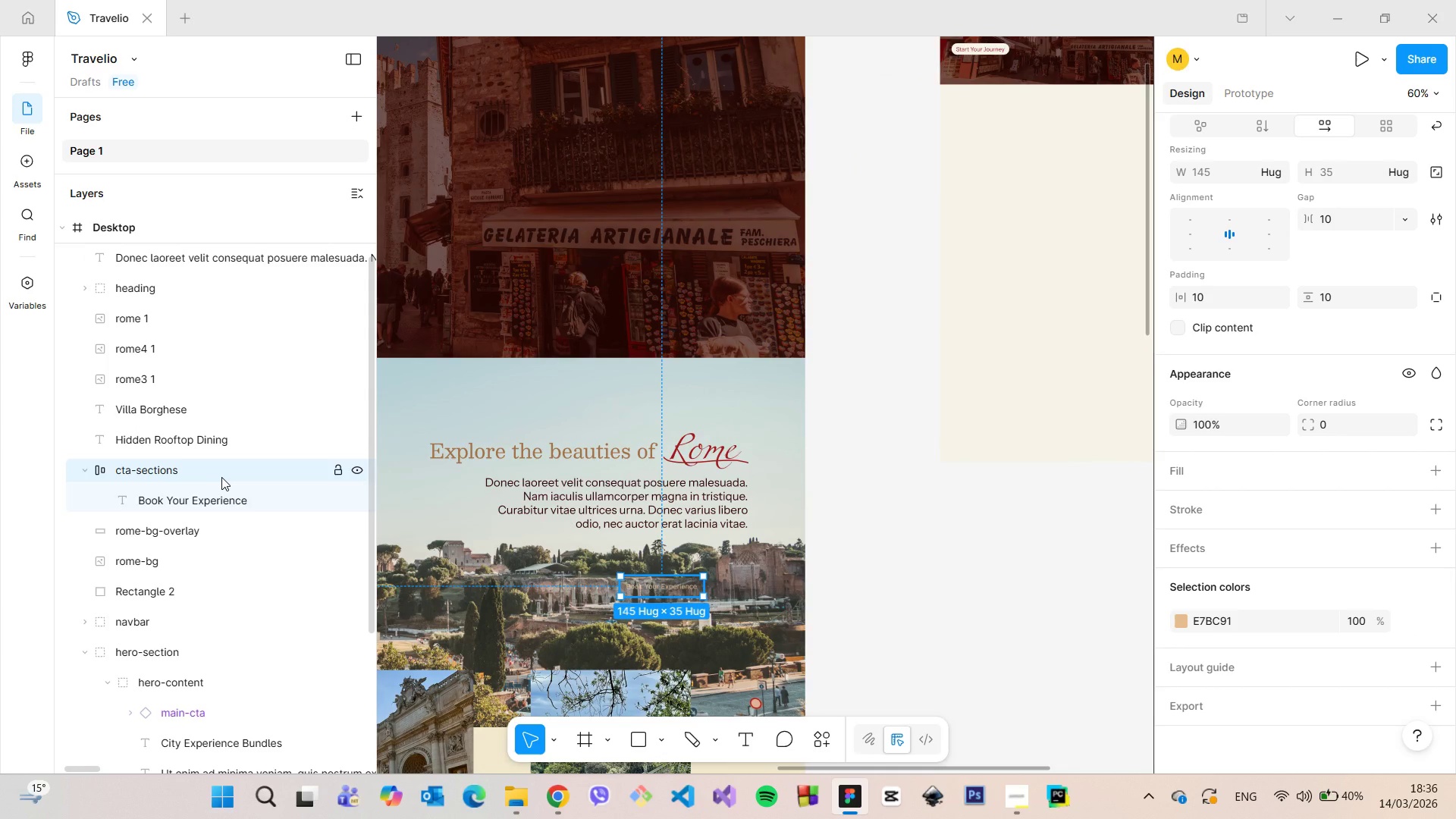 
left_click([221, 477])
 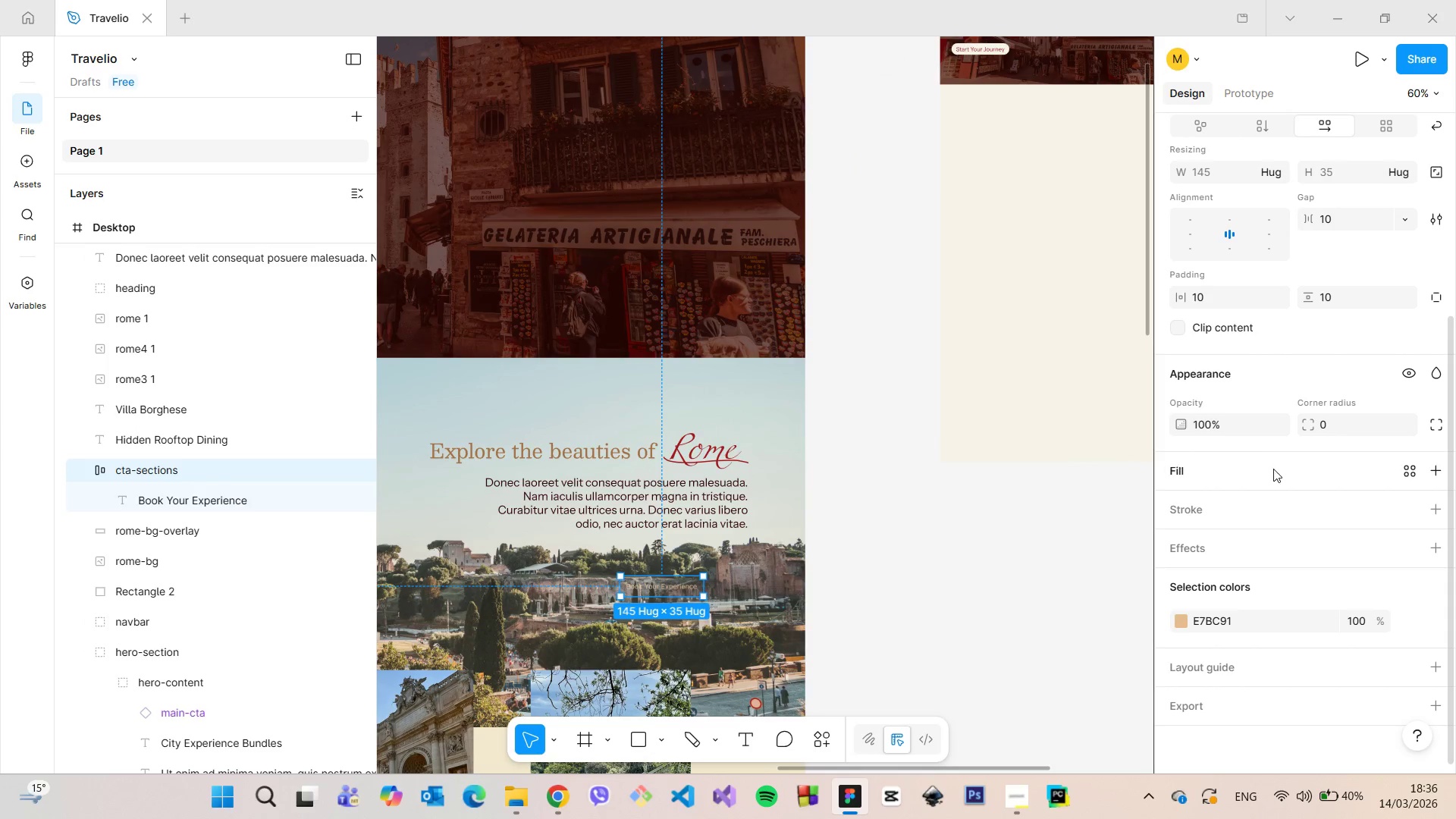 
left_click([1273, 469])
 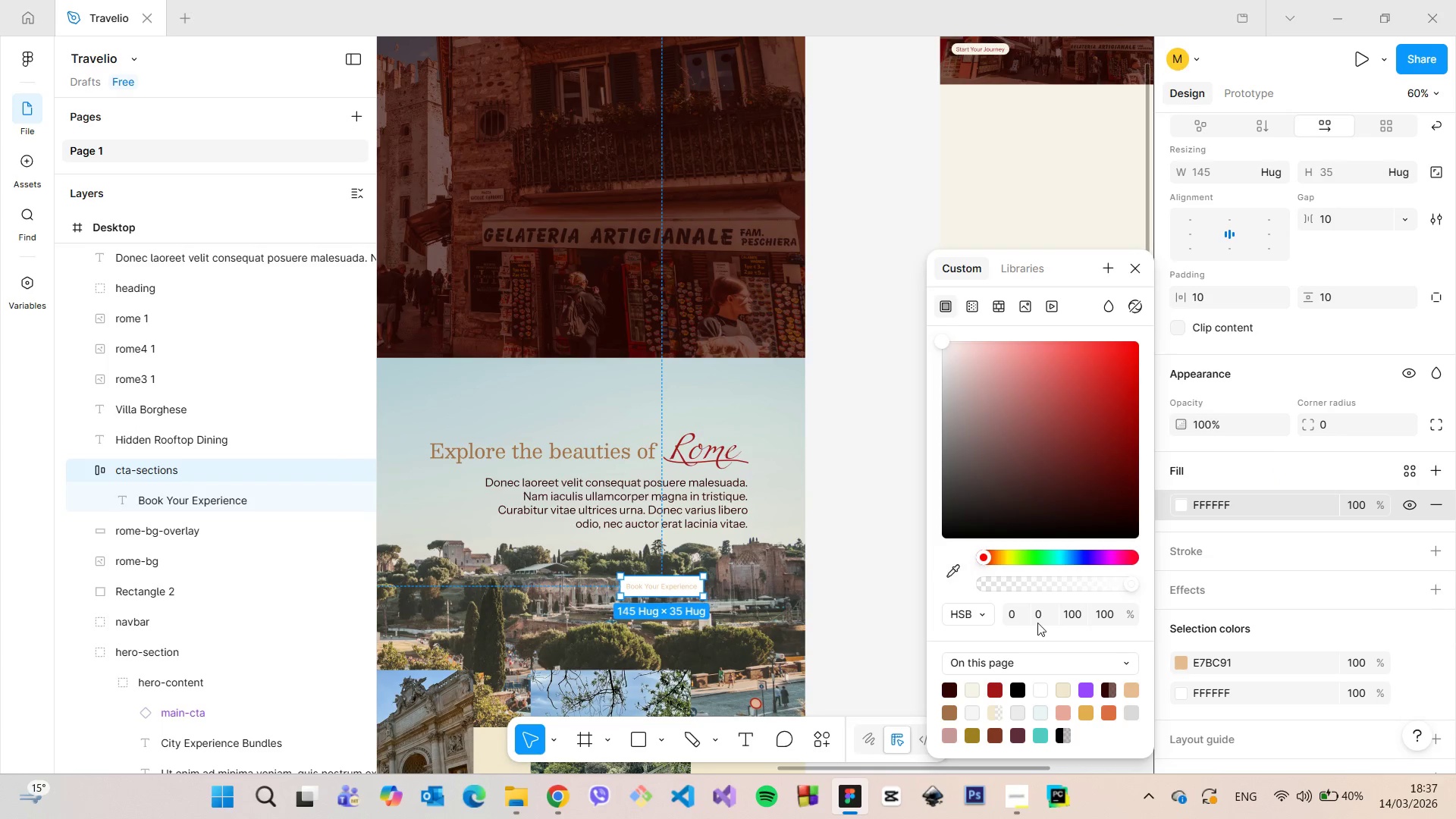 
left_click([1136, 690])
 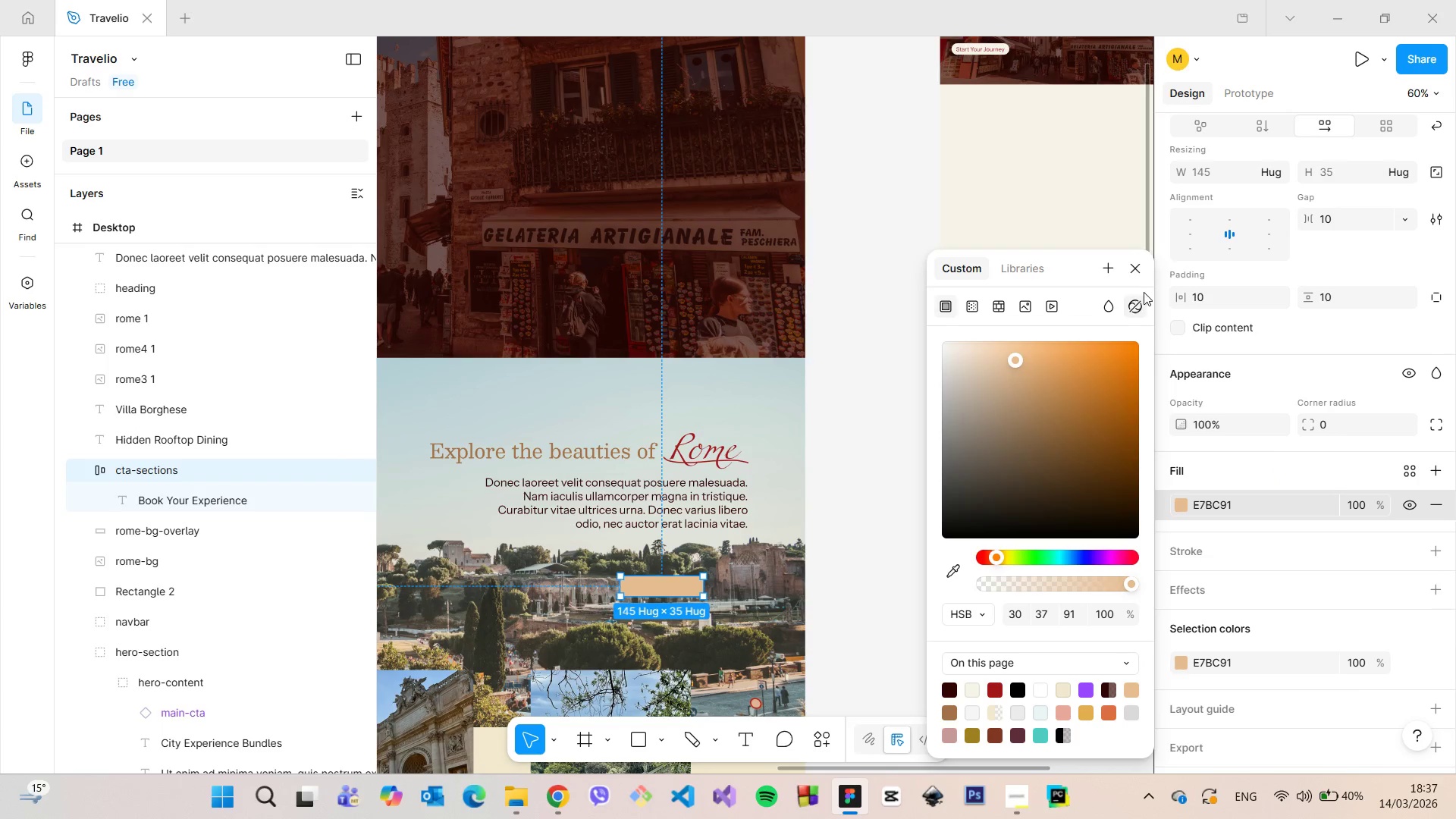 
left_click([1138, 268])
 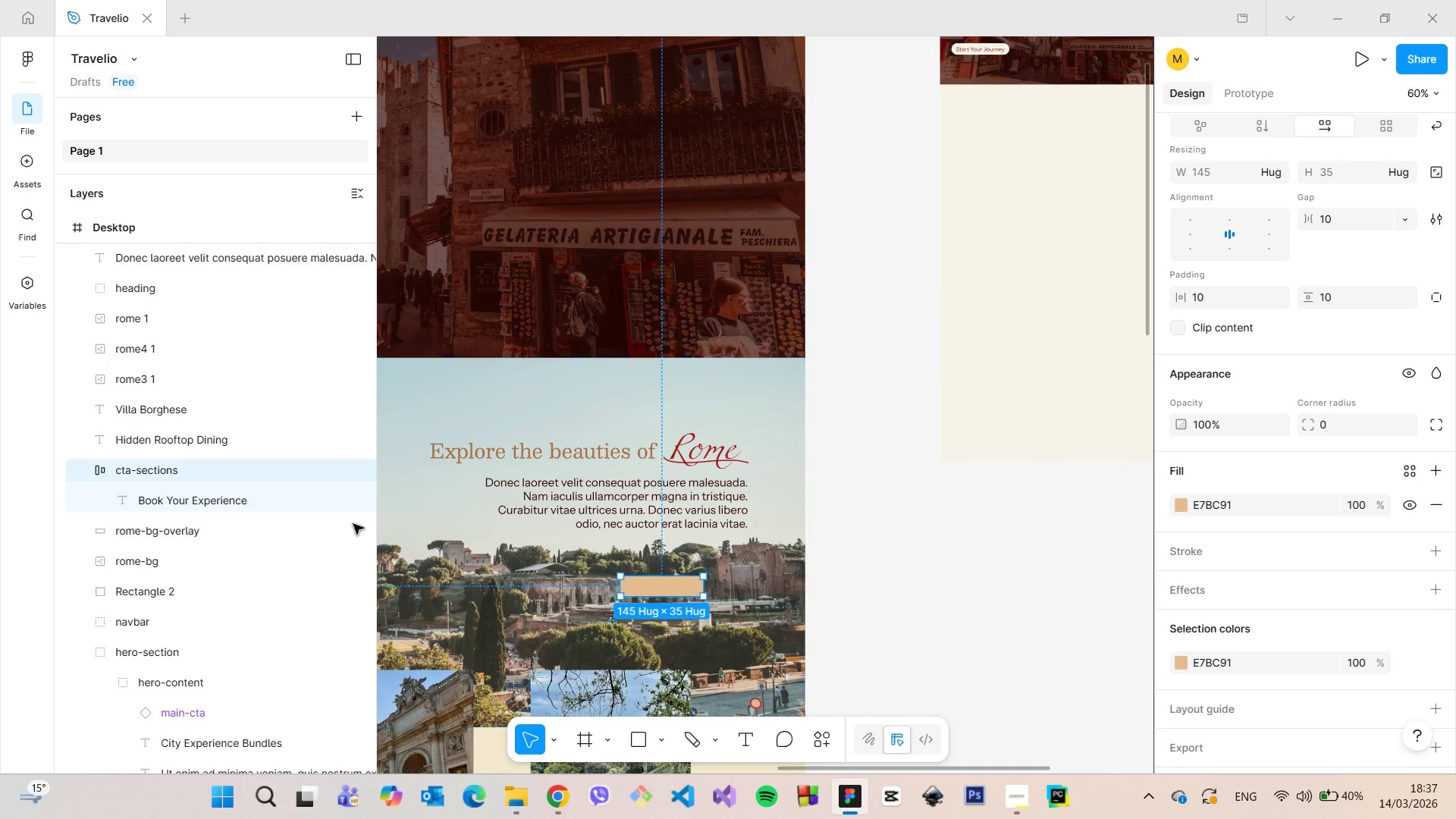 
left_click([253, 496])
 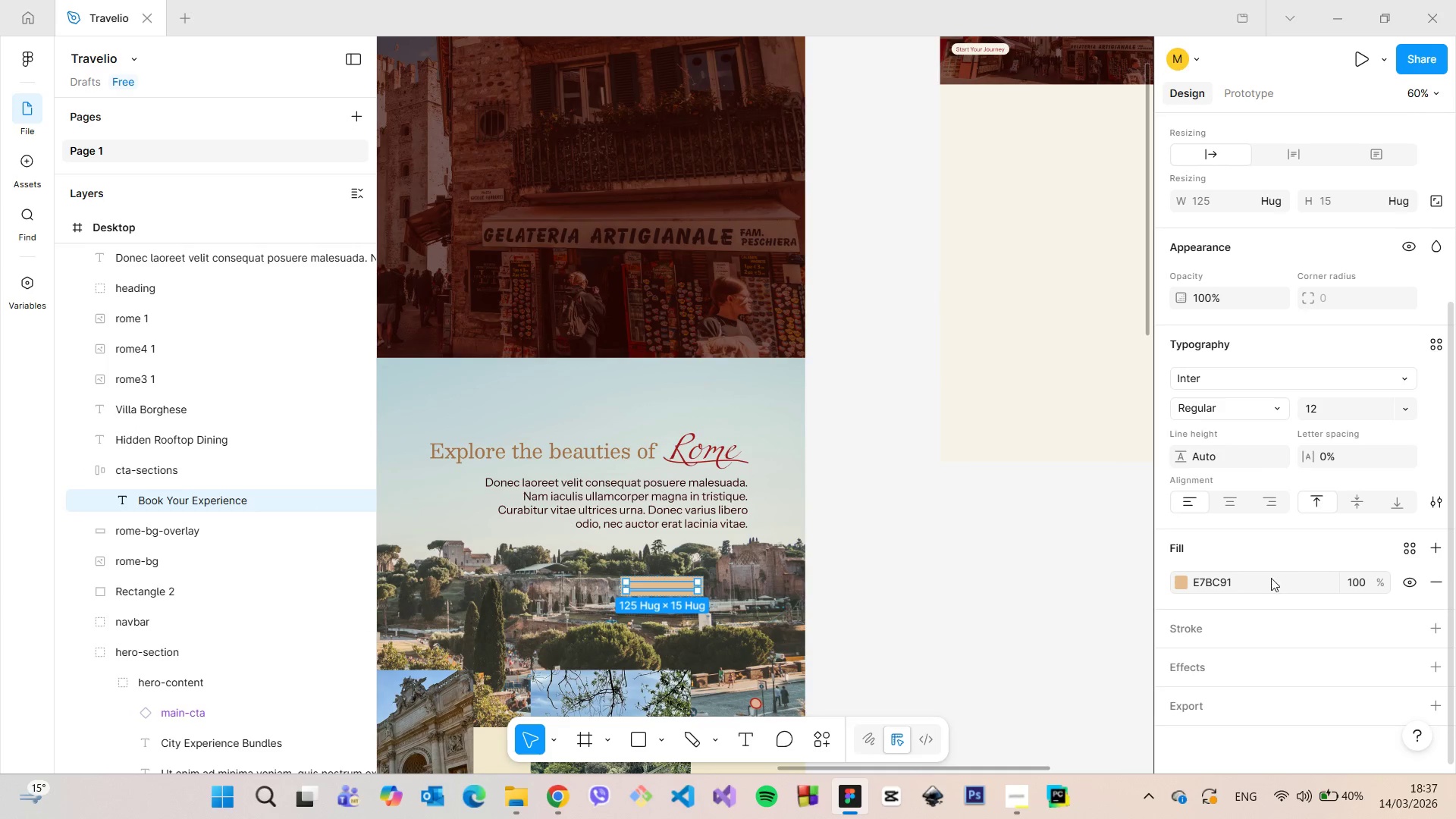 
scroll: coordinate [1224, 576], scroll_direction: down, amount: 3.0
 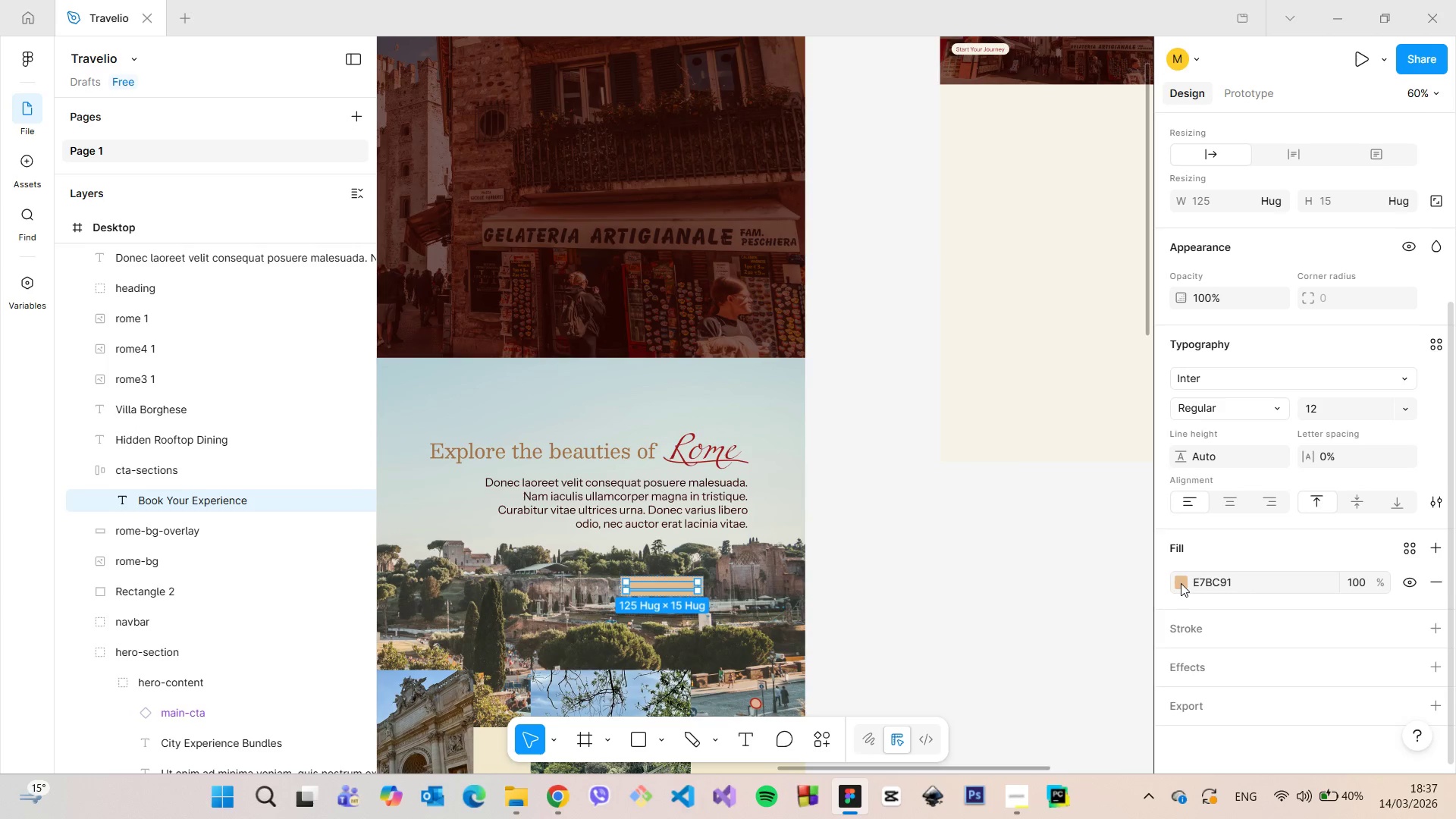 
left_click([1181, 583])
 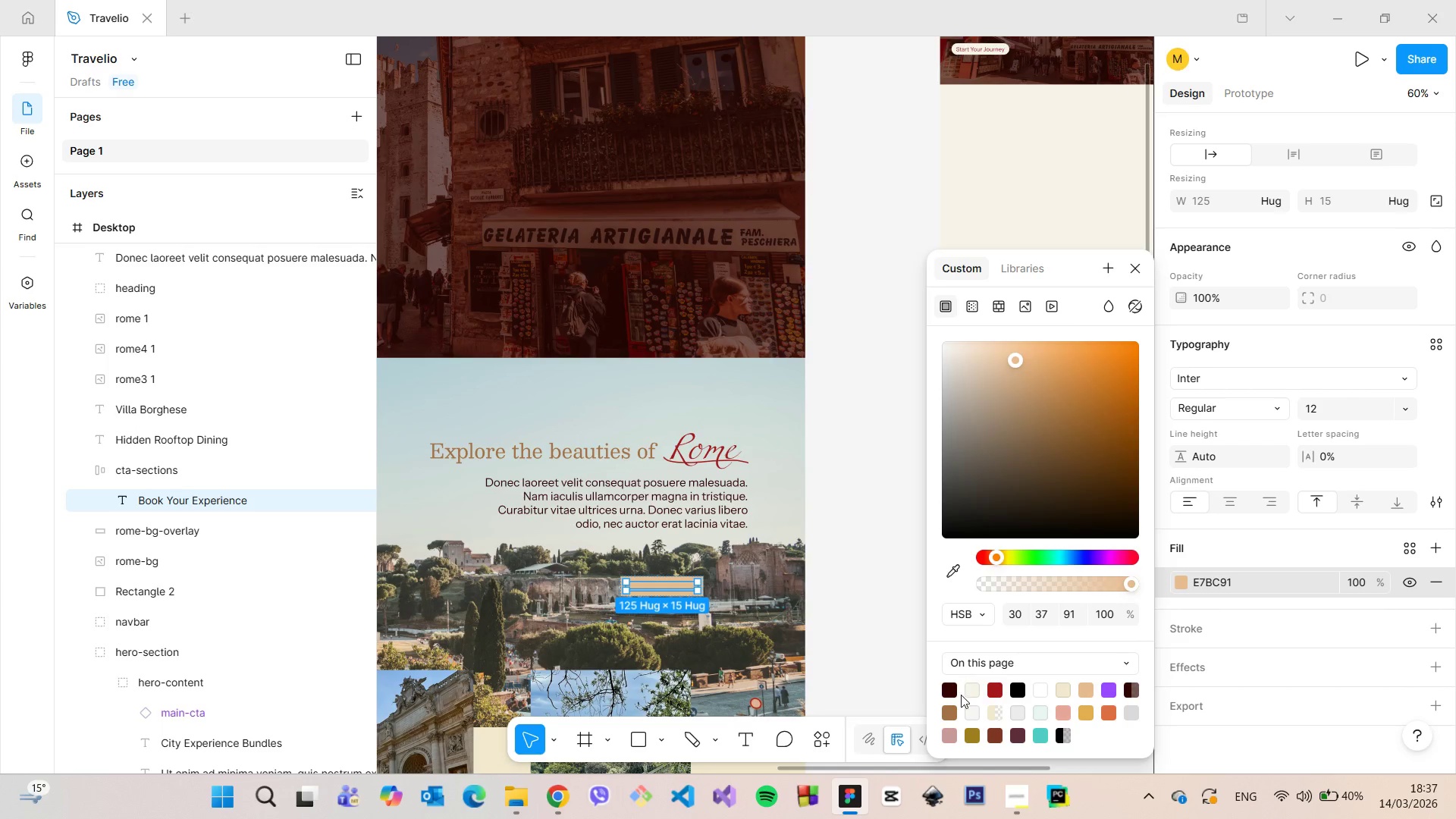 
left_click([950, 689])
 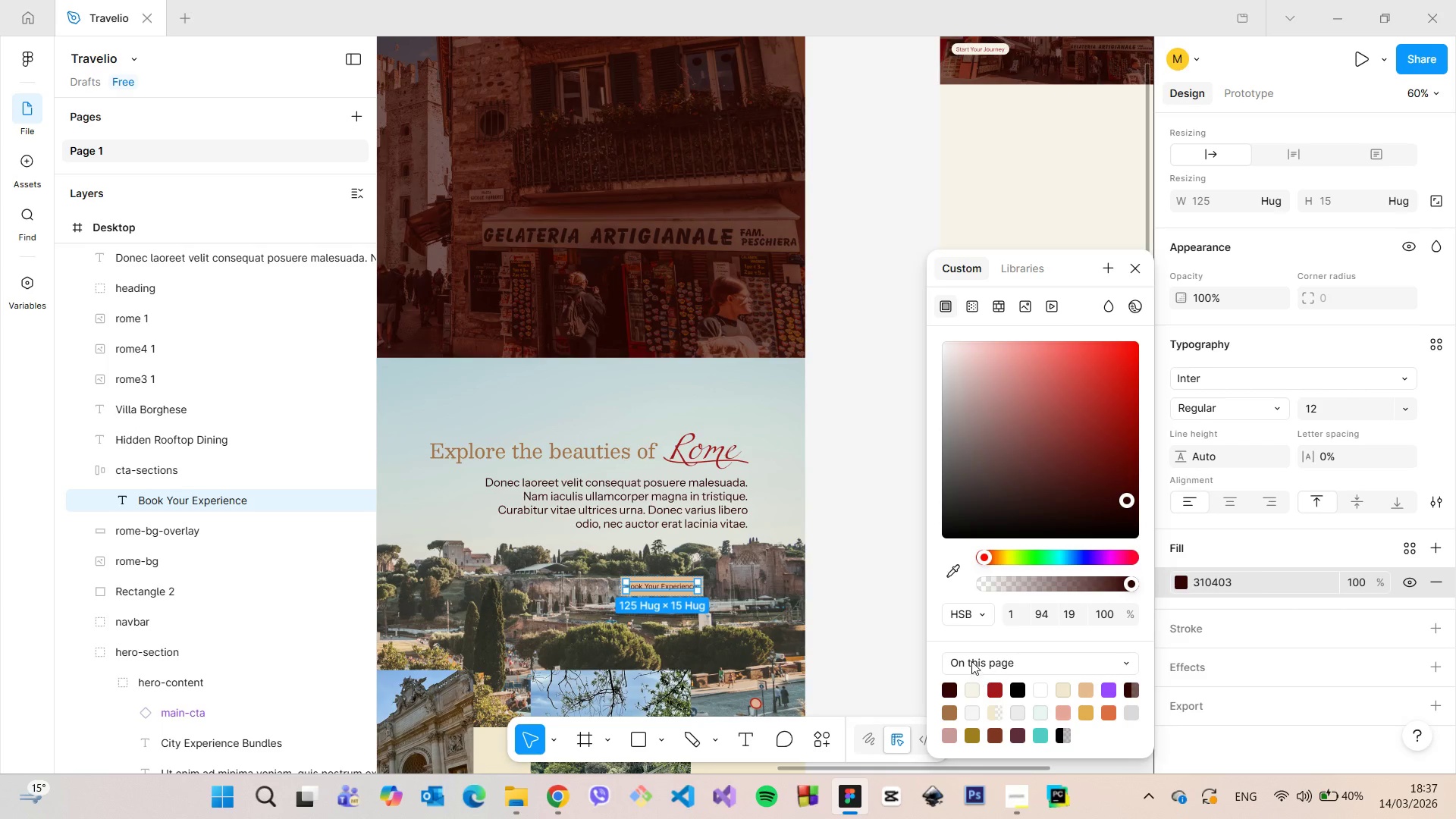 
left_click([952, 566])
 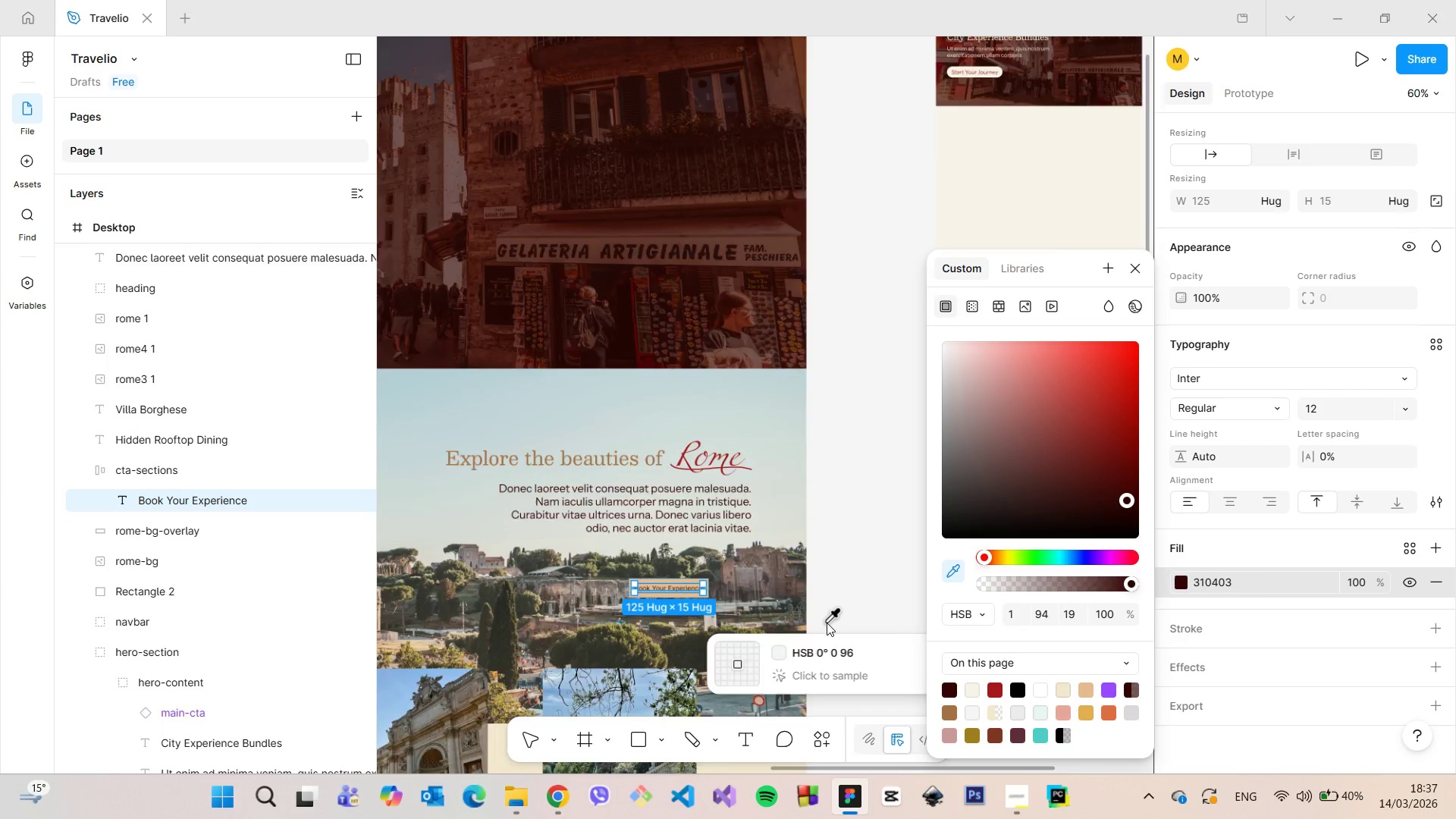 
scroll: coordinate [827, 623], scroll_direction: down, amount: 8.0
 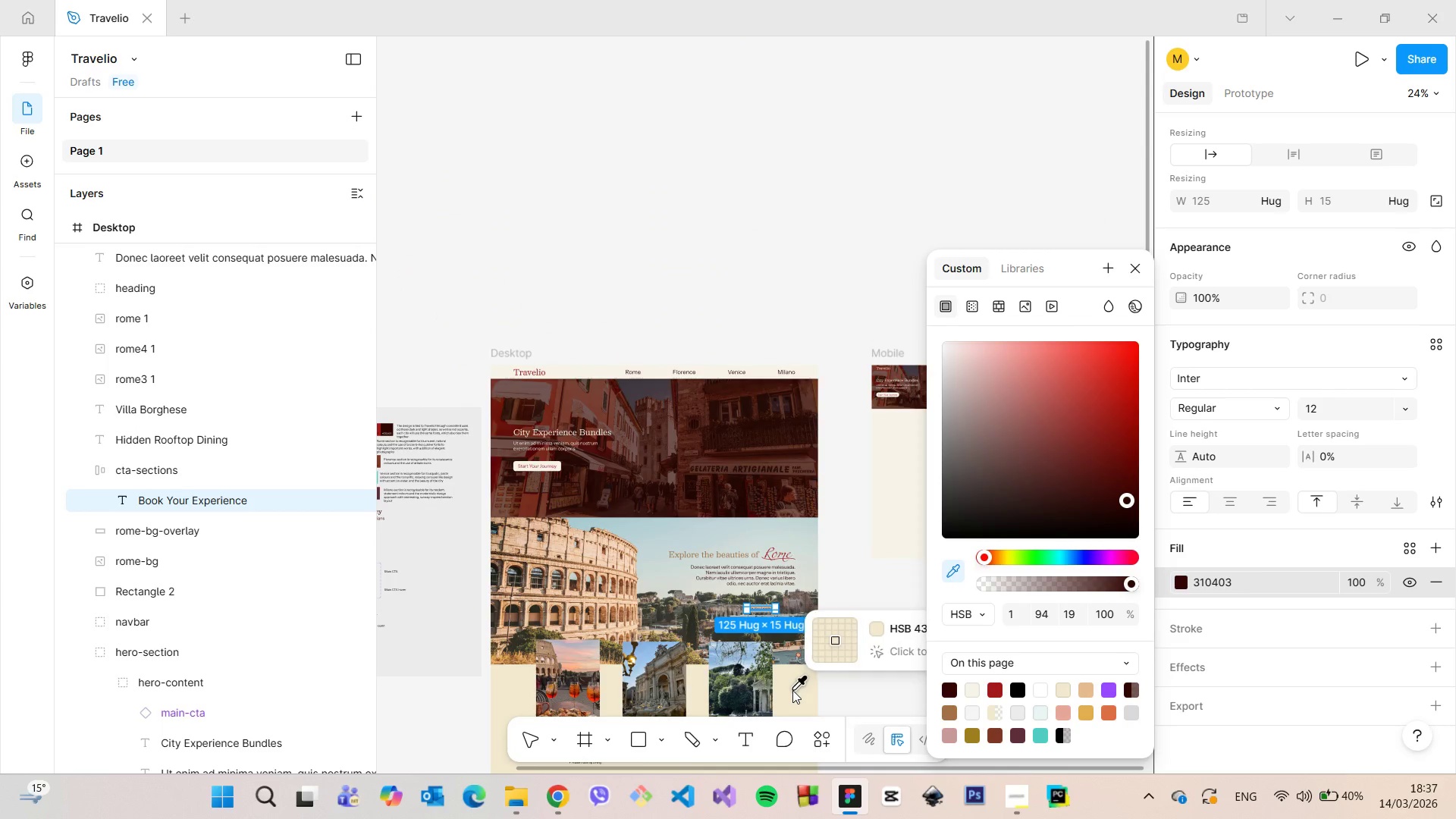 
left_click([792, 690])
 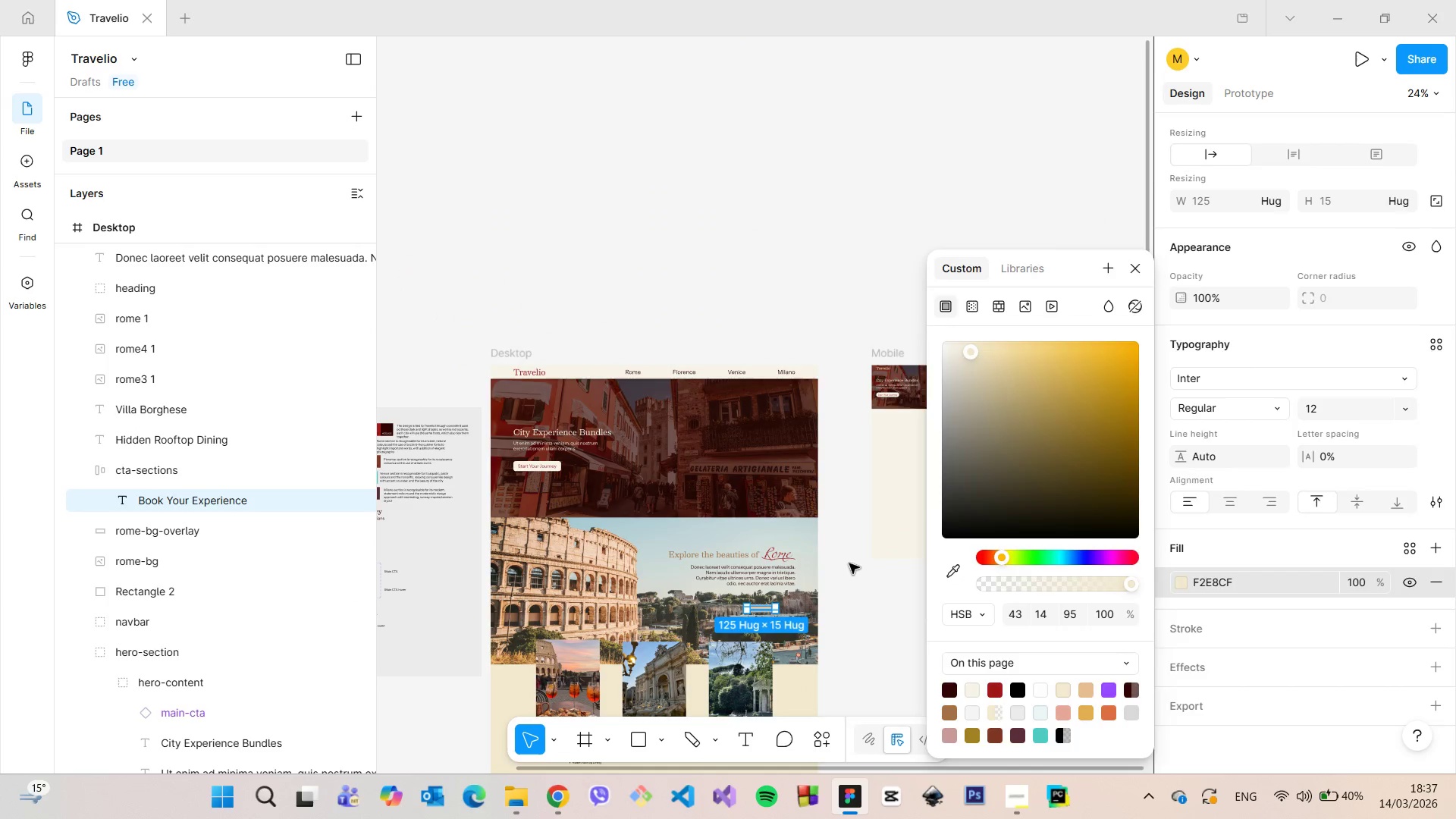 
left_click([849, 563])
 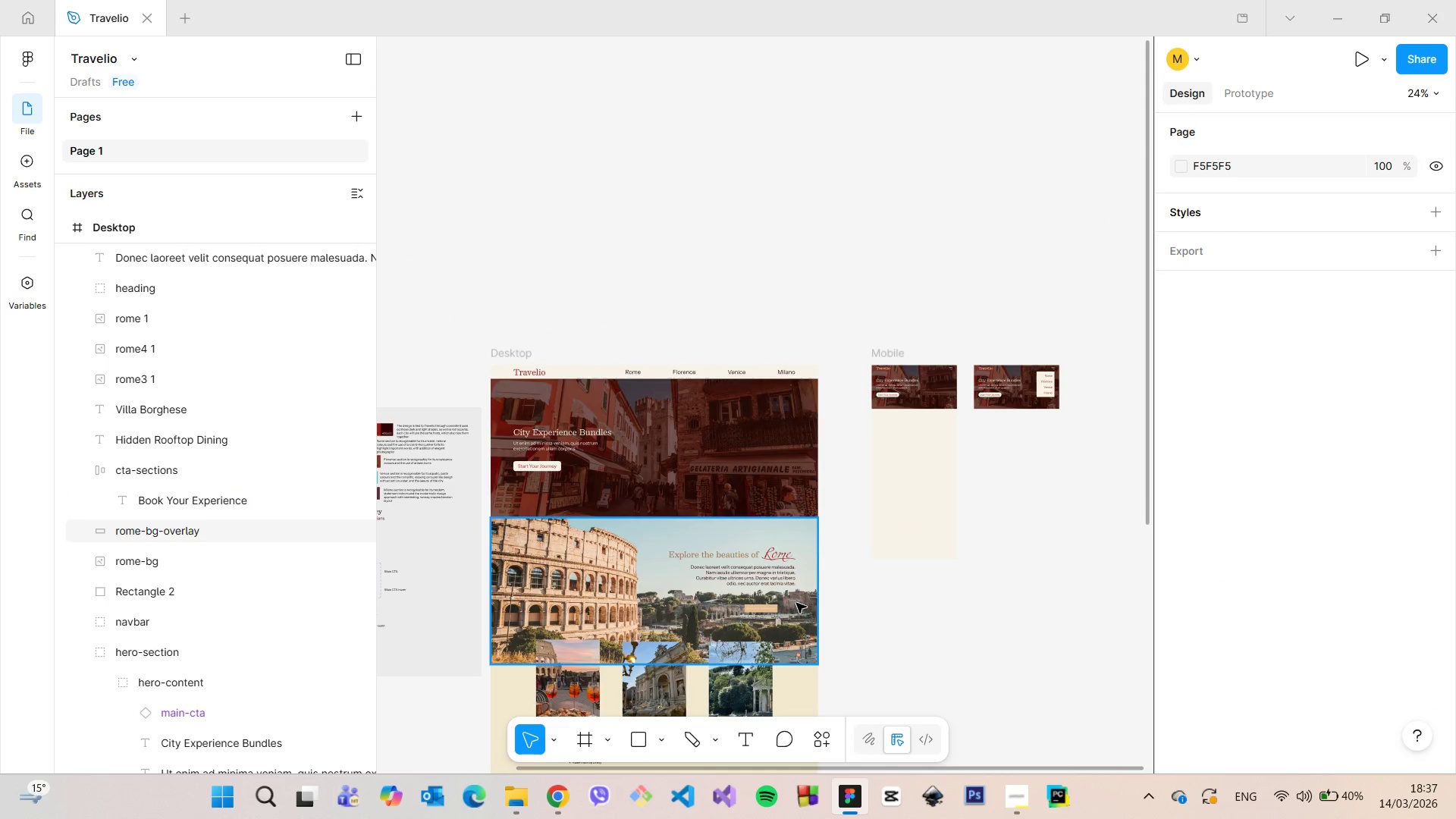 
scroll: coordinate [742, 626], scroll_direction: up, amount: 18.0
 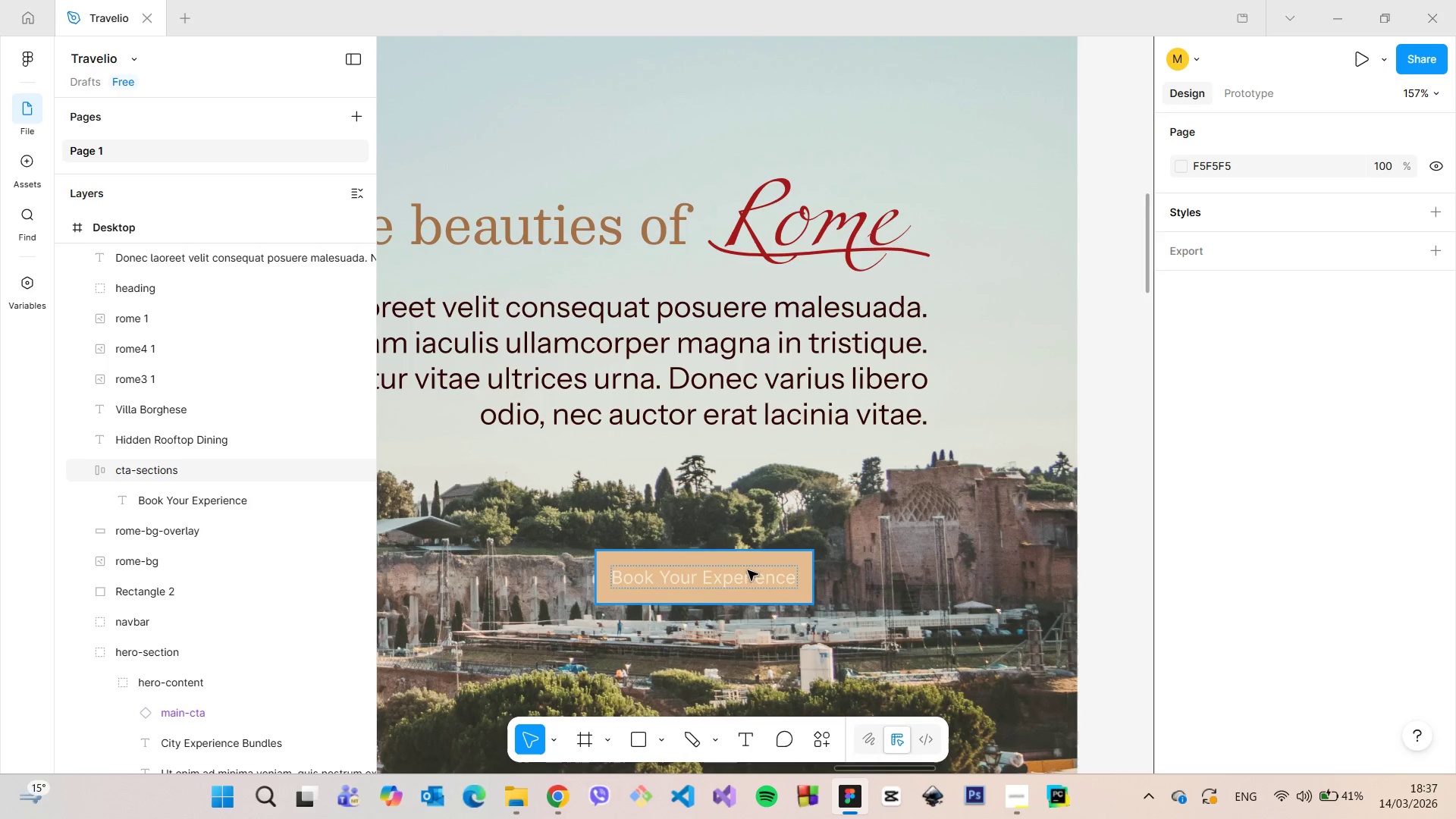 
left_click([747, 577])
 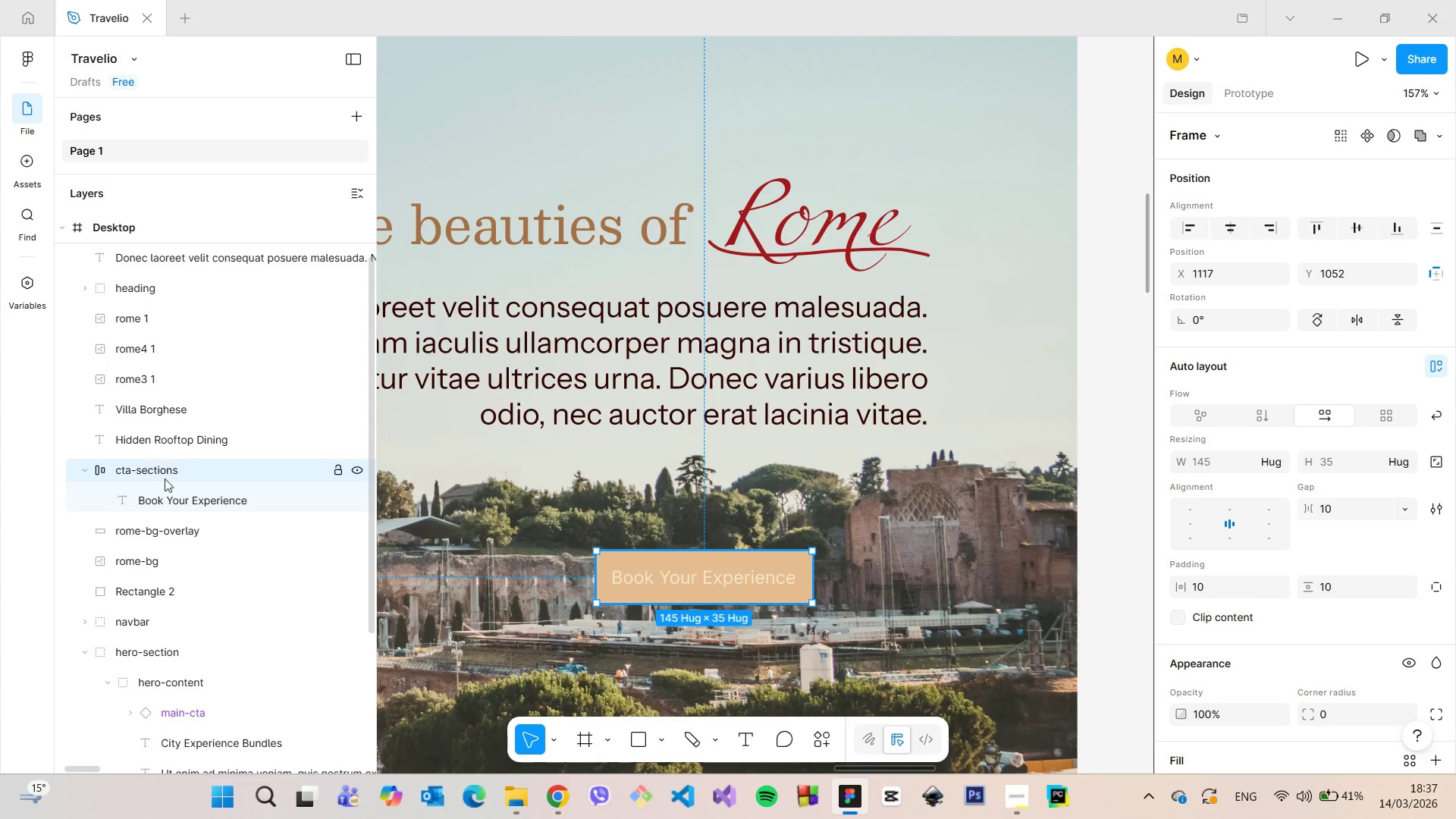 
left_click([177, 497])
 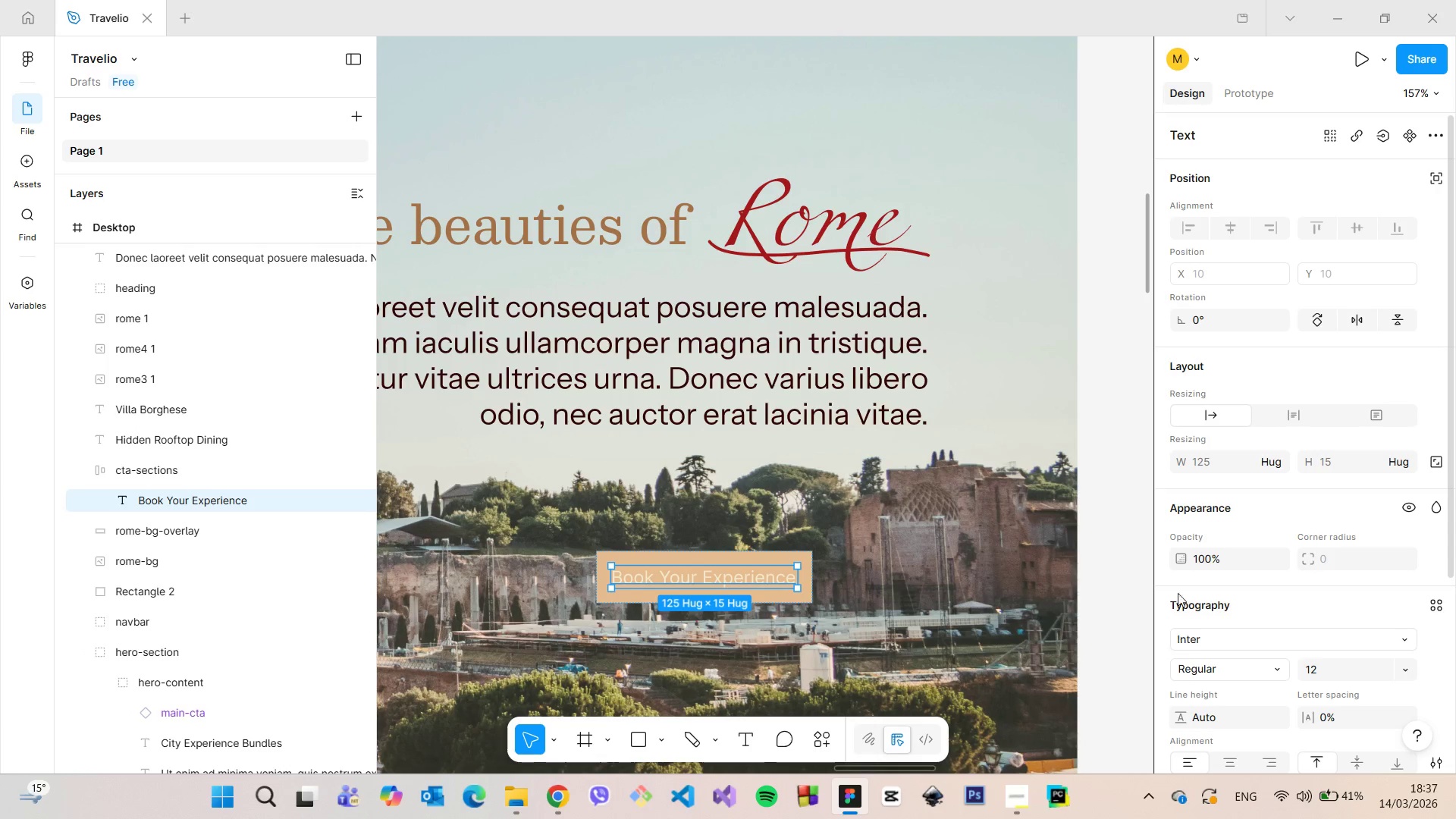 
scroll: coordinate [1185, 575], scroll_direction: down, amount: 3.0
 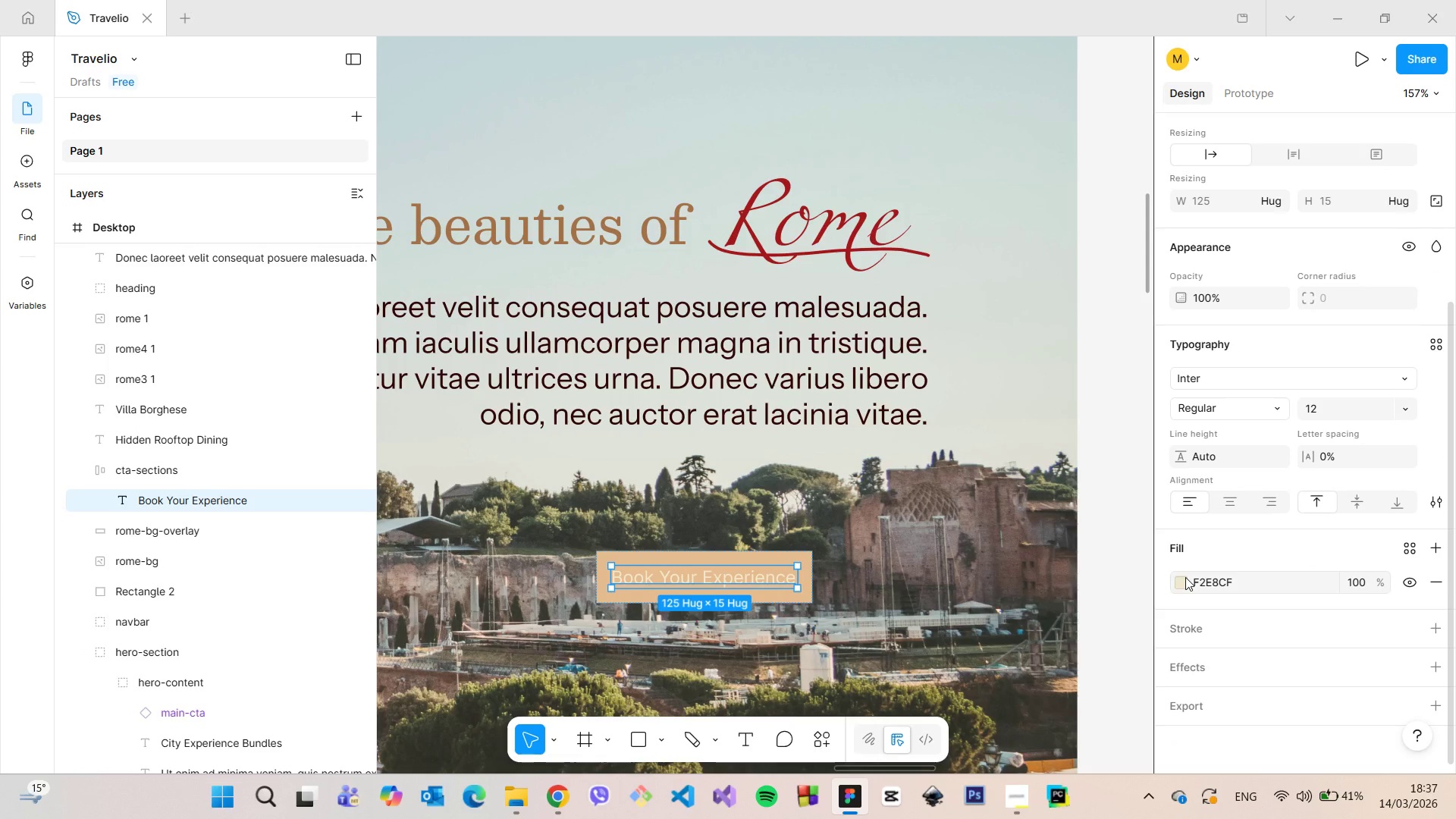 
left_click([1185, 577])
 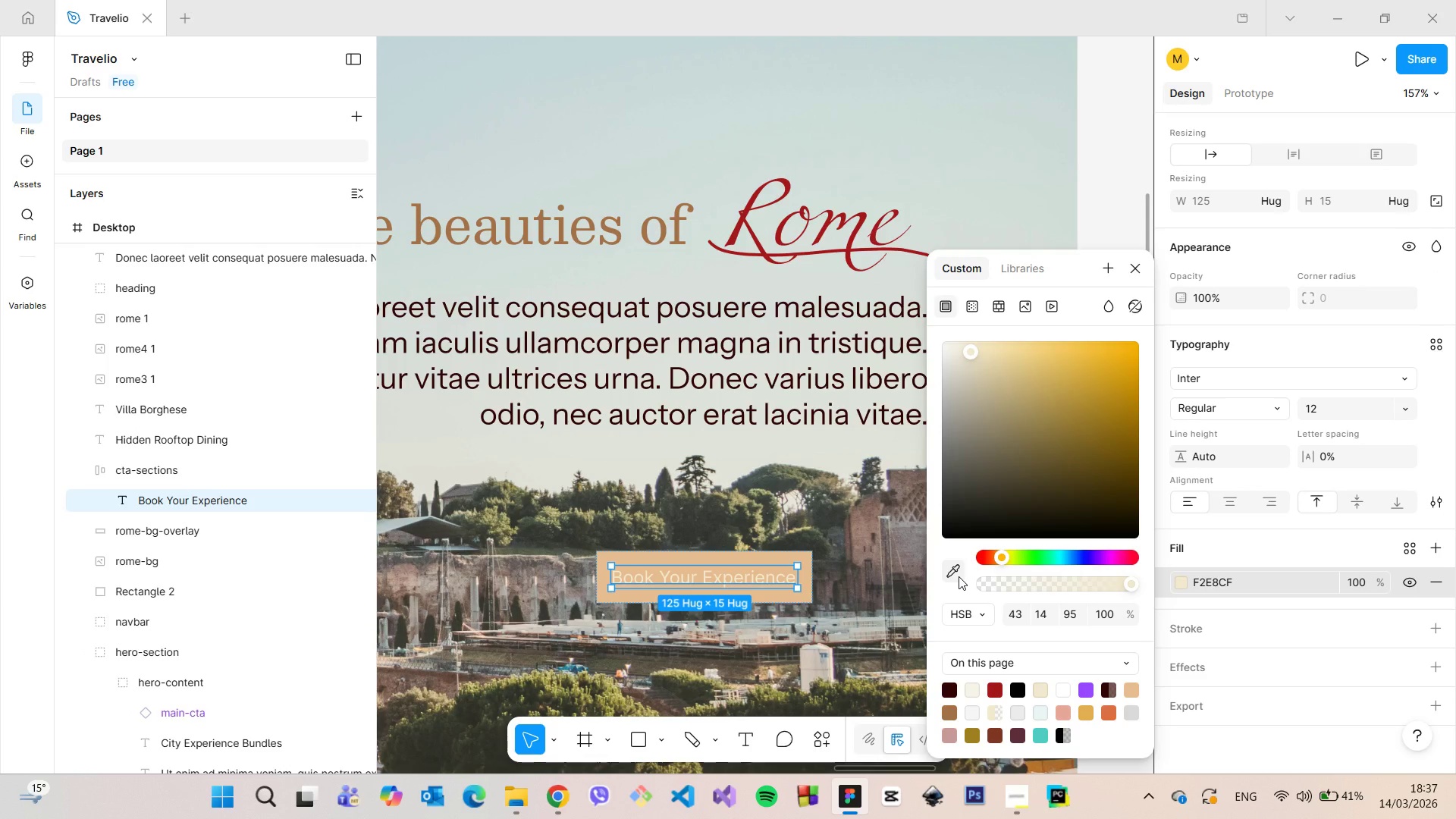 
left_click([959, 576])
 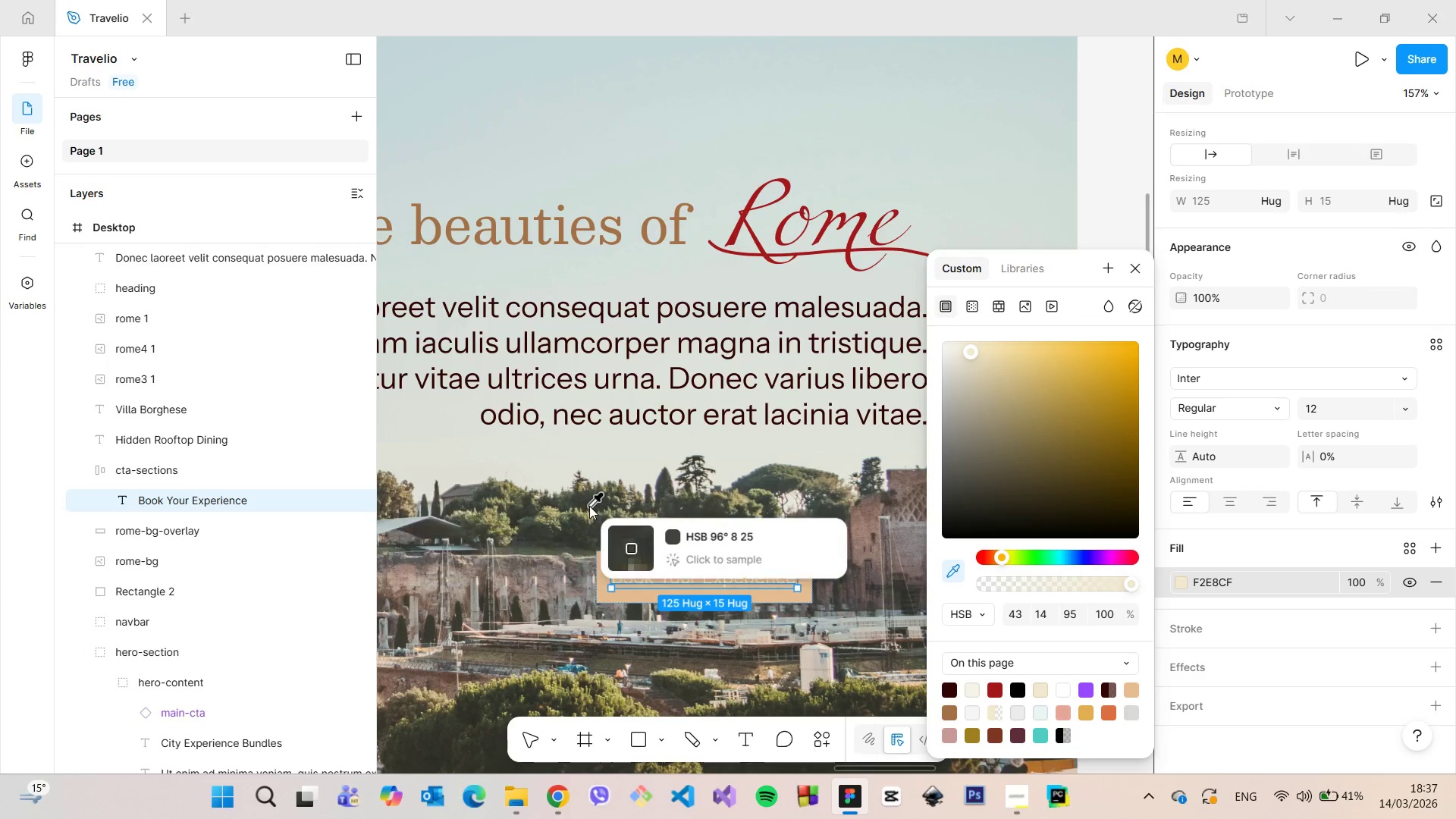 
scroll: coordinate [589, 505], scroll_direction: down, amount: 35.0
 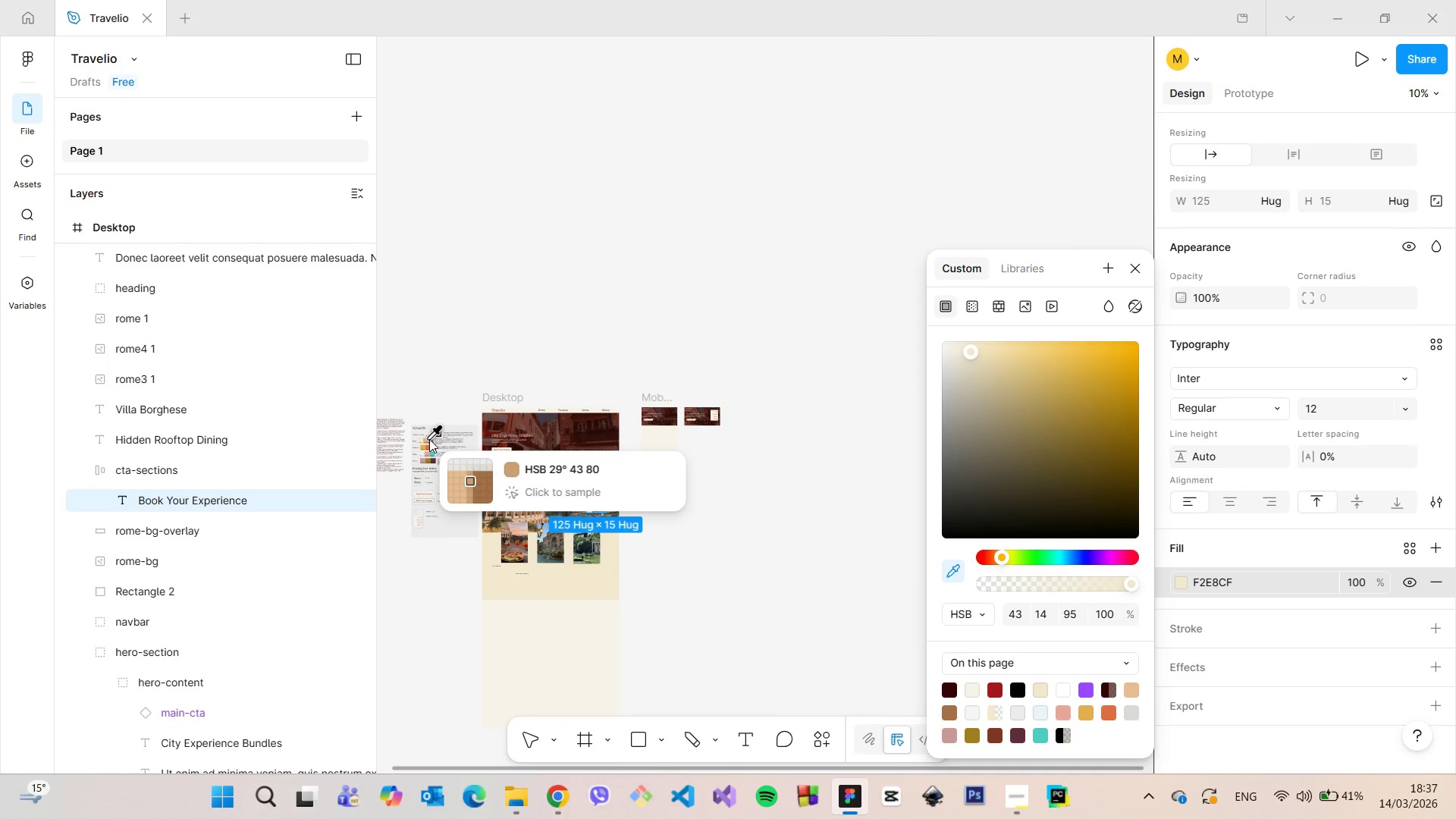 
left_click([429, 439])
 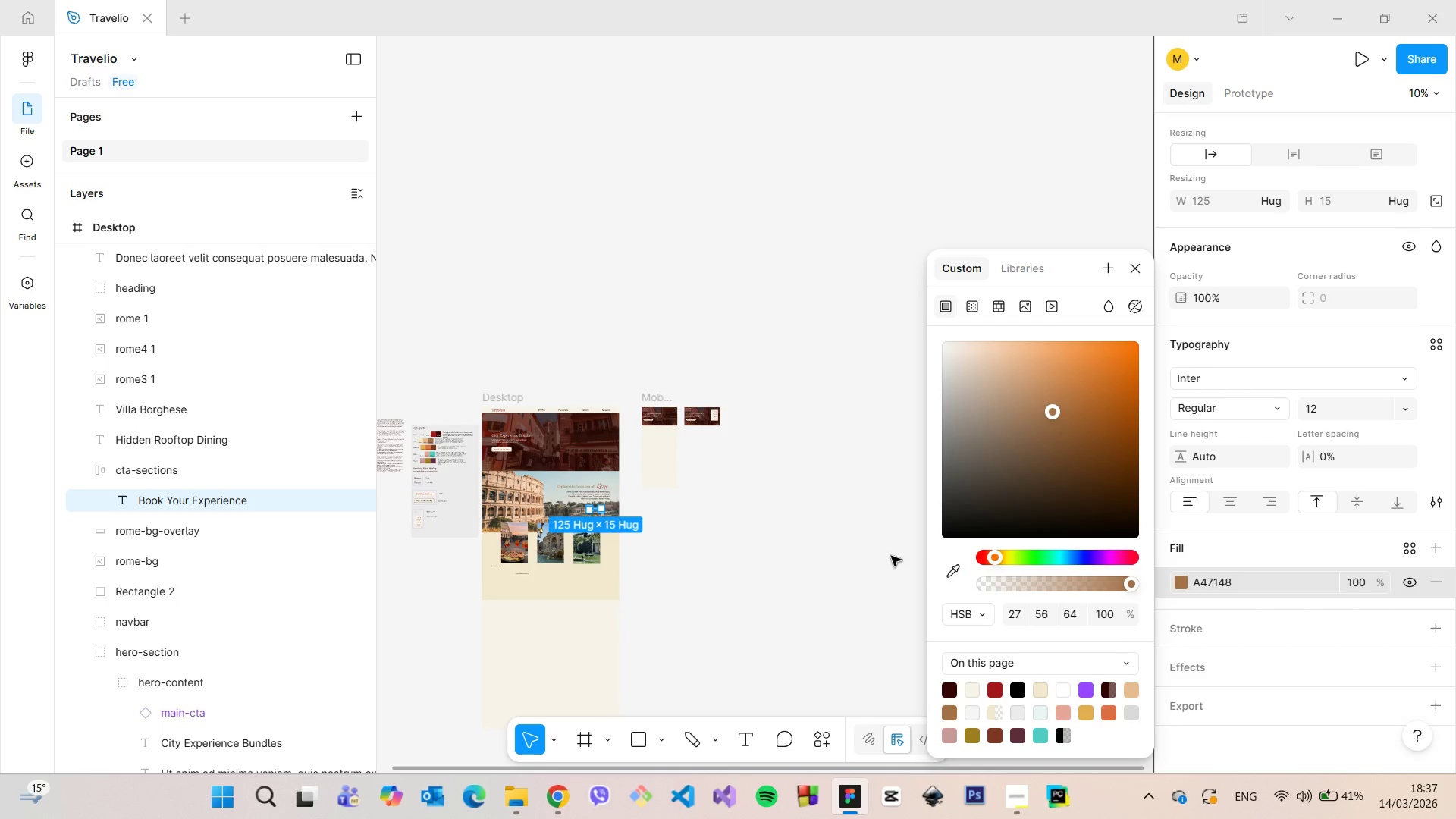 
scroll: coordinate [698, 529], scroll_direction: up, amount: 1.0
 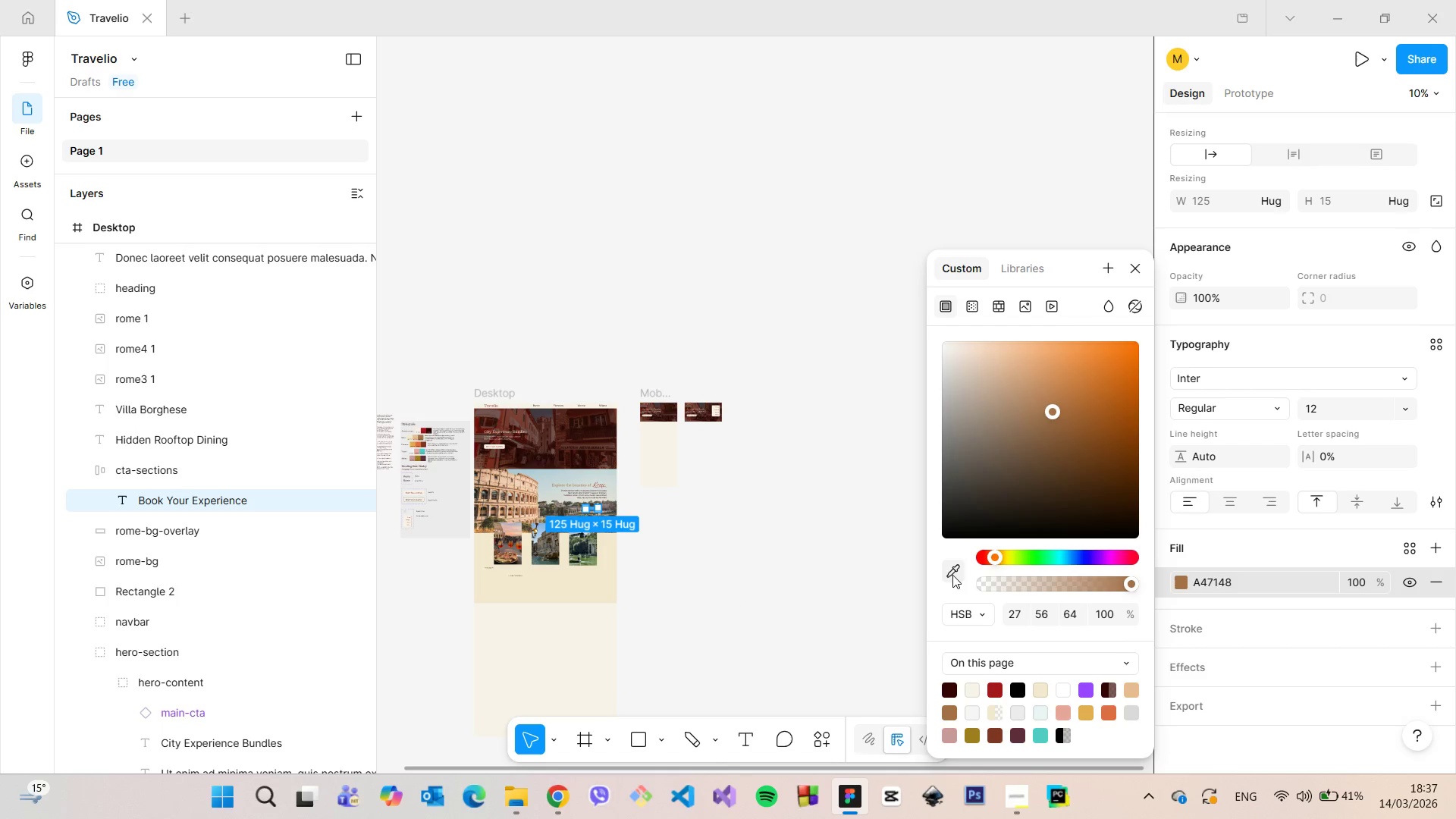 
left_click([952, 575])
 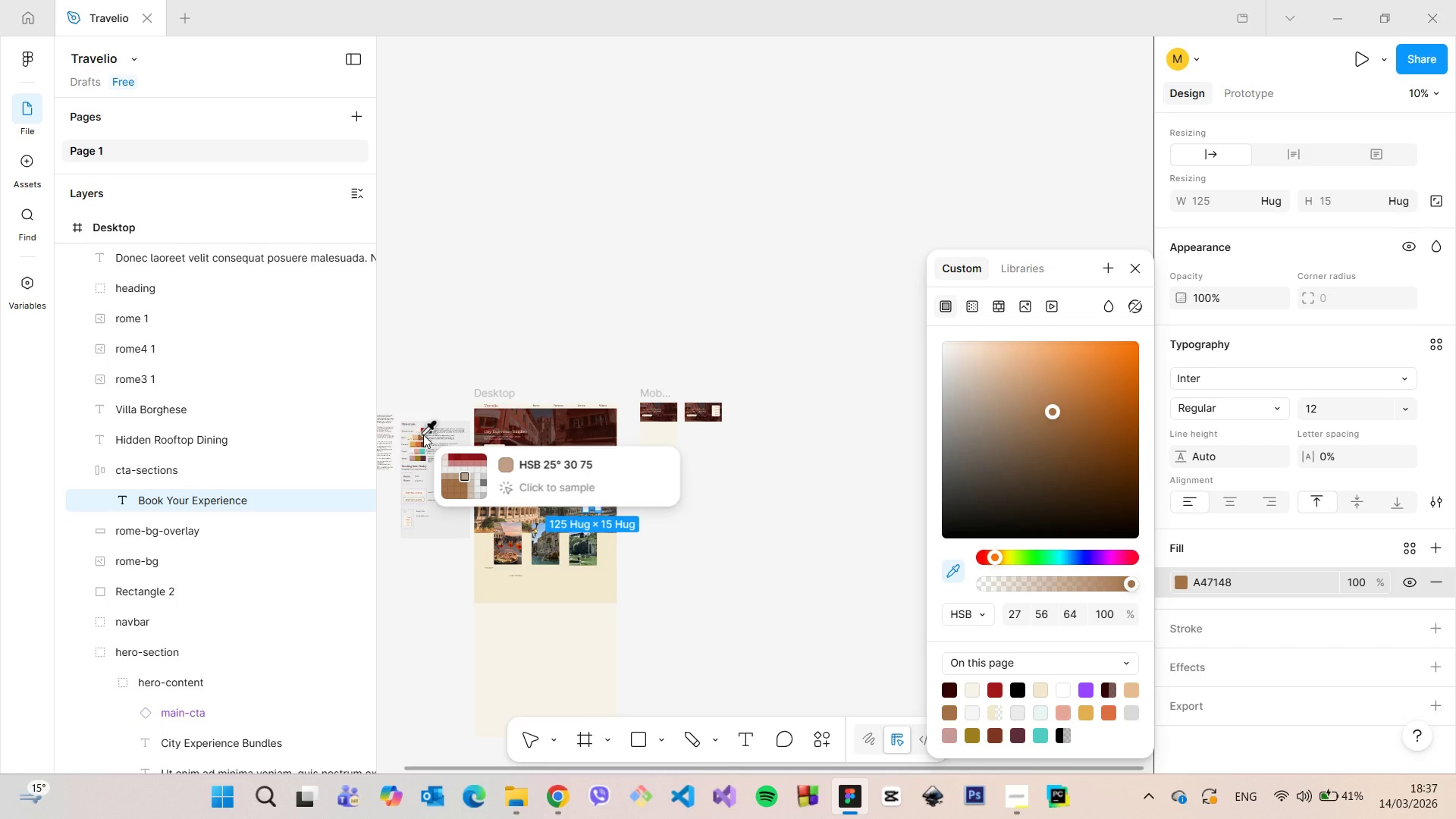 
scroll: coordinate [423, 435], scroll_direction: up, amount: 11.0
 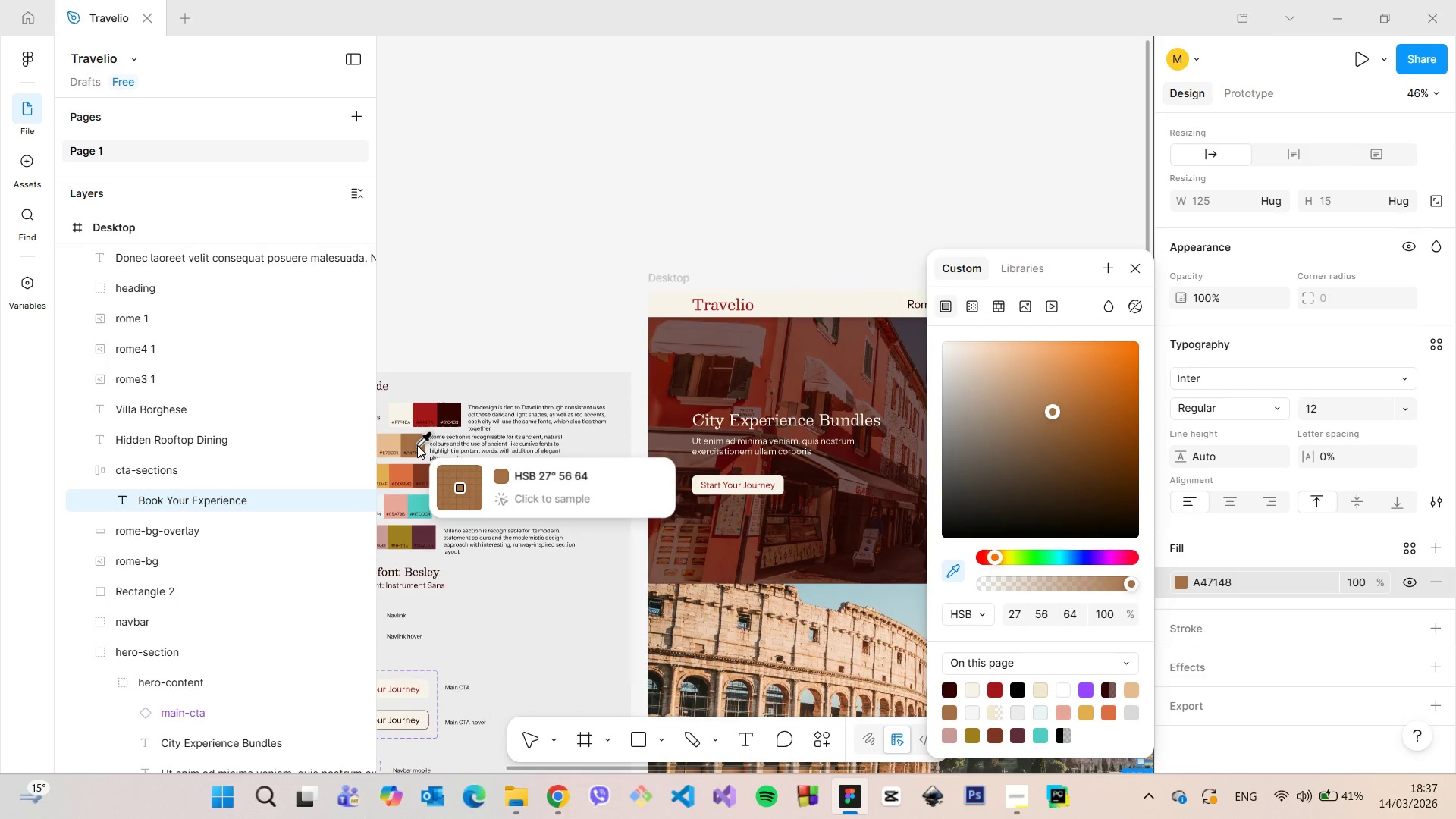 
left_click([417, 445])
 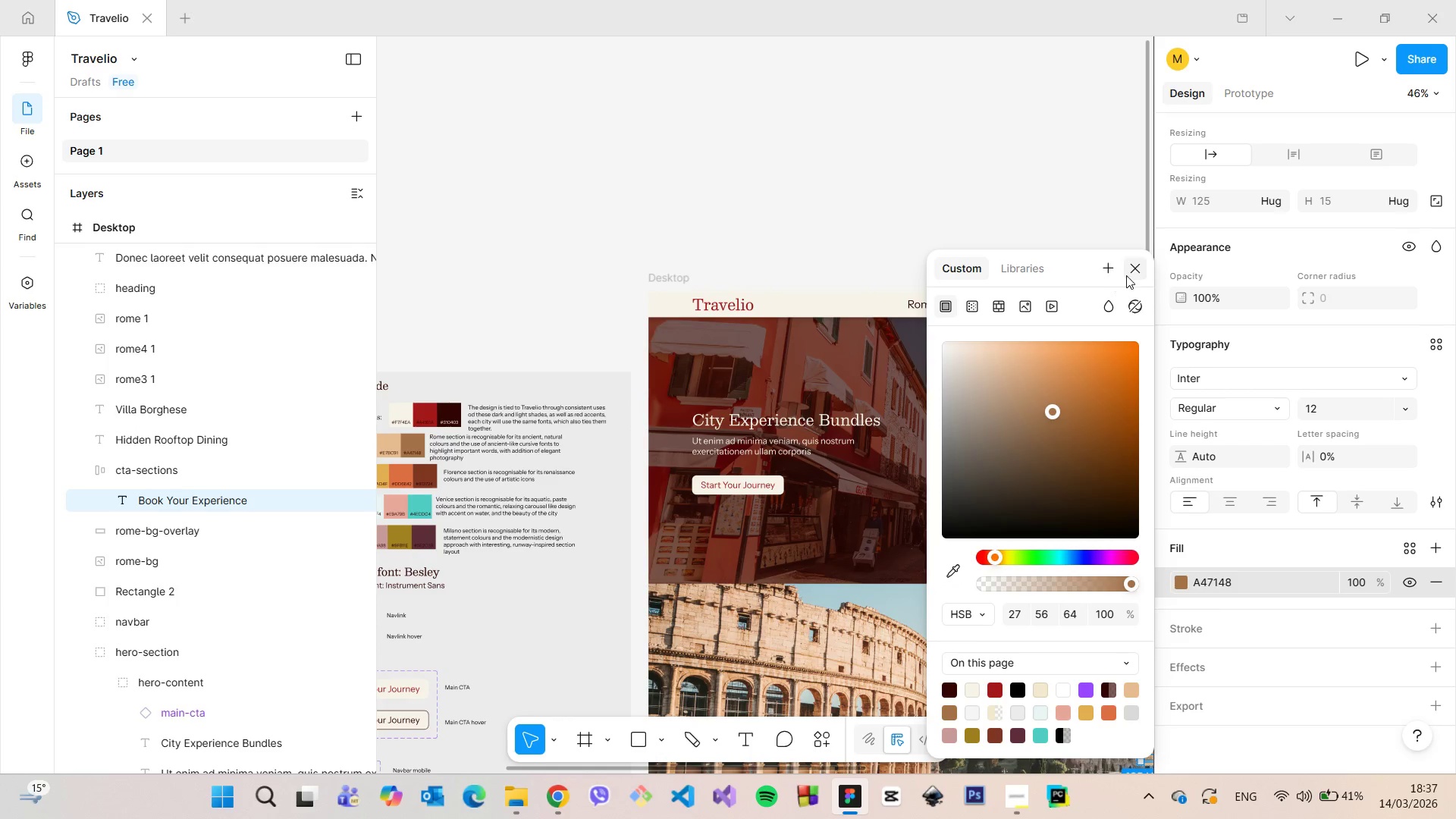 
left_click([1126, 275])
 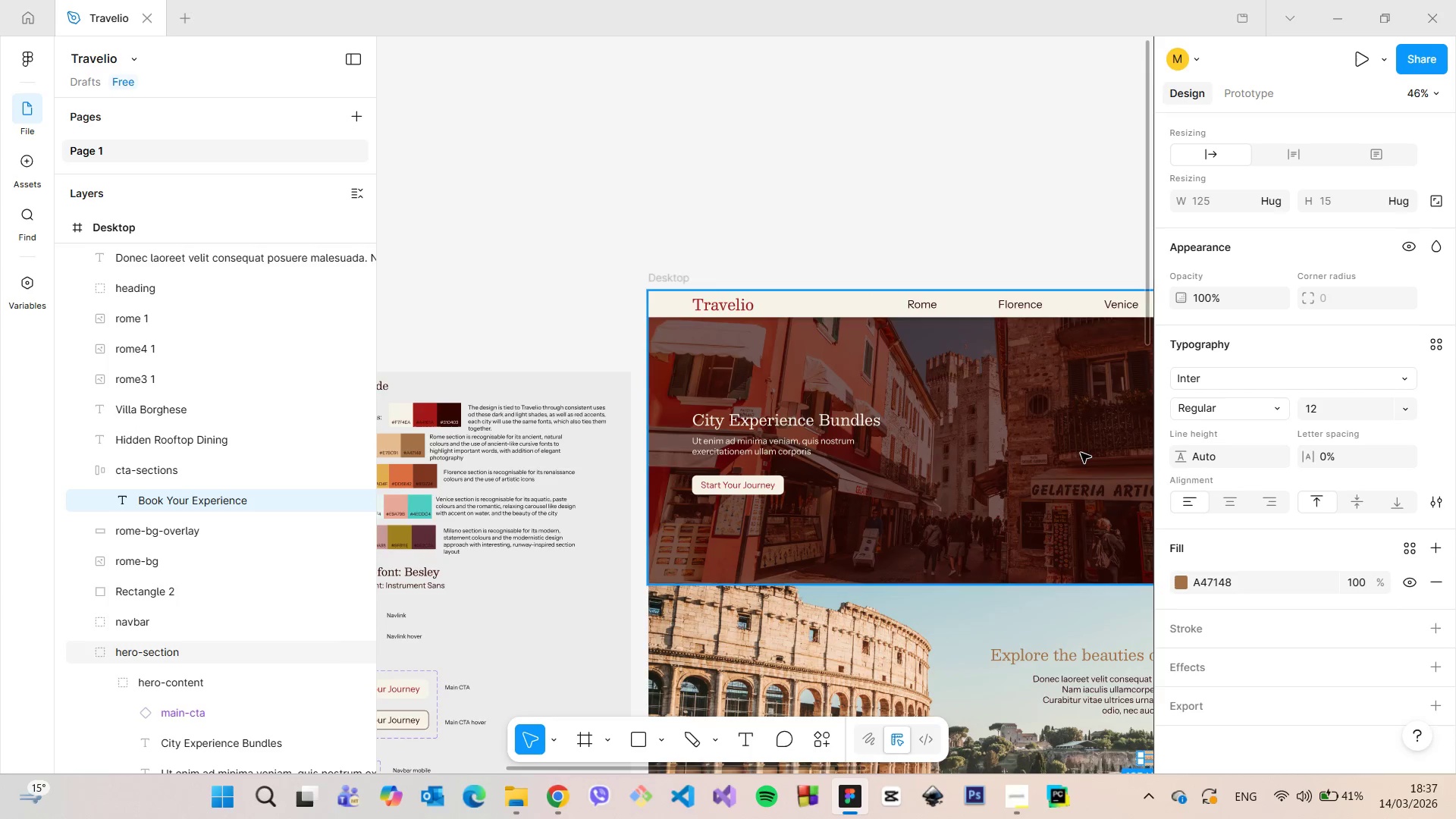 
scroll: coordinate [1081, 453], scroll_direction: down, amount: 4.0
 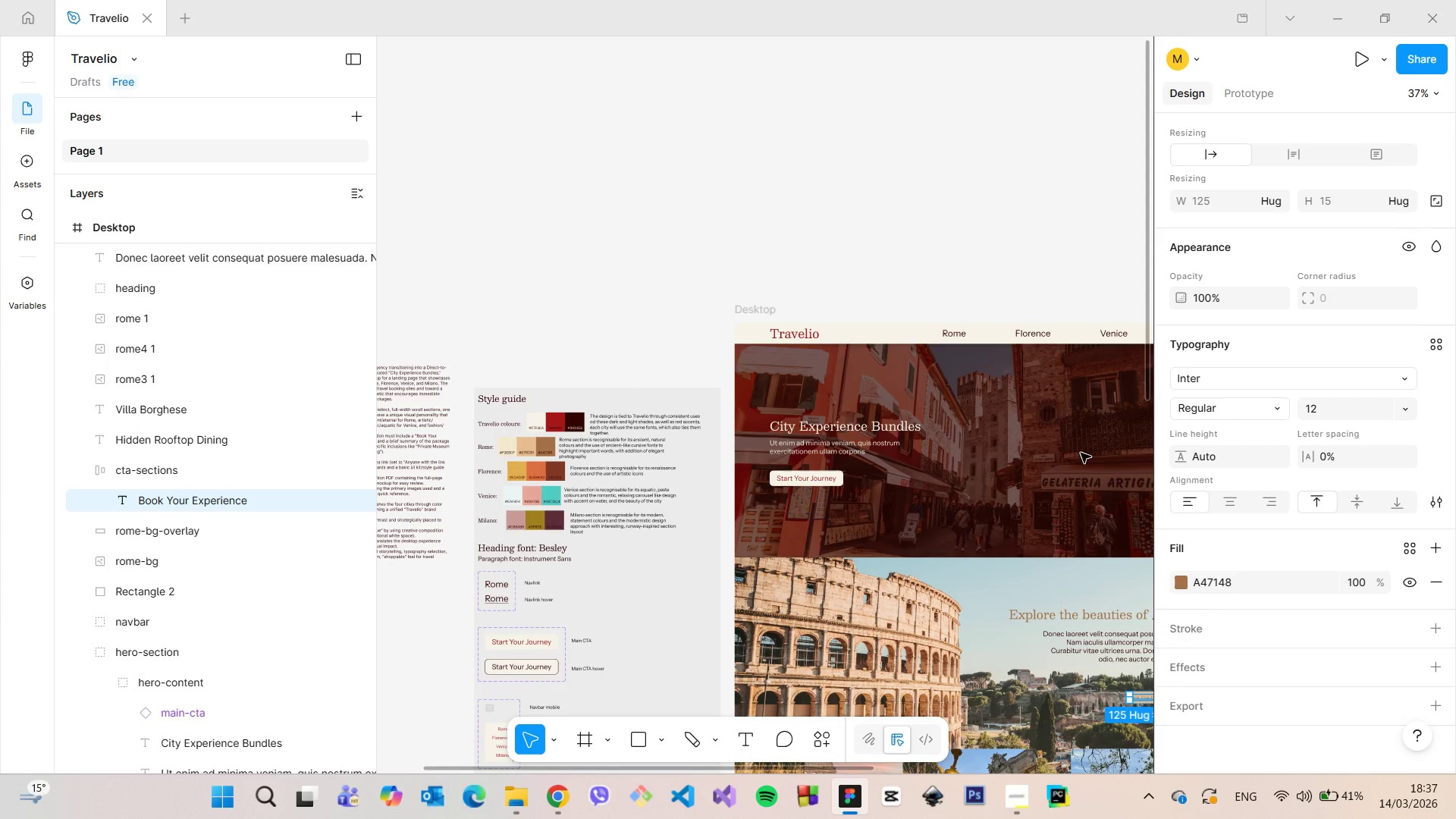 
scroll: coordinate [1108, 504], scroll_direction: up, amount: 20.0
 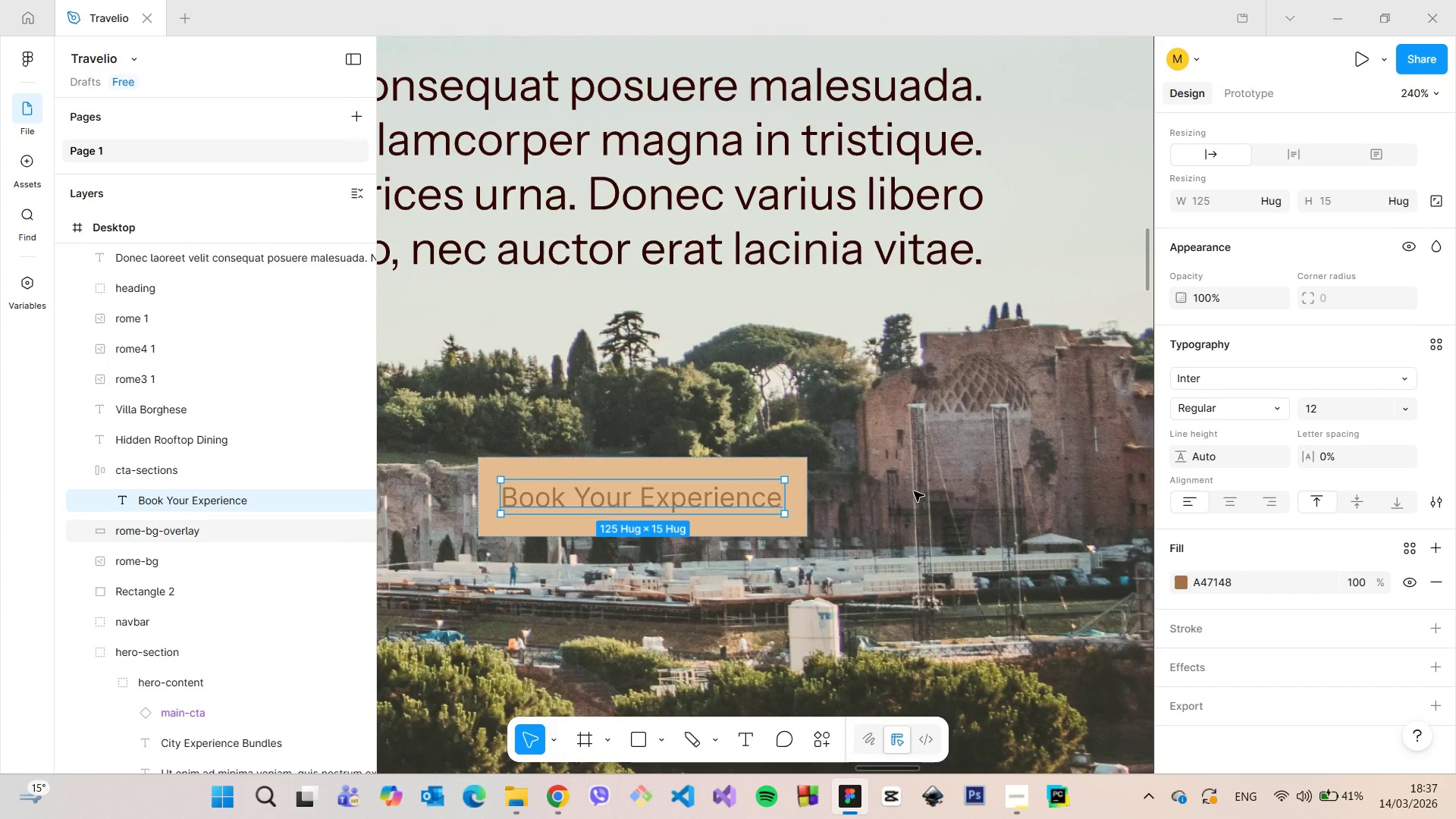 
left_click([914, 491])
 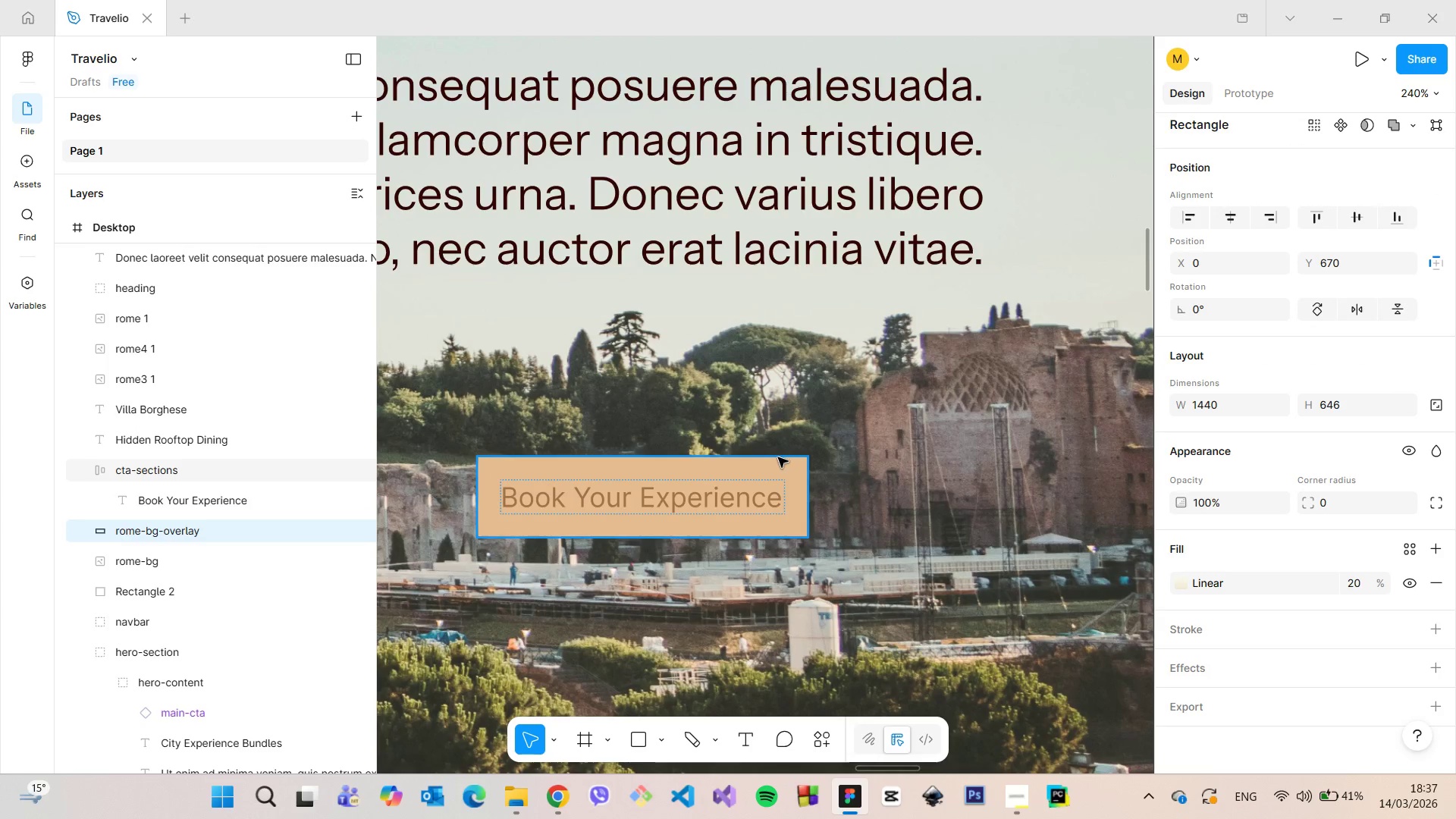 
left_click([778, 457])
 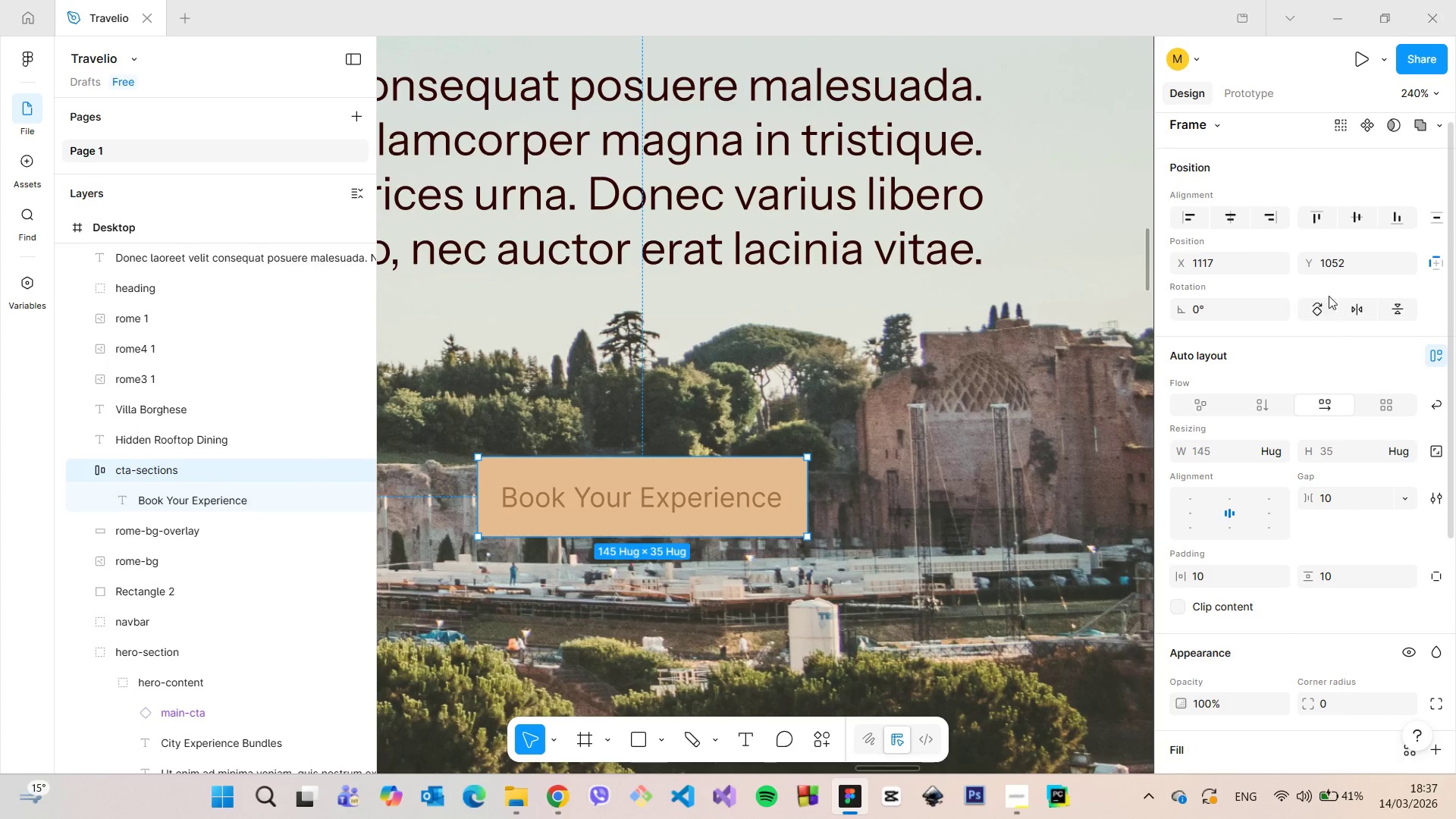 
left_click([1356, 702])
 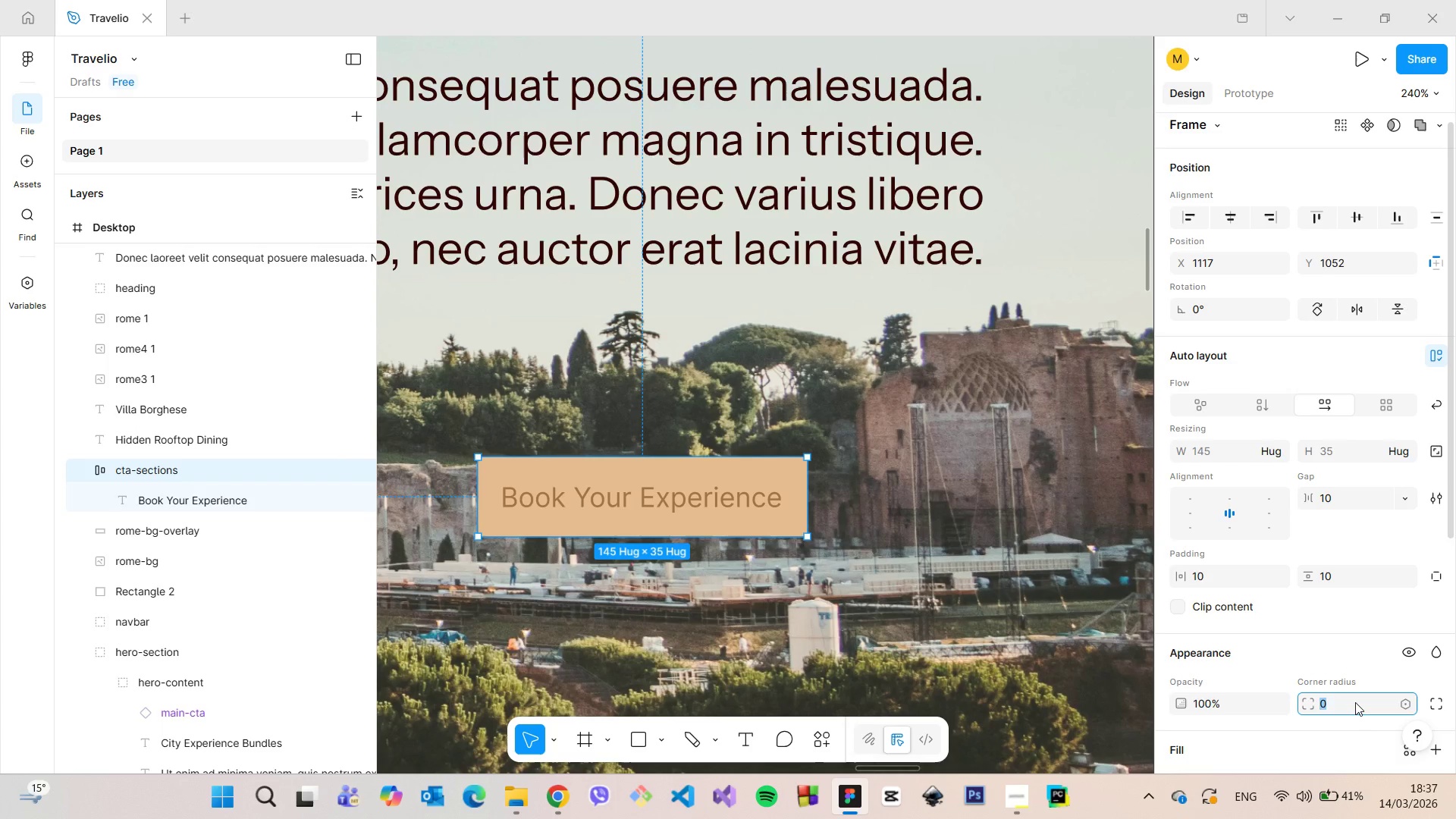 
type(10)
 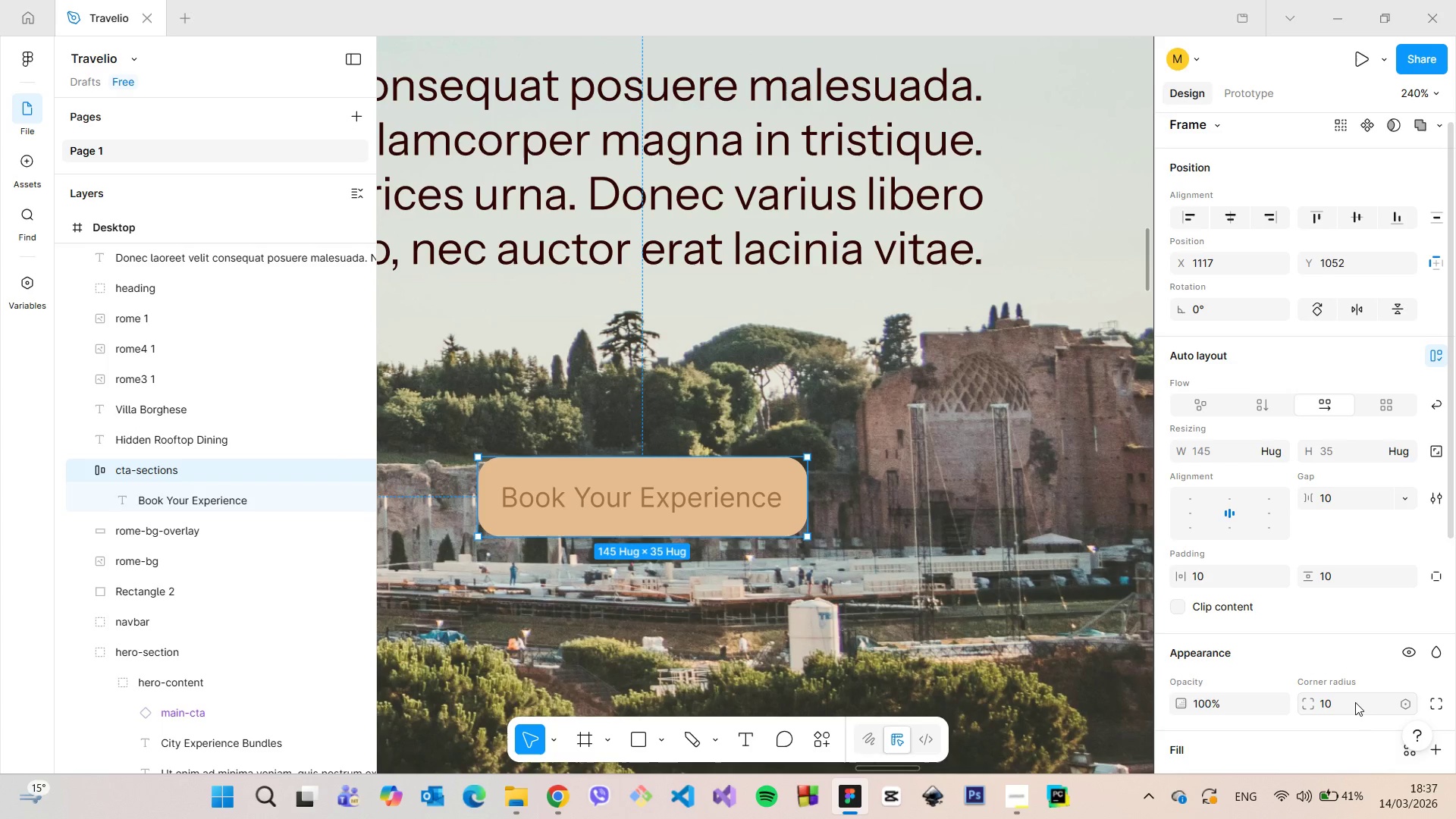 
key(Enter)
 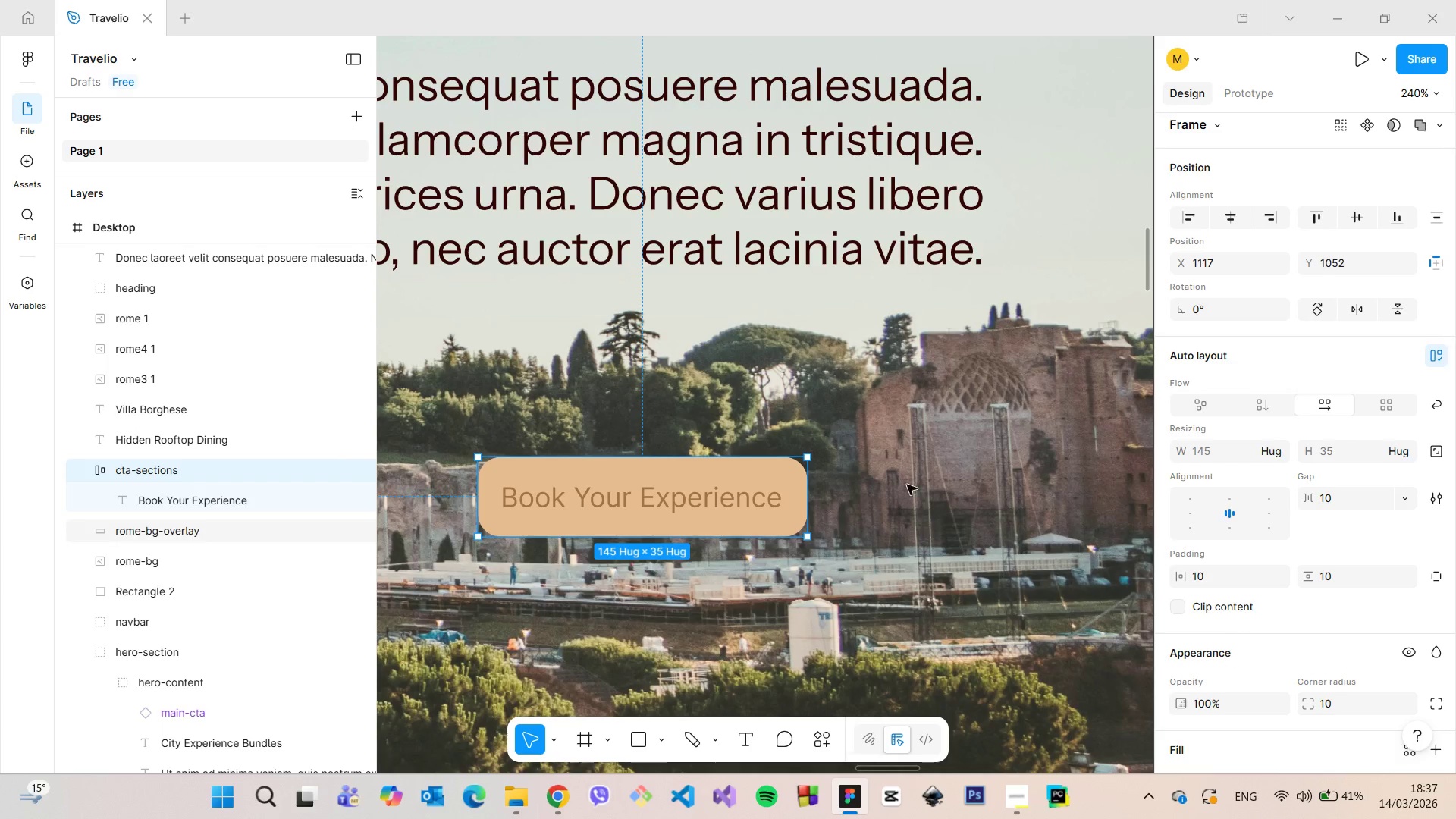 
scroll: coordinate [872, 462], scroll_direction: down, amount: 6.0
 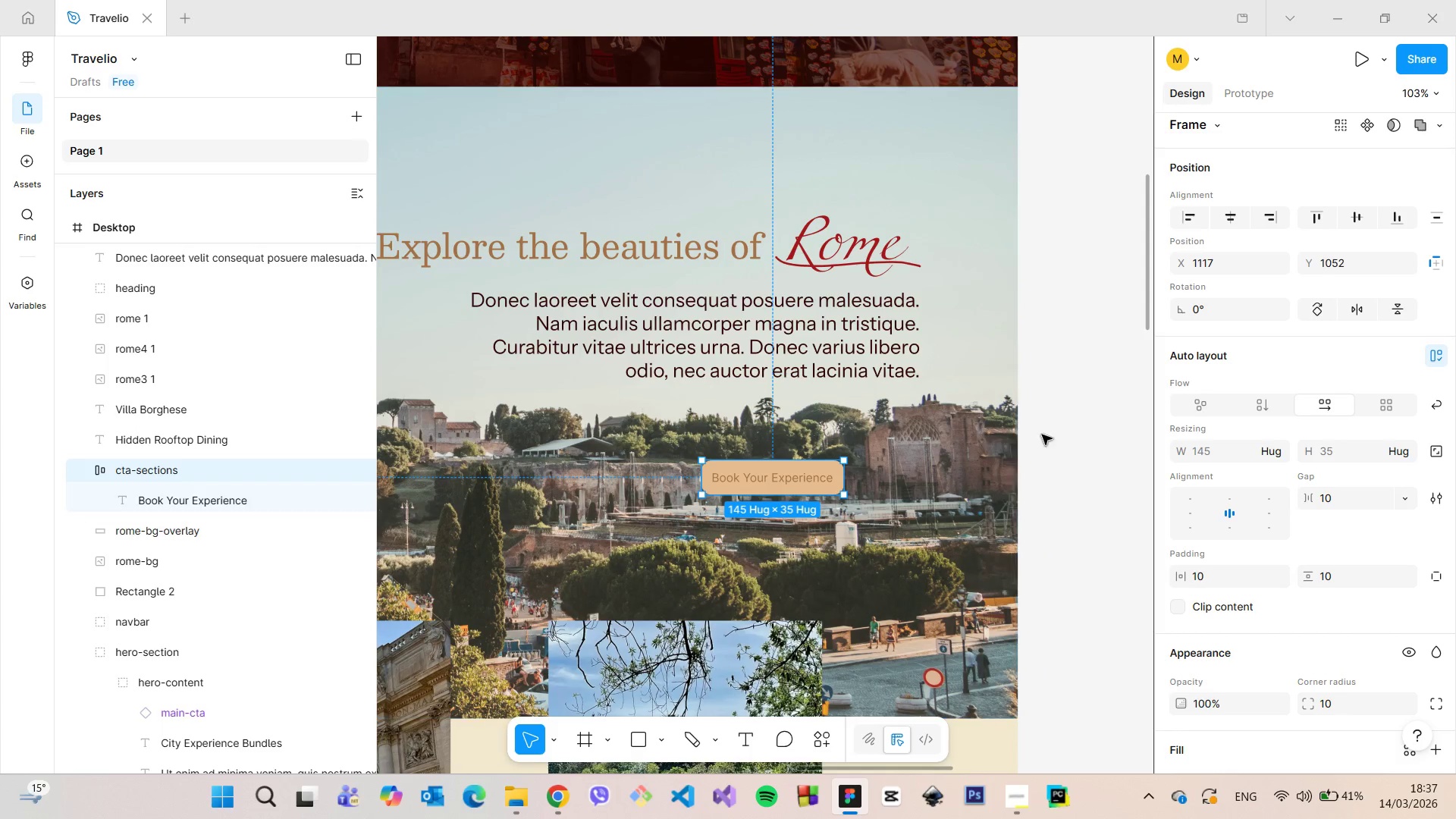 
left_click([1046, 434])
 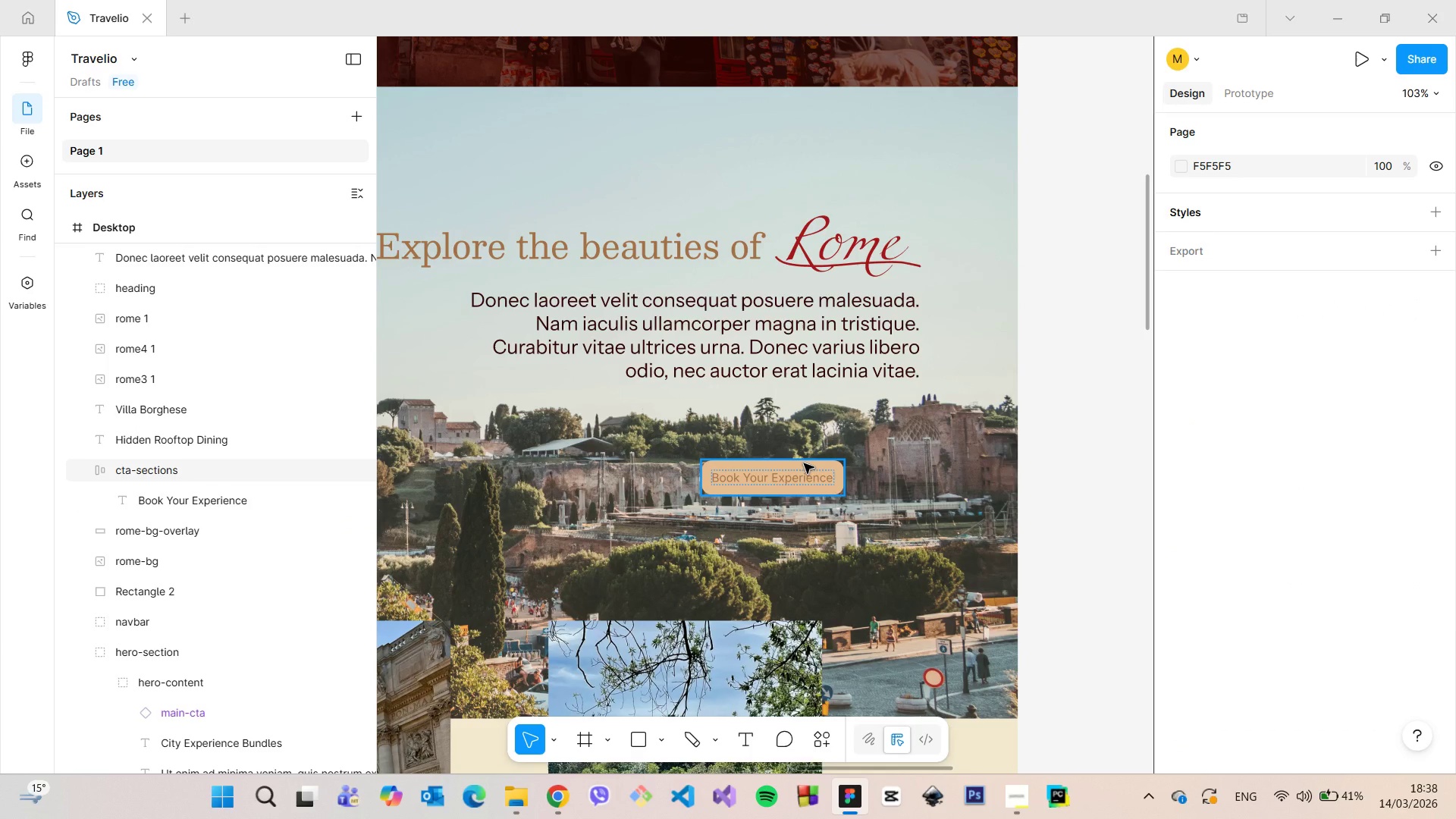 
wait(5.59)
 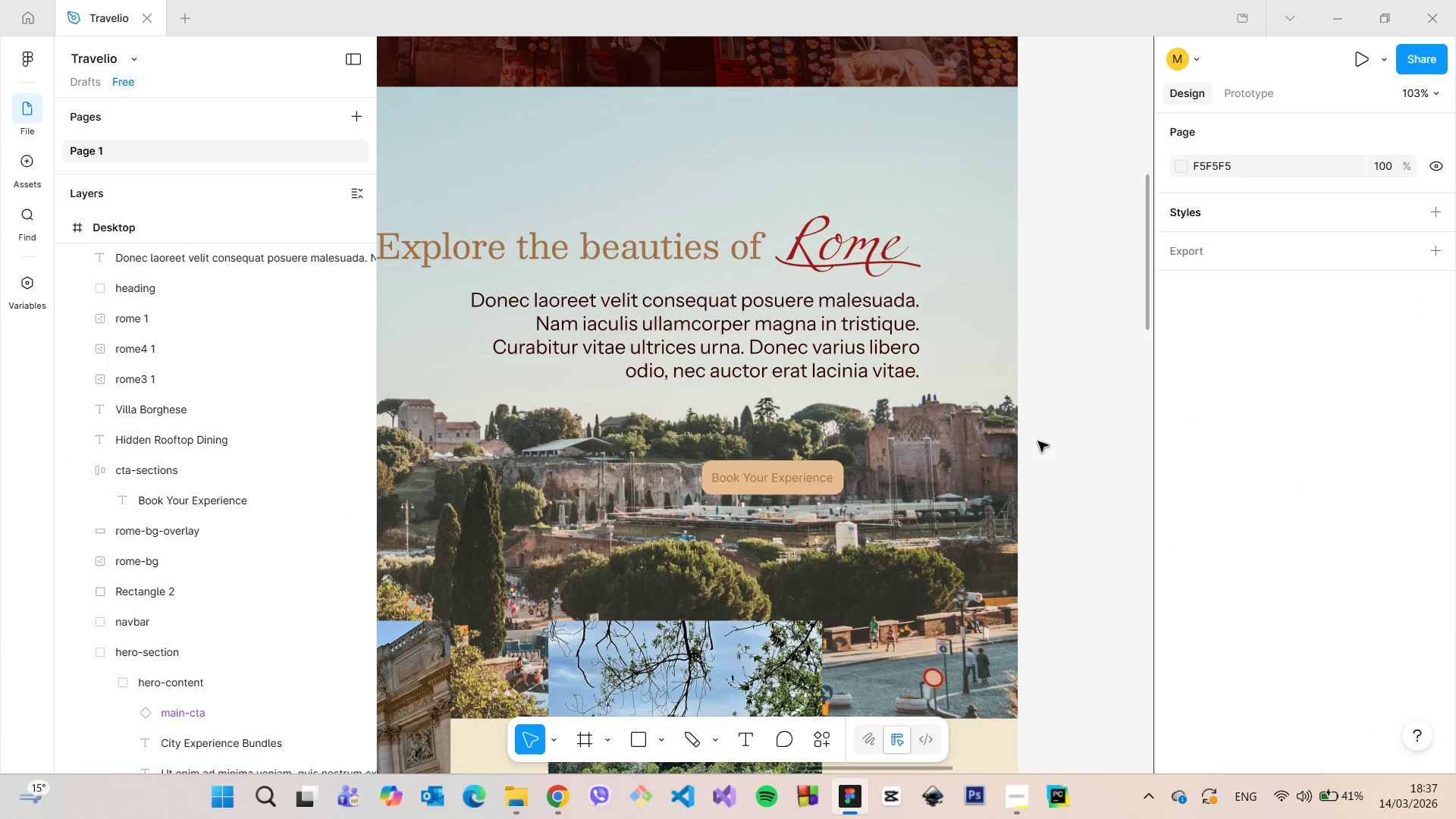 
left_click([804, 463])
 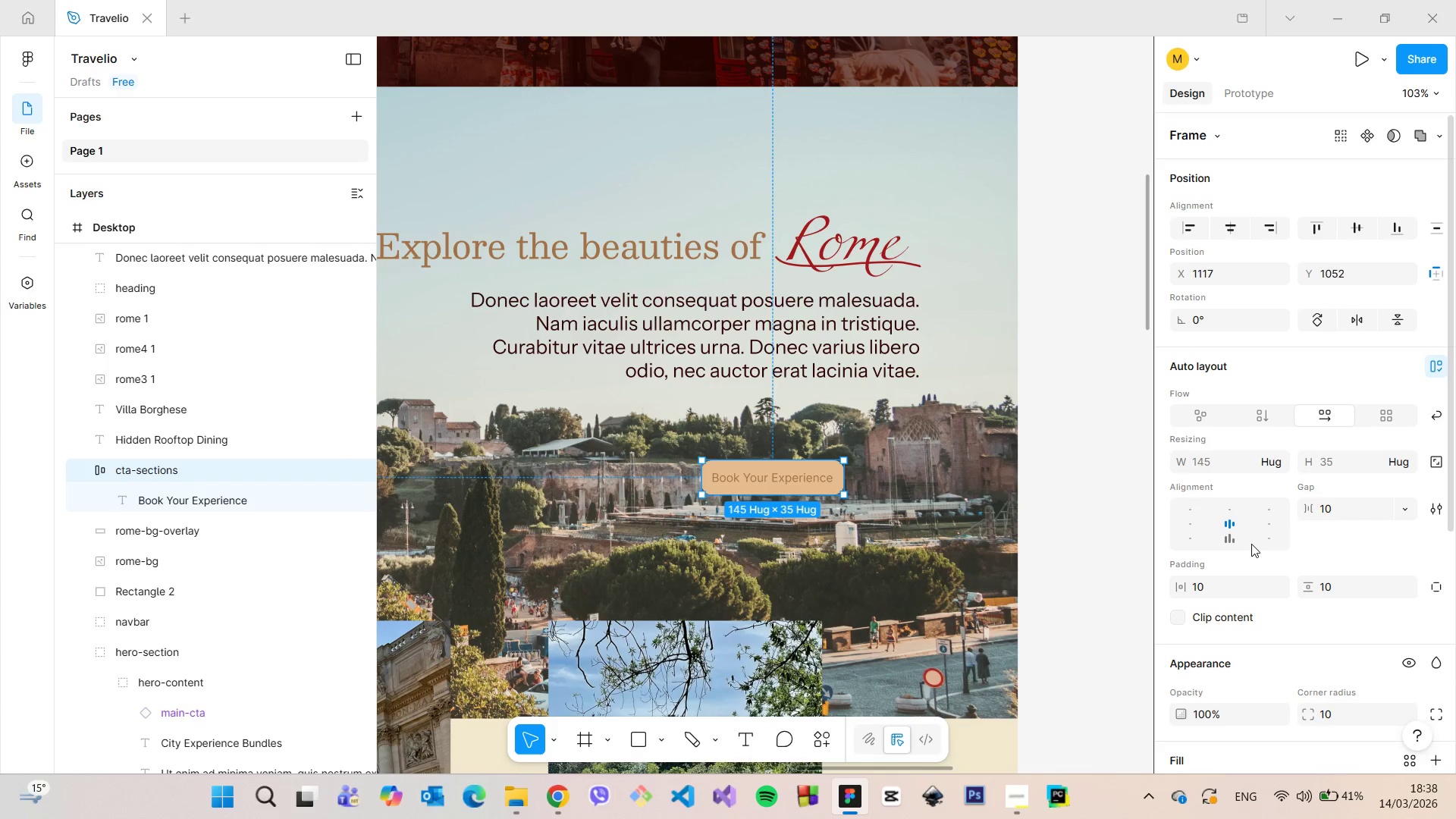 
scroll: coordinate [1251, 544], scroll_direction: down, amount: 4.0
 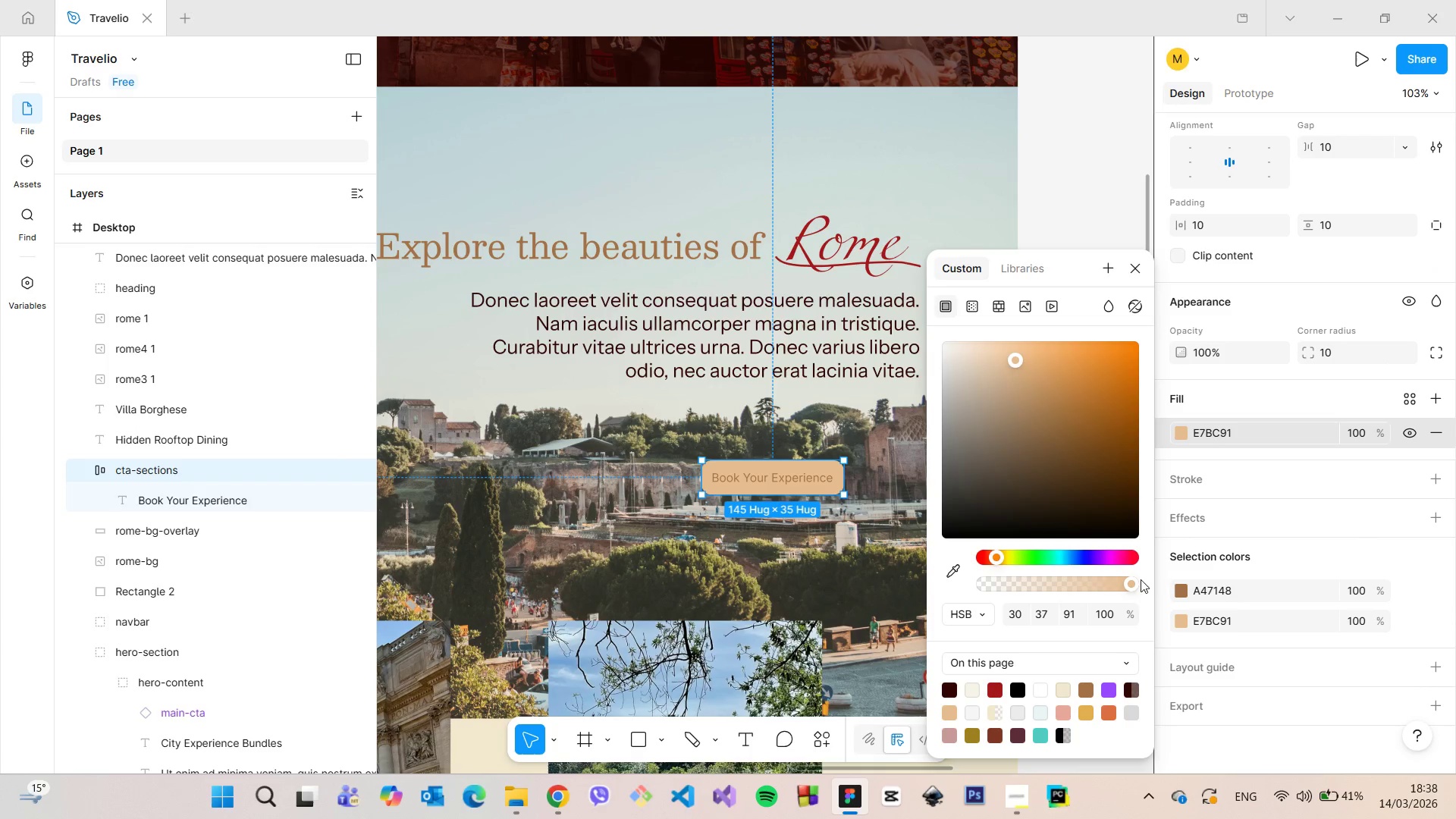 
left_click([955, 573])
 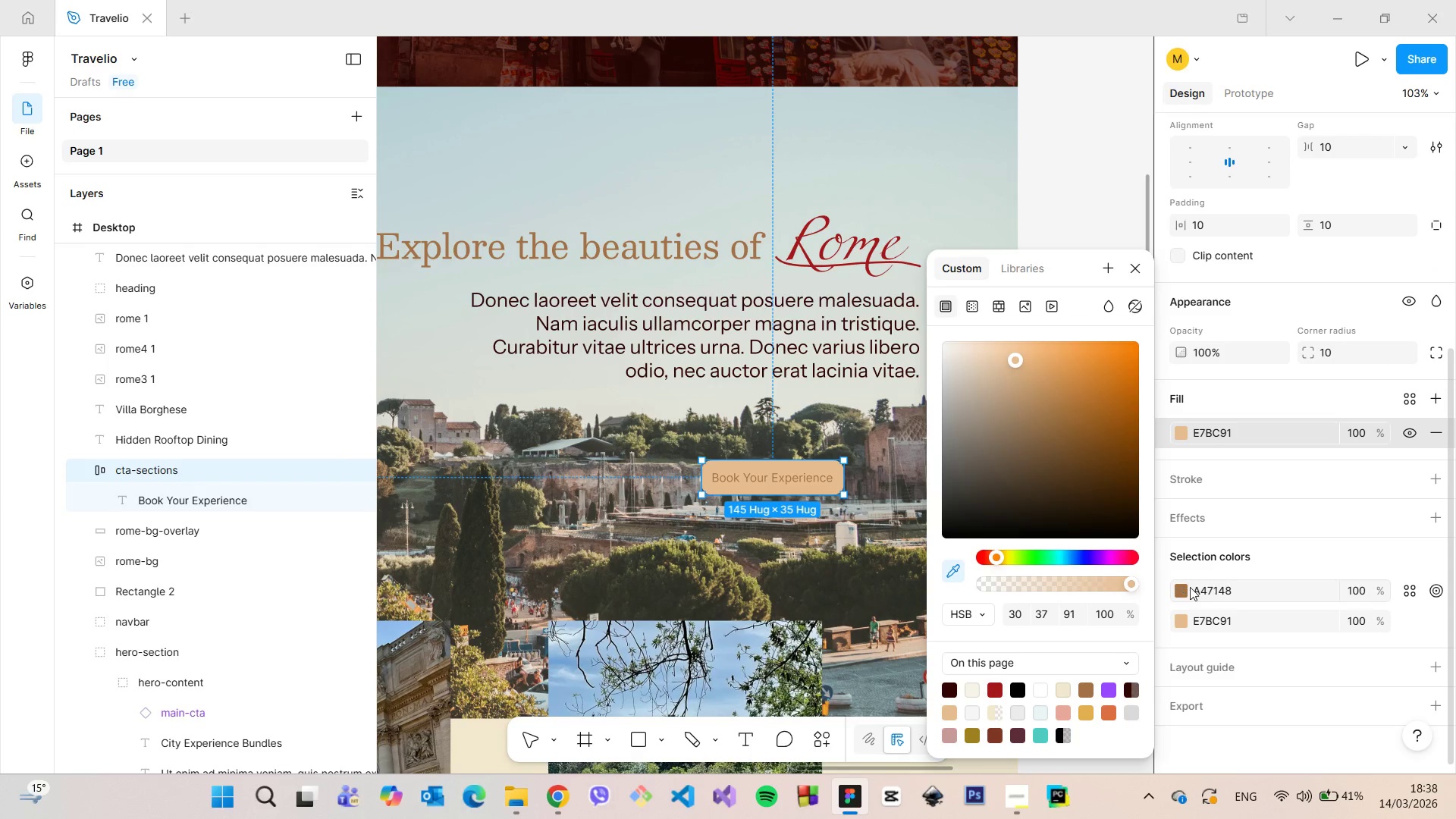 
left_click([1209, 588])
 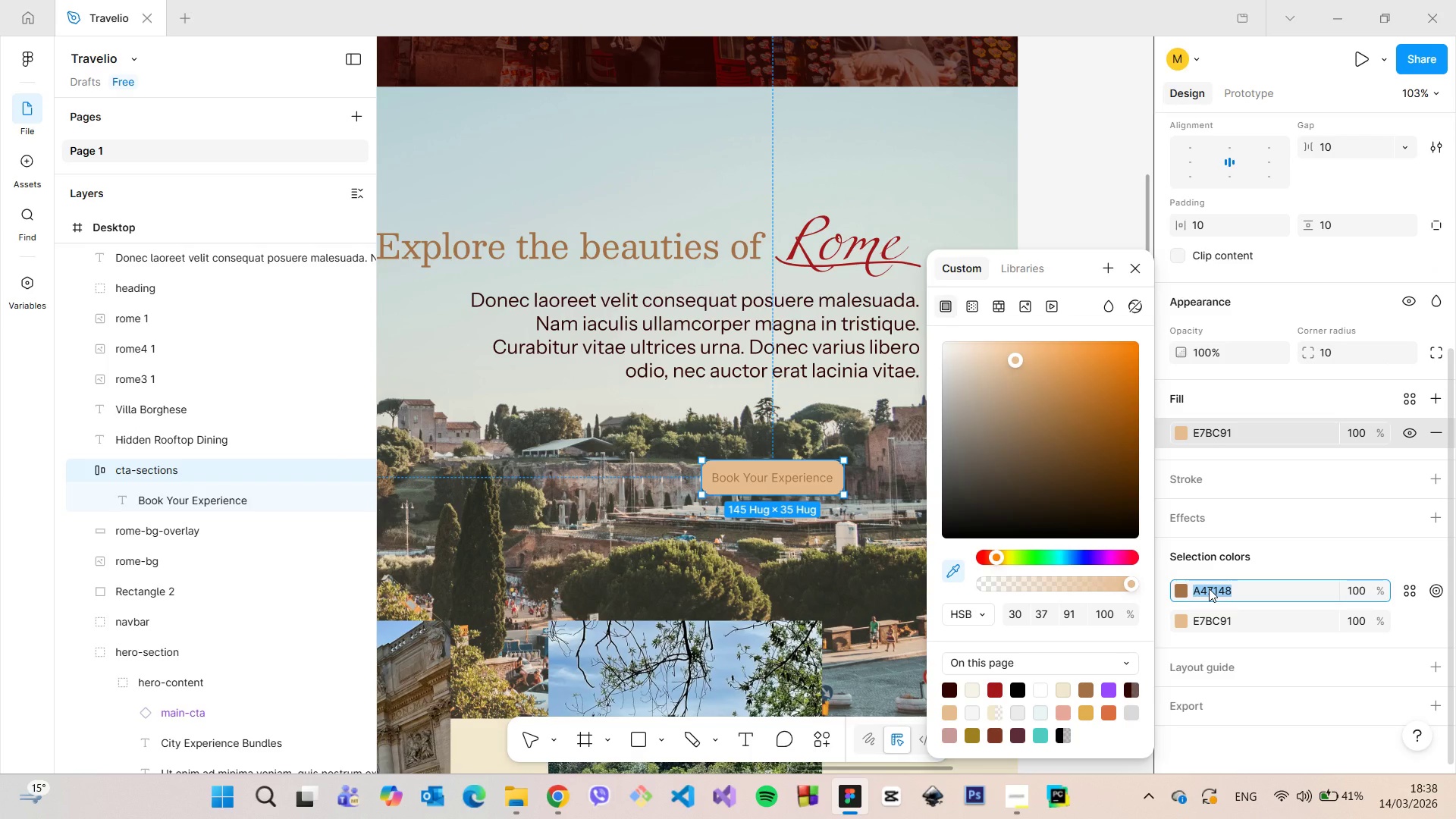 
key(Control+C)
 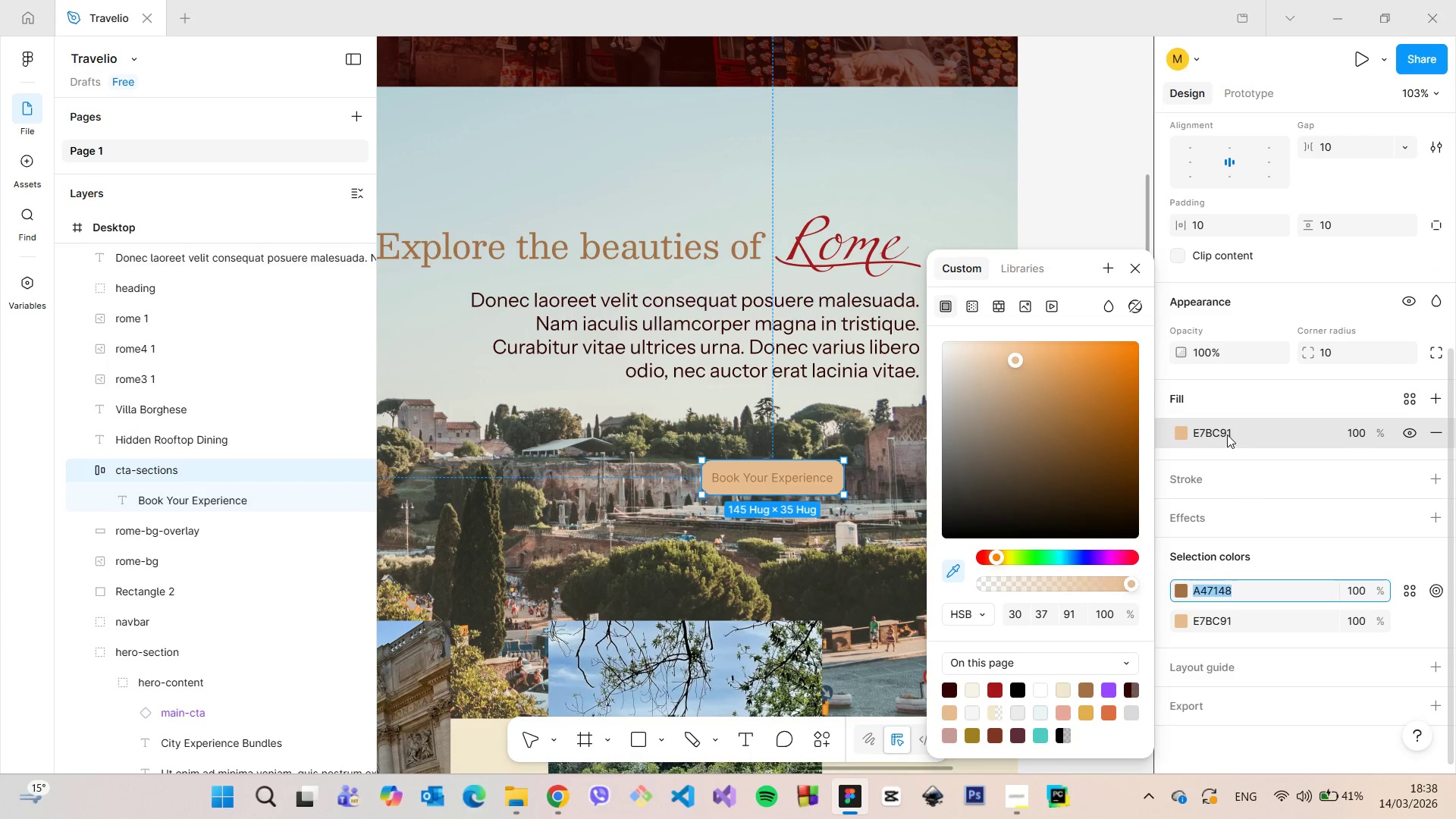 
left_click([1227, 435])
 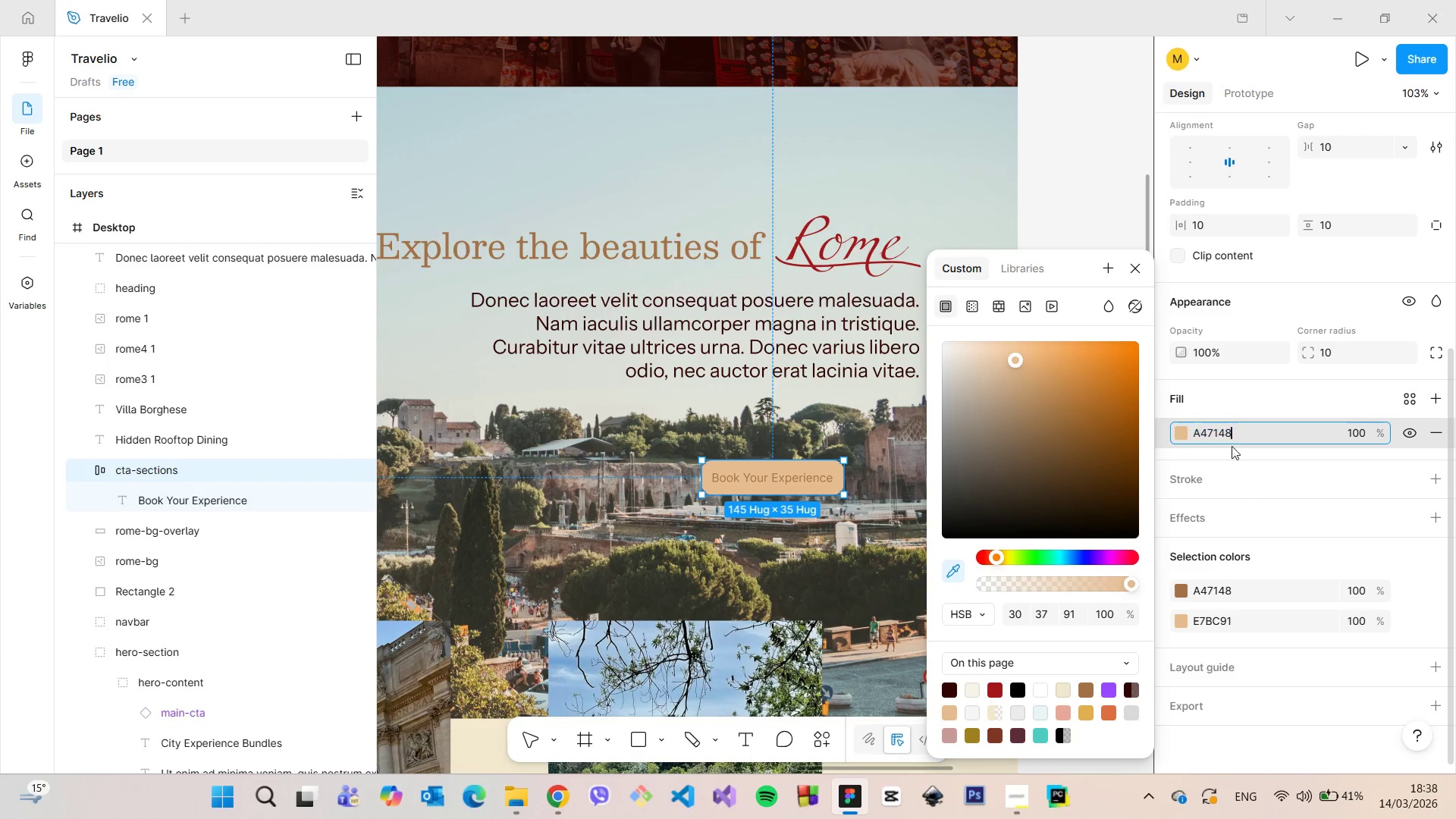 
key(Control+V)
 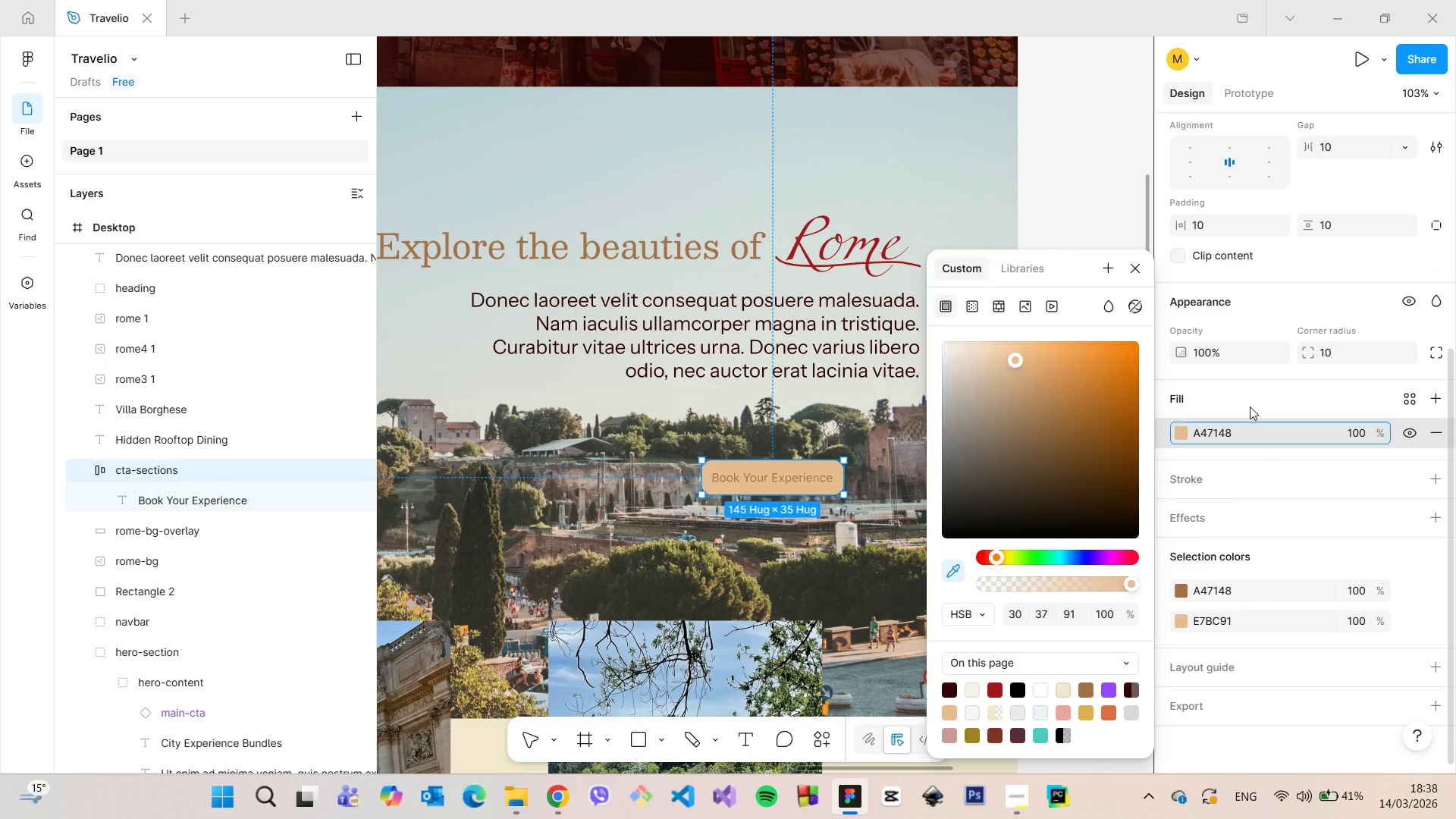 
left_click([1250, 406])
 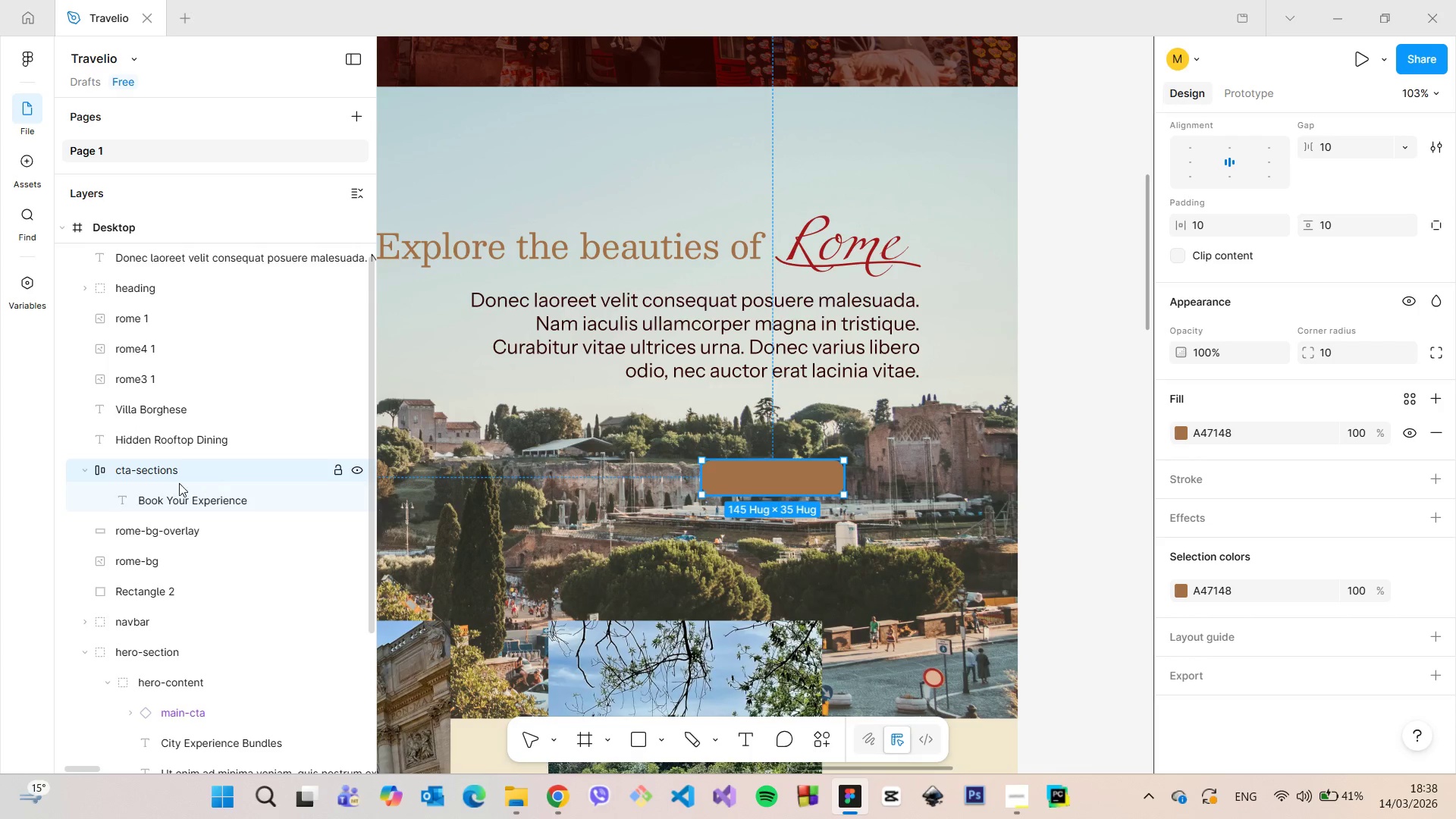 
left_click([187, 497])
 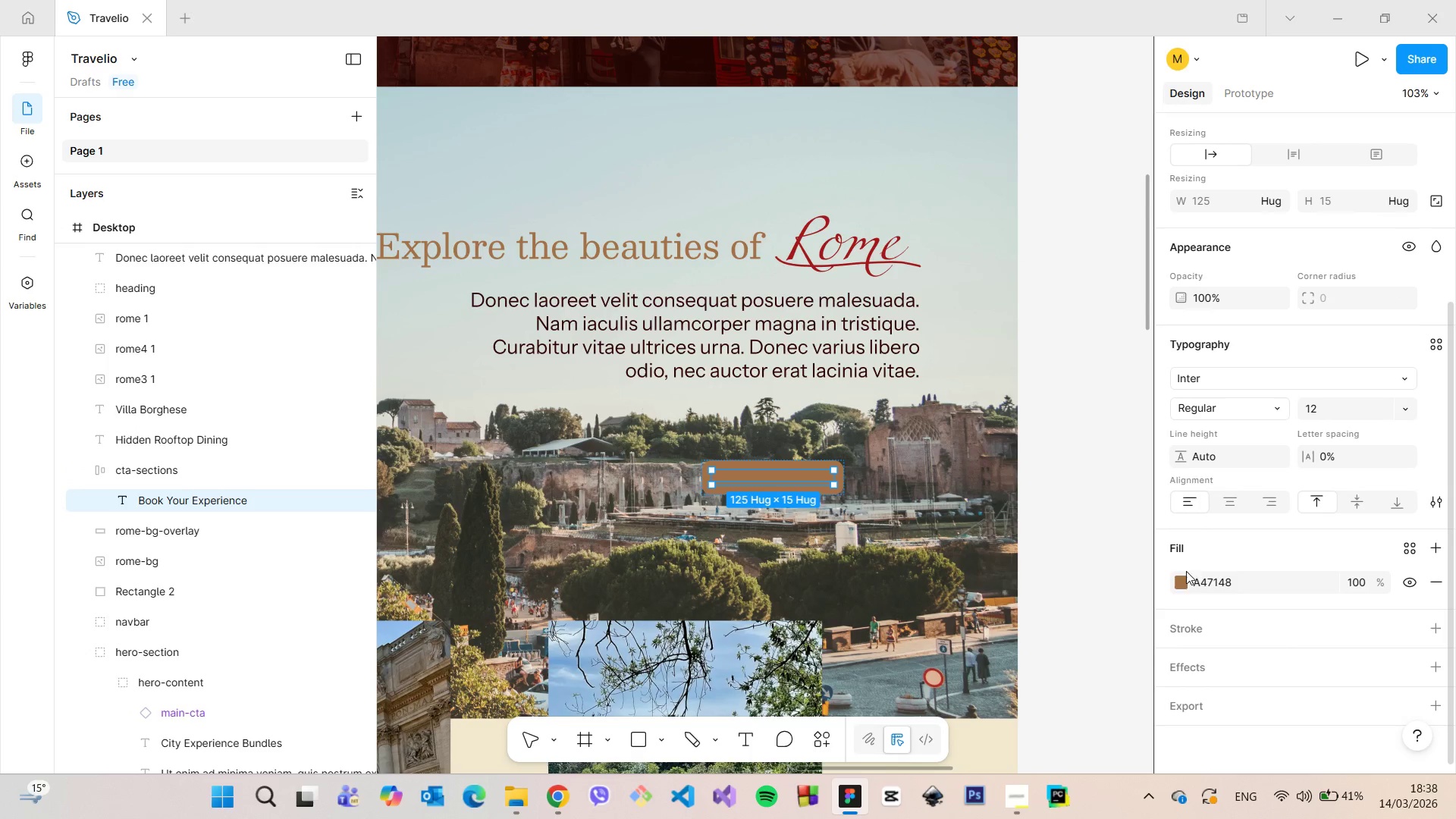 
left_click([1181, 578])
 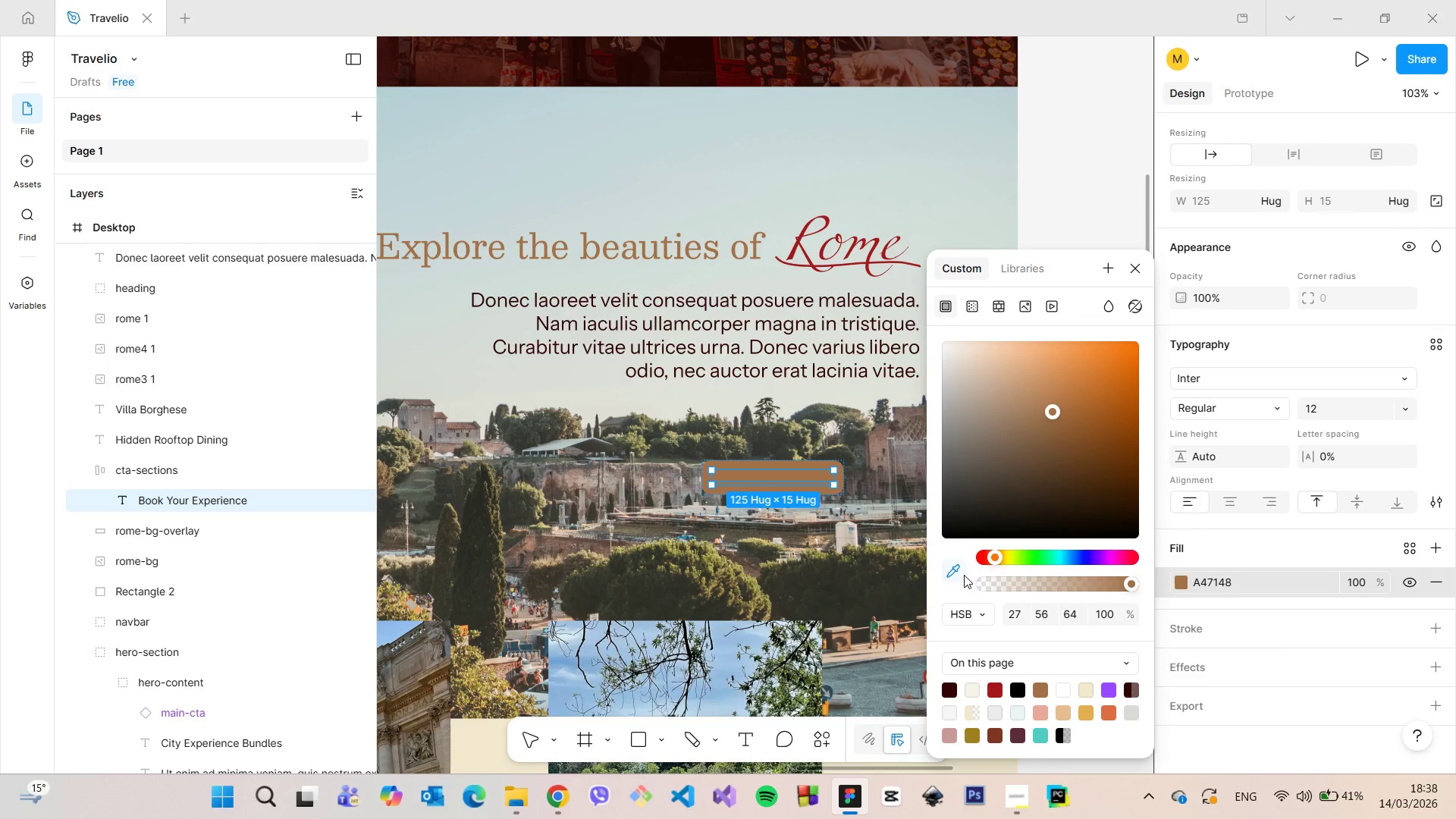 
left_click([960, 573])
 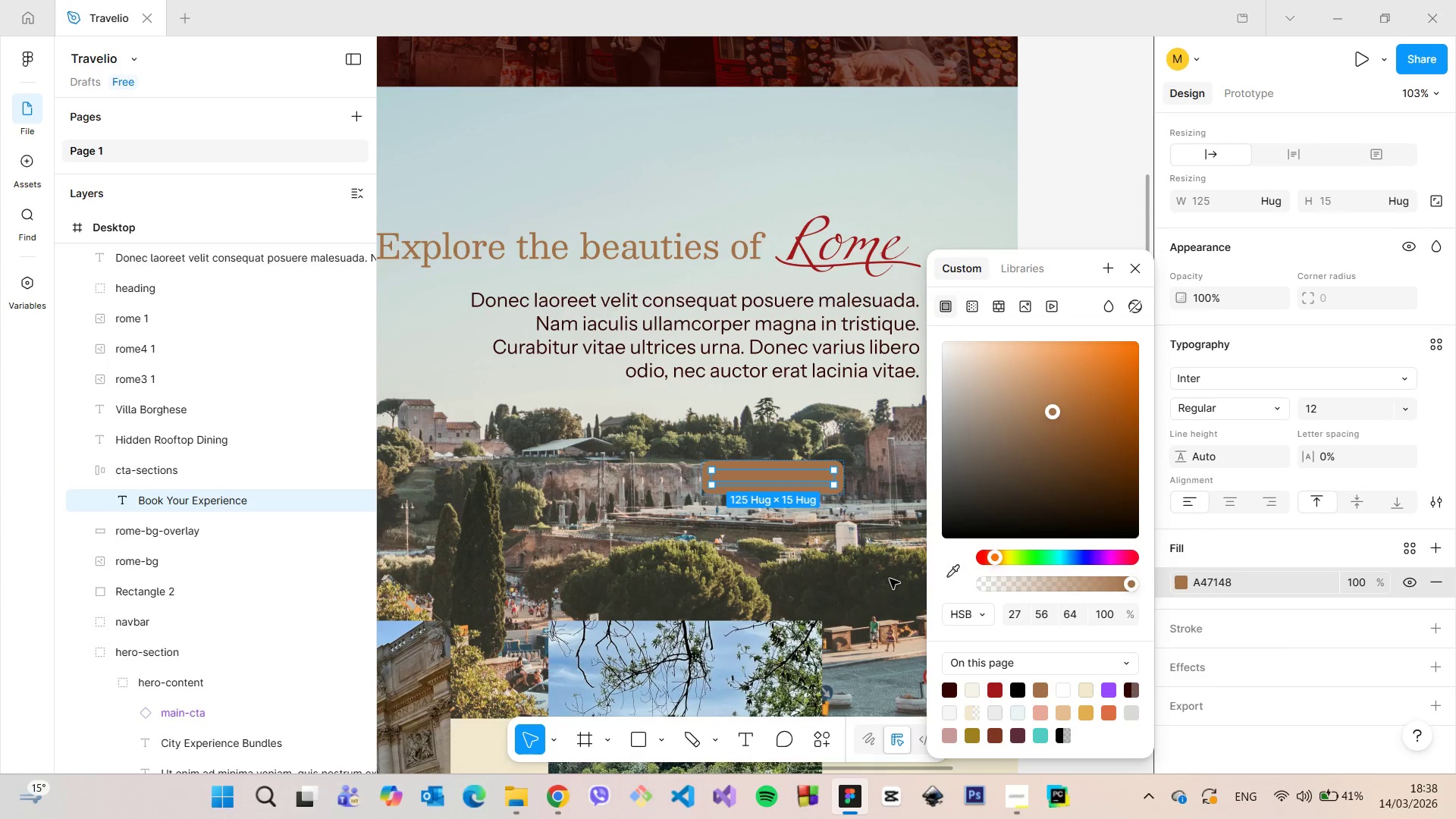 
scroll: coordinate [872, 584], scroll_direction: down, amount: 5.0
 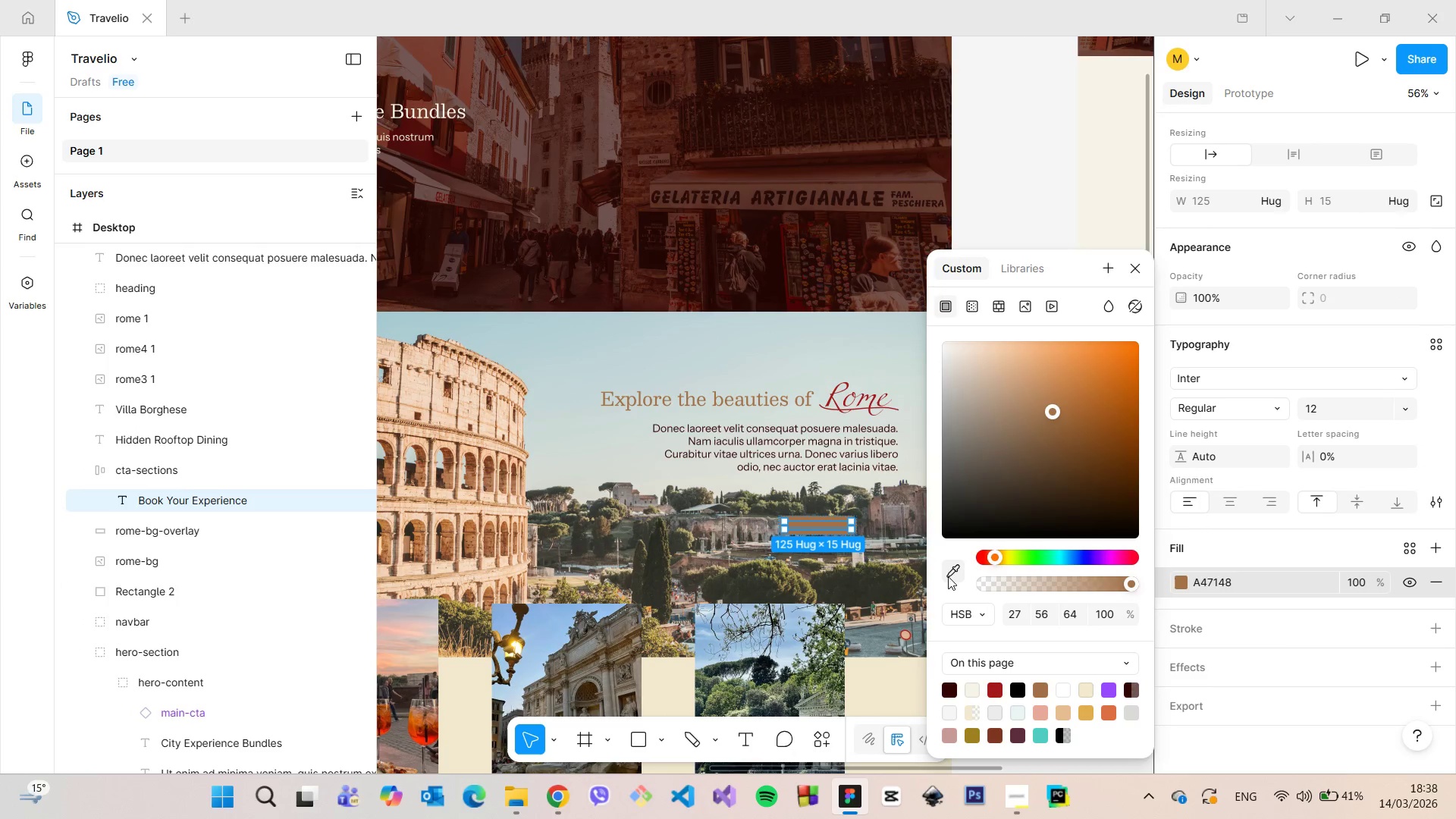 
left_click([948, 576])
 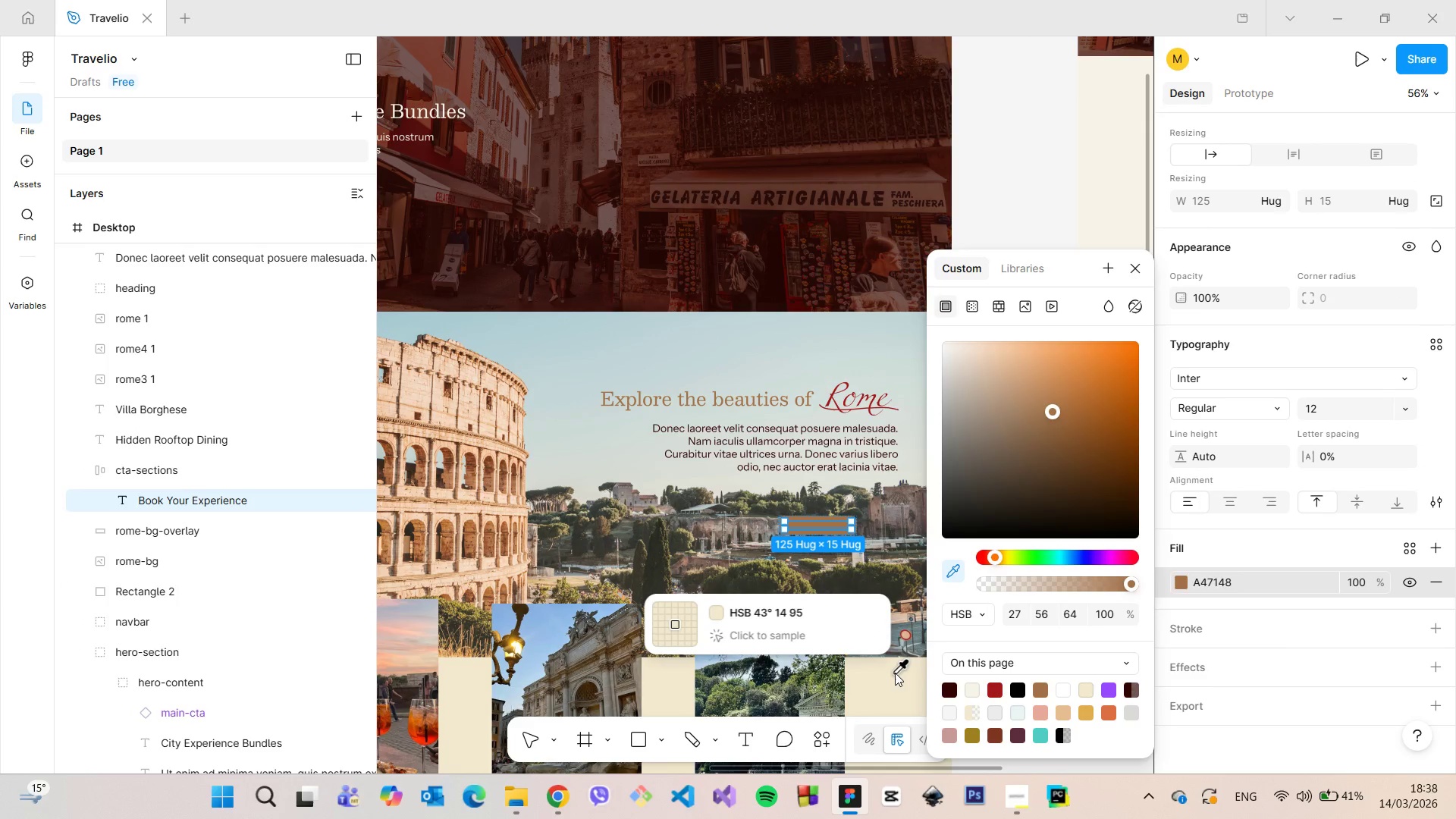 
left_click([895, 673])
 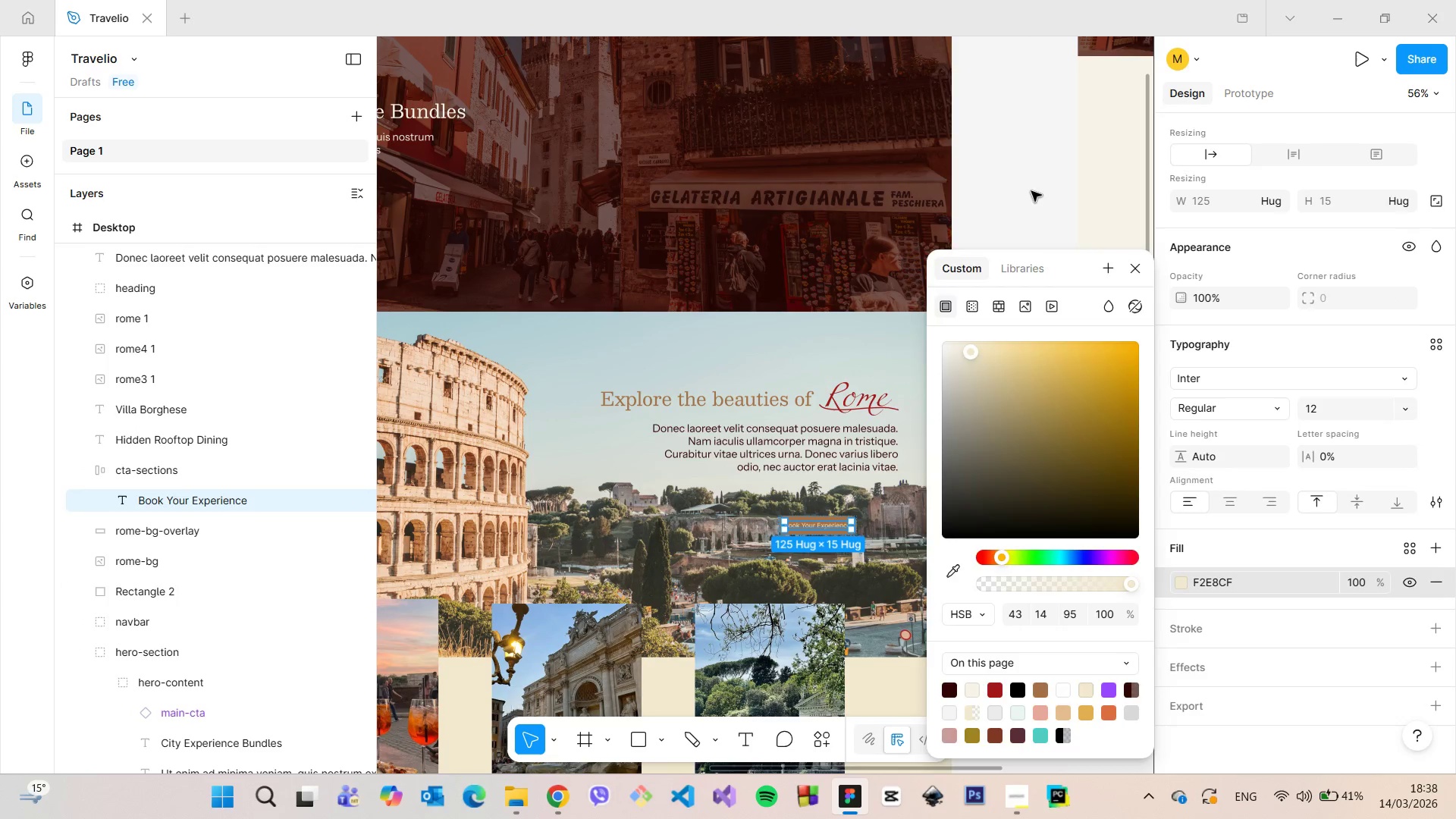 
left_click([1031, 191])
 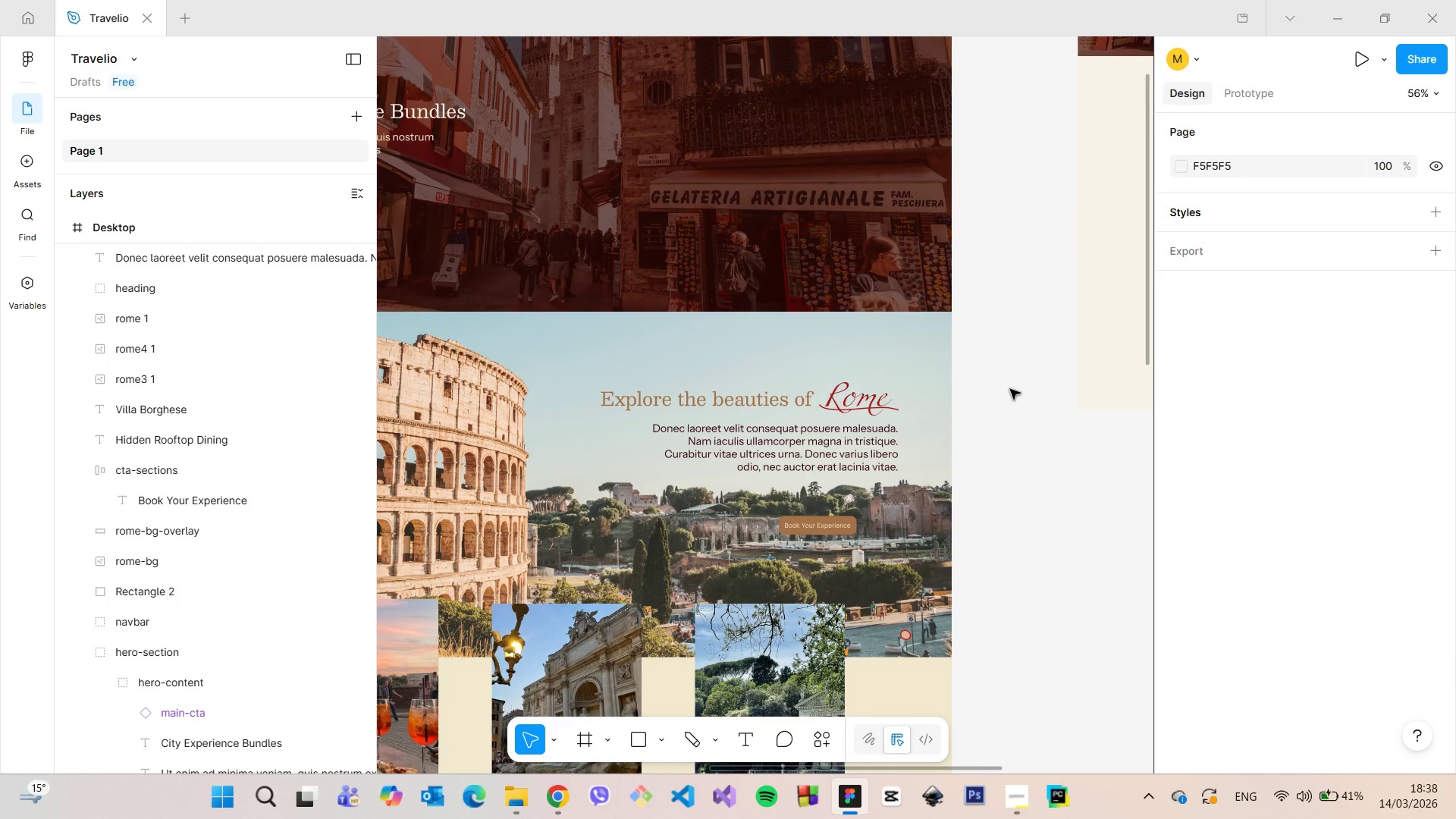 
scroll: coordinate [1010, 389], scroll_direction: up, amount: 4.0
 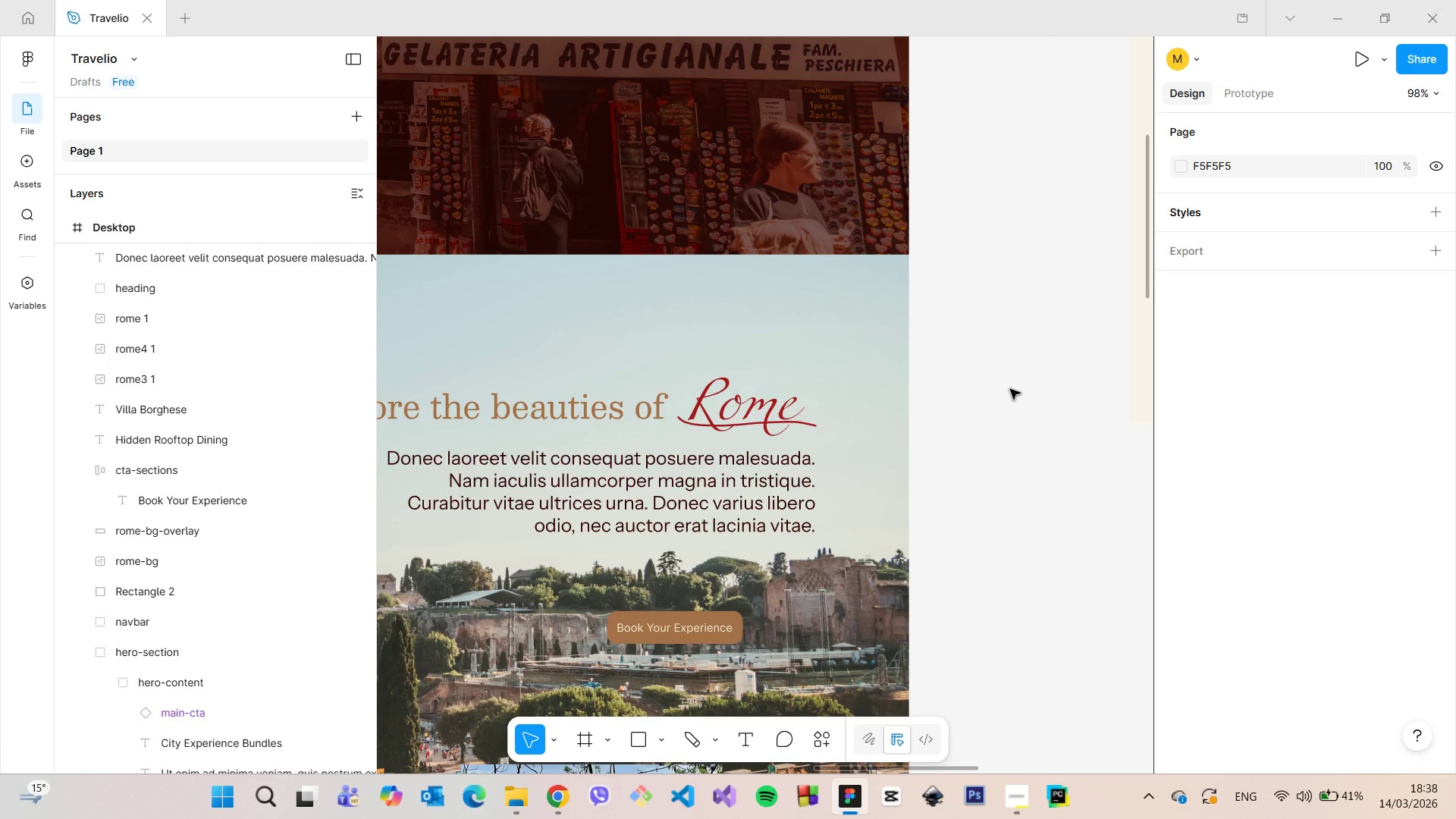 
scroll: coordinate [1010, 389], scroll_direction: down, amount: 5.0
 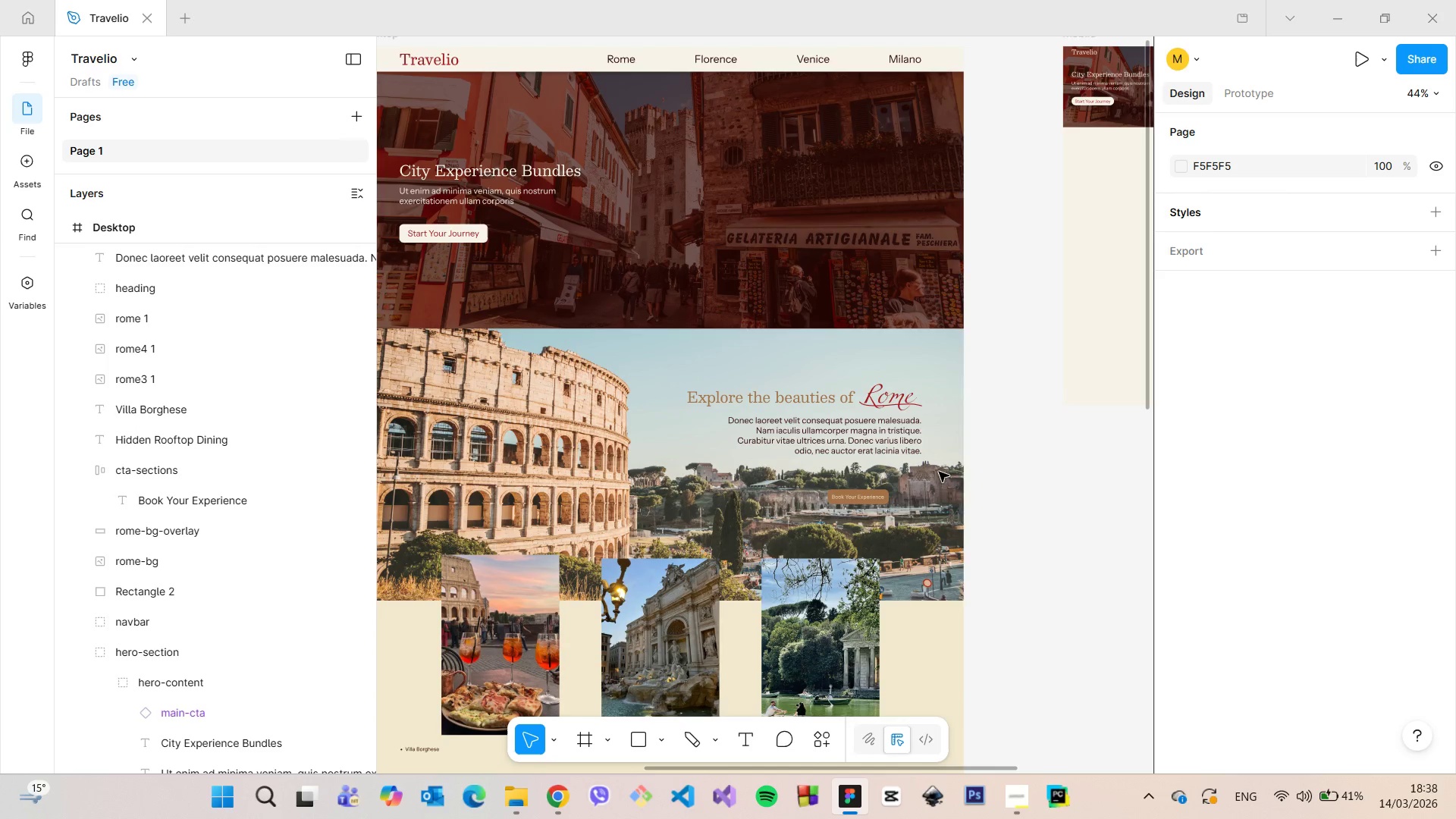 
scroll: coordinate [876, 516], scroll_direction: up, amount: 9.0
 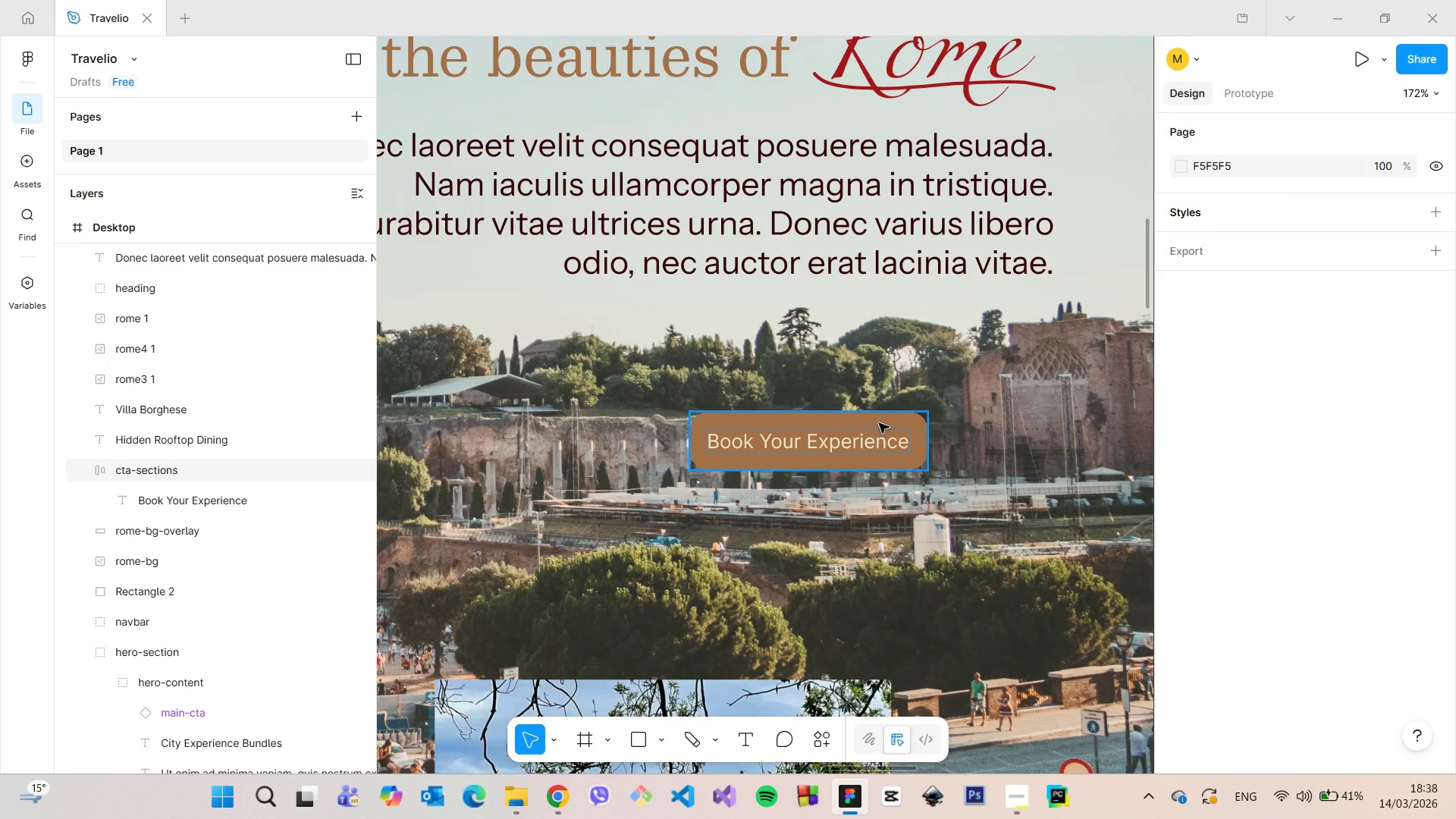 
left_click([879, 423])
 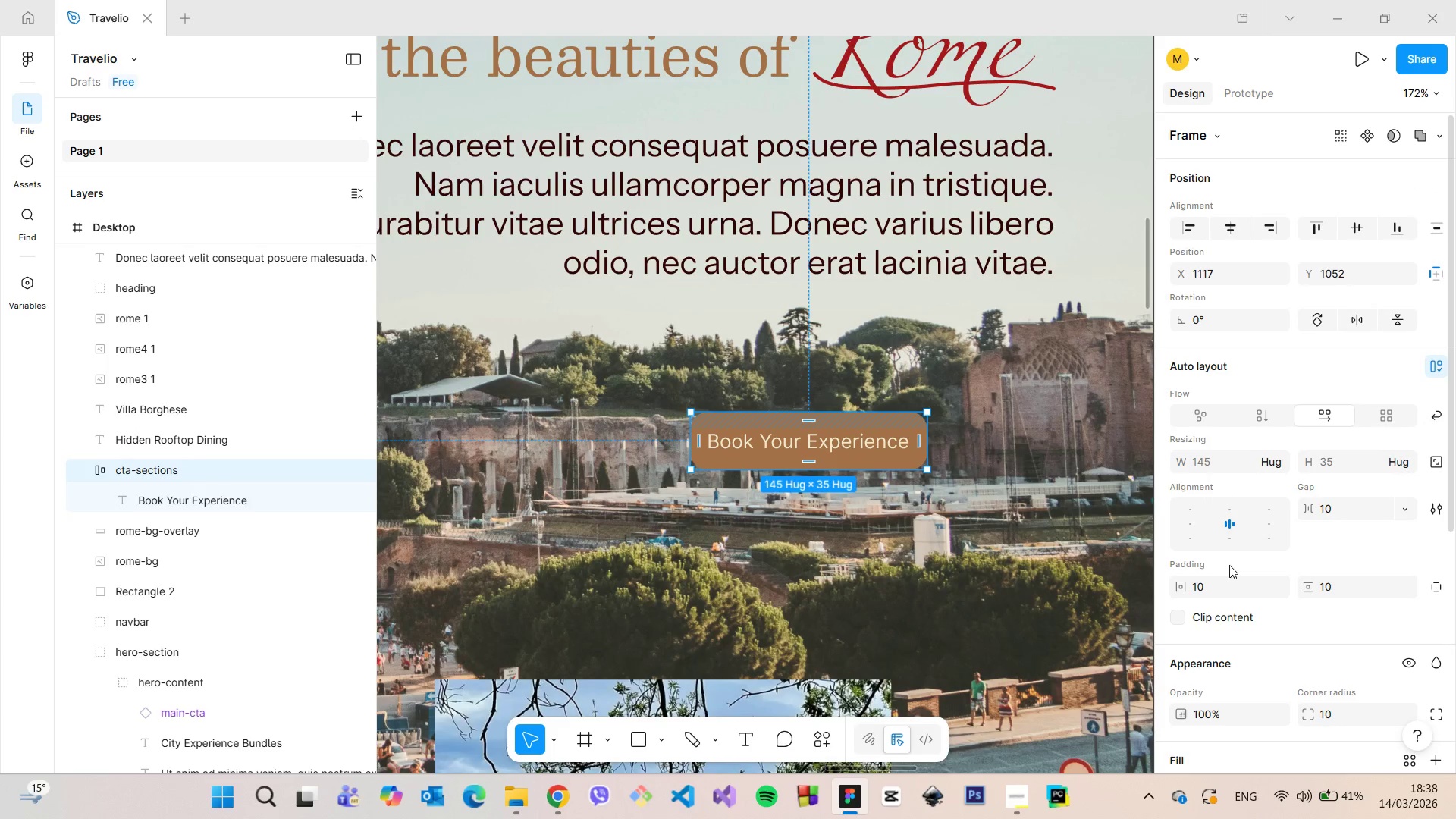 
scroll: coordinate [1230, 570], scroll_direction: down, amount: 3.0
 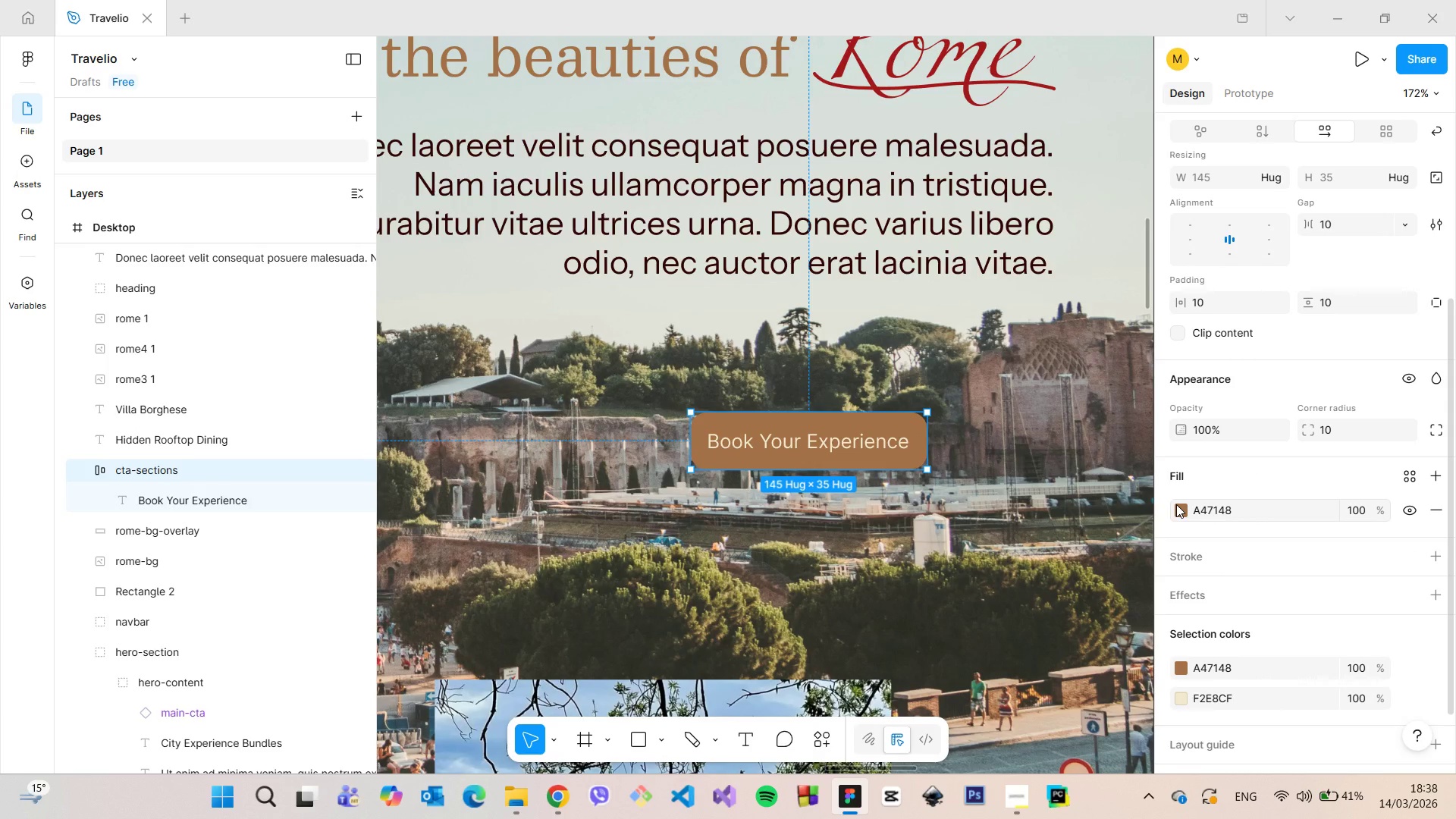 
left_click([1176, 504])
 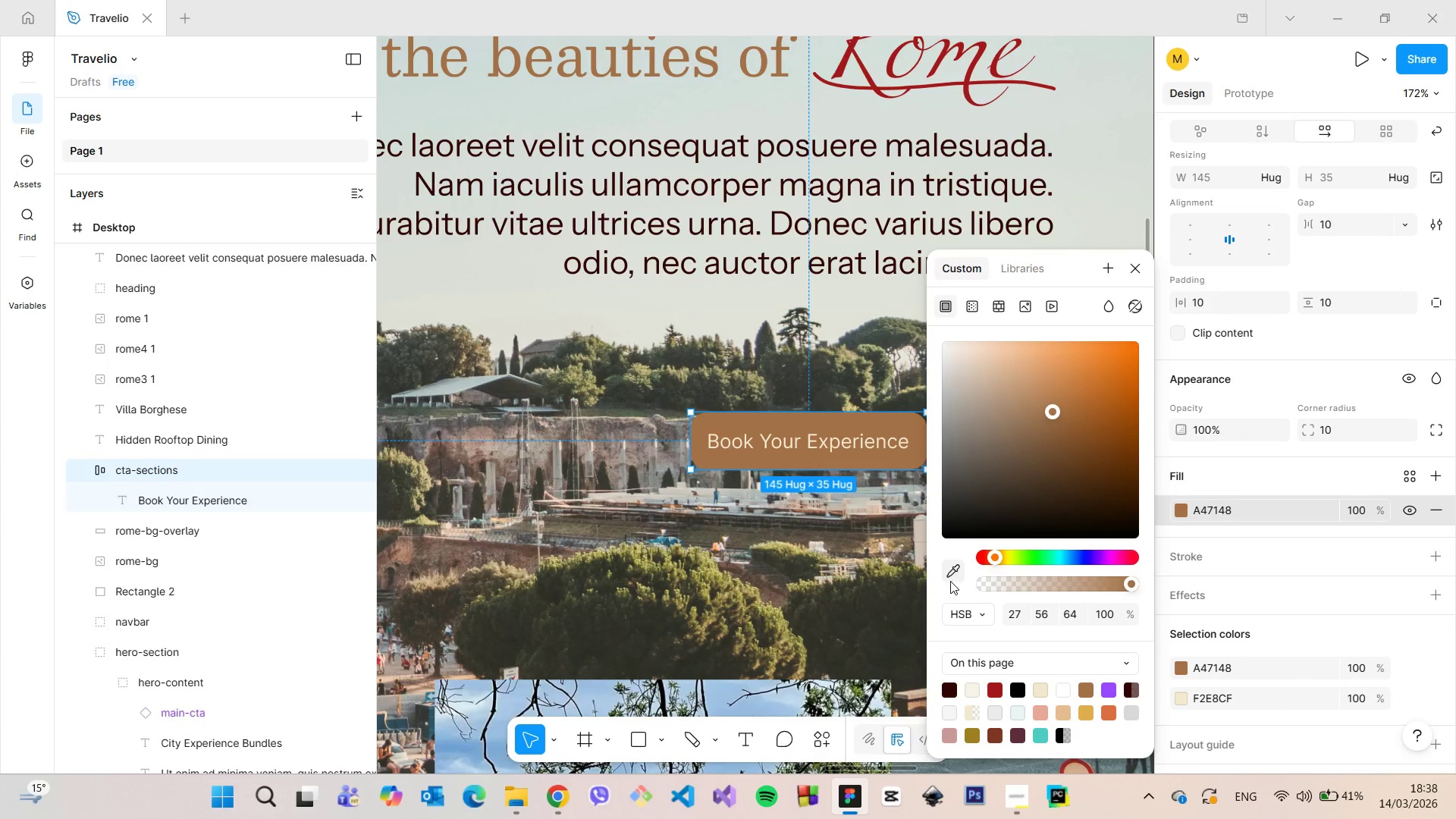 
left_click([950, 575])
 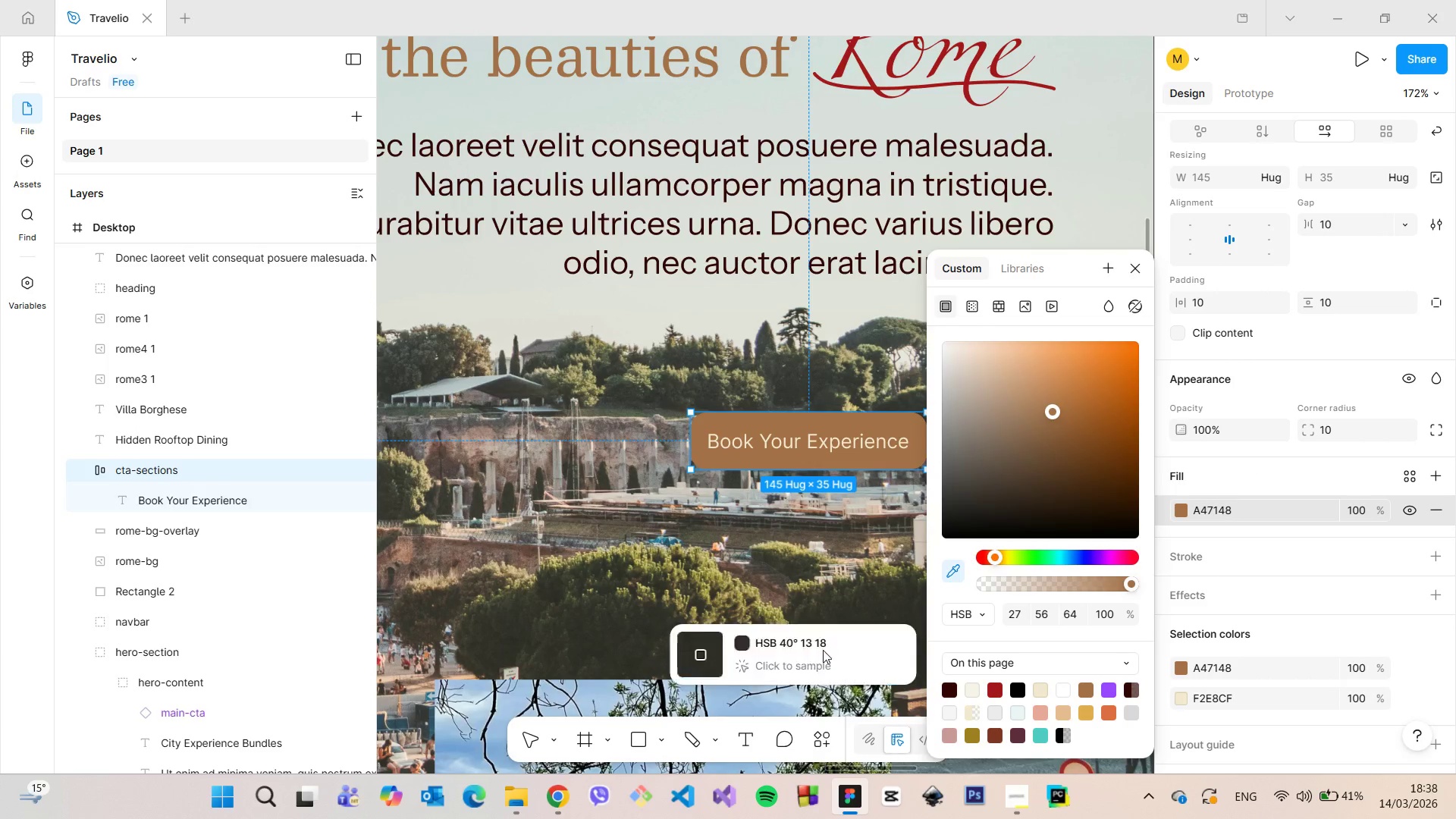 
scroll: coordinate [821, 649], scroll_direction: down, amount: 15.0
 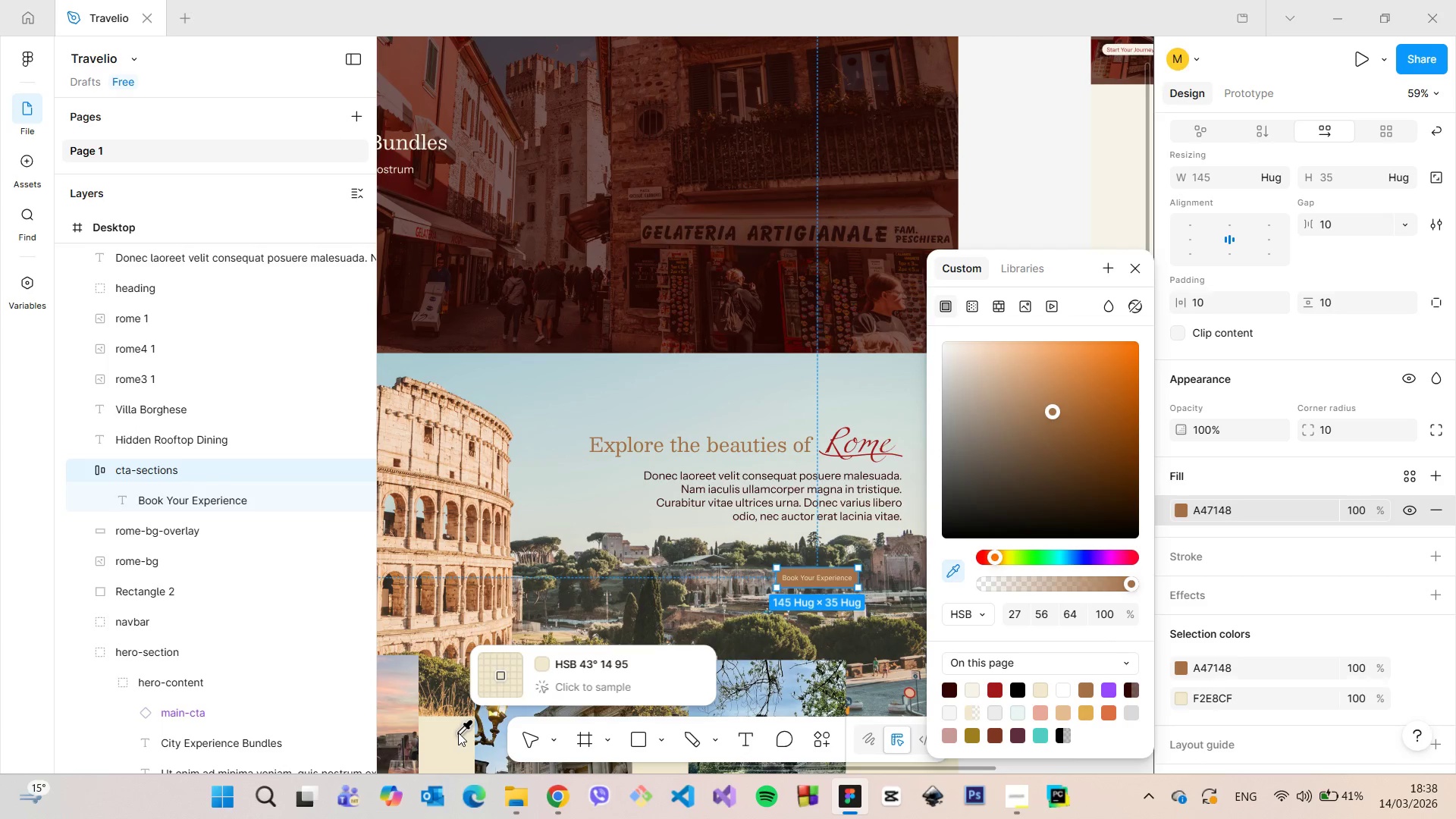 
left_click([457, 733])
 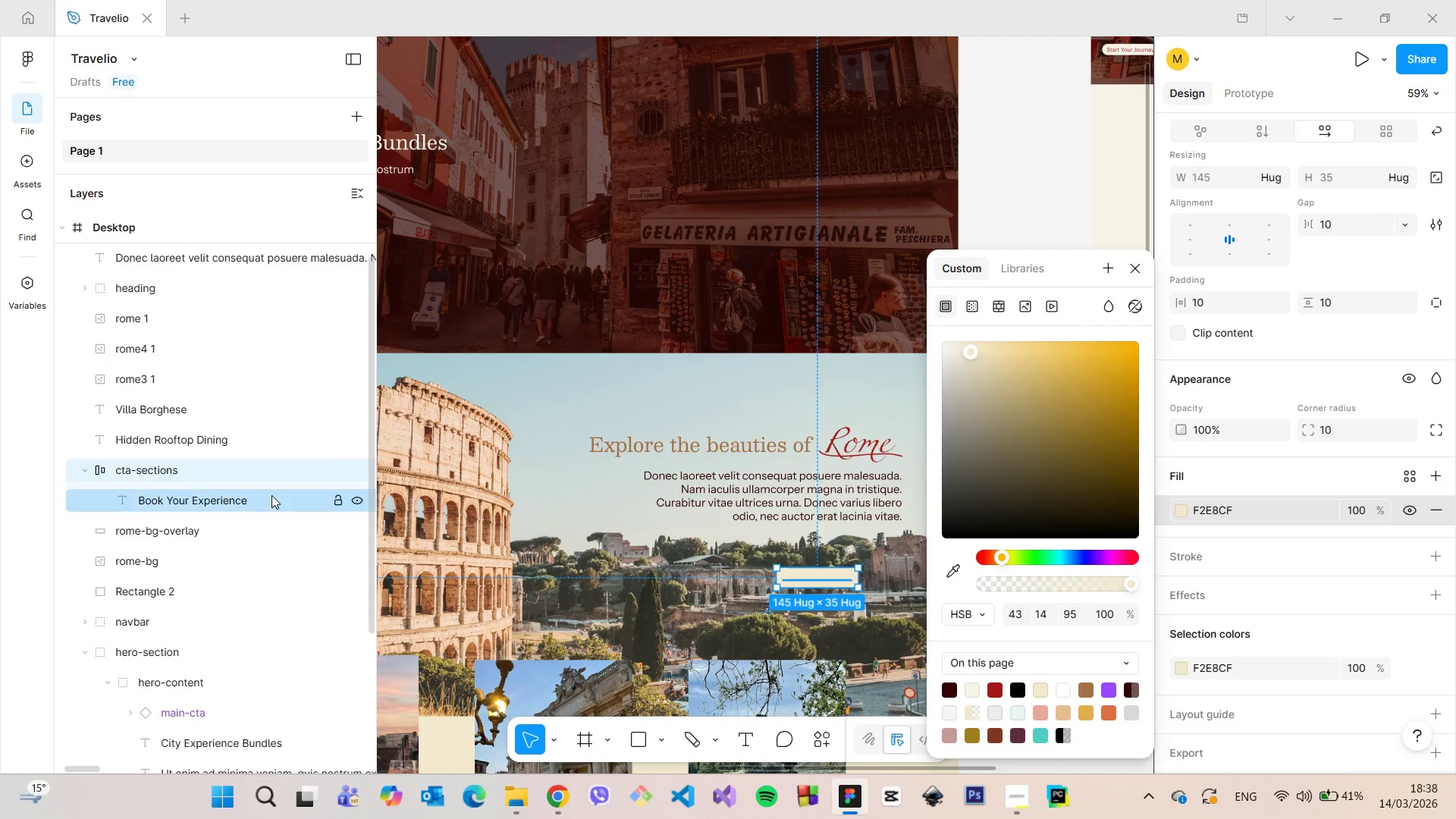 
left_click([269, 497])
 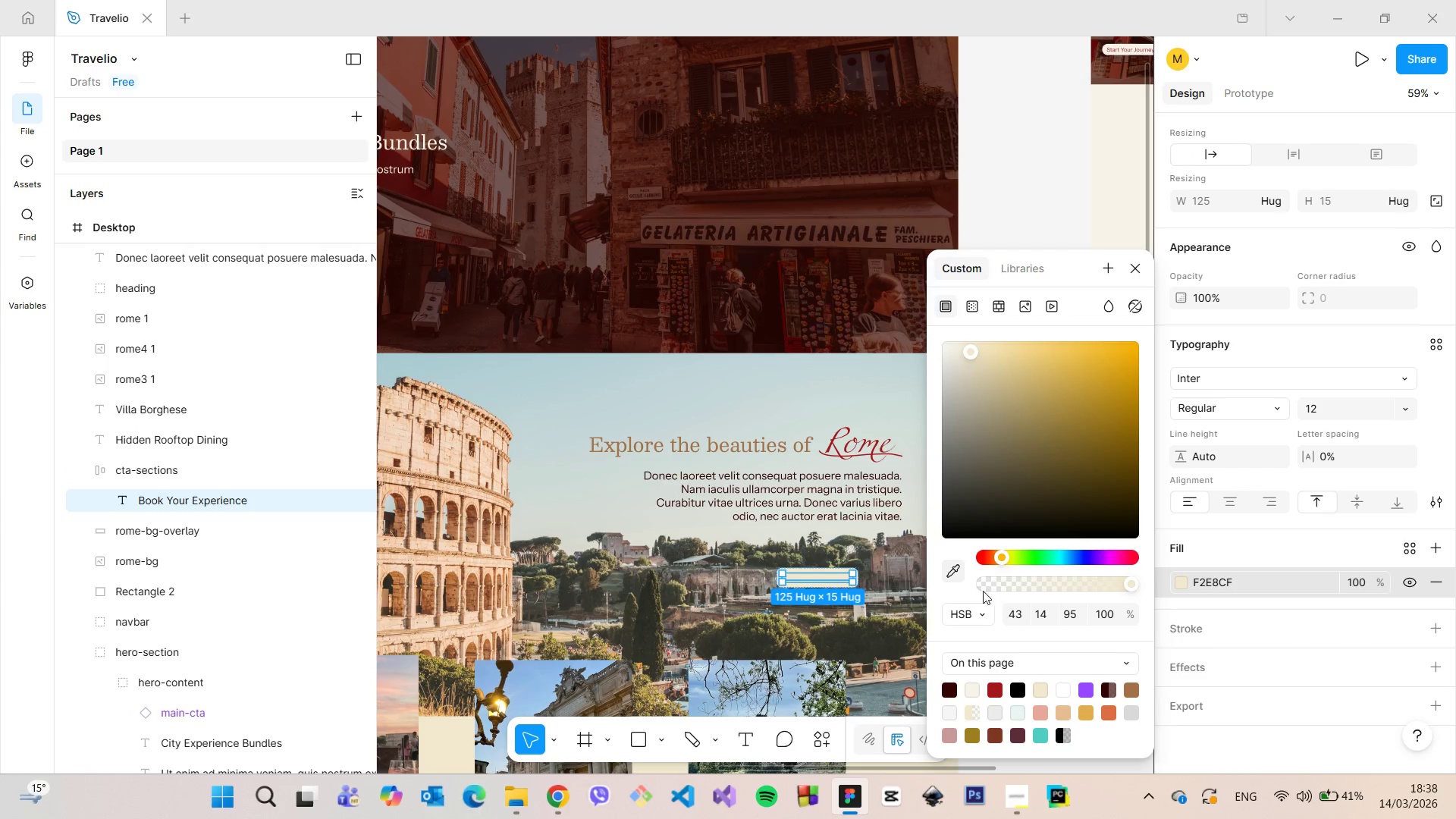 
left_click([1131, 685])
 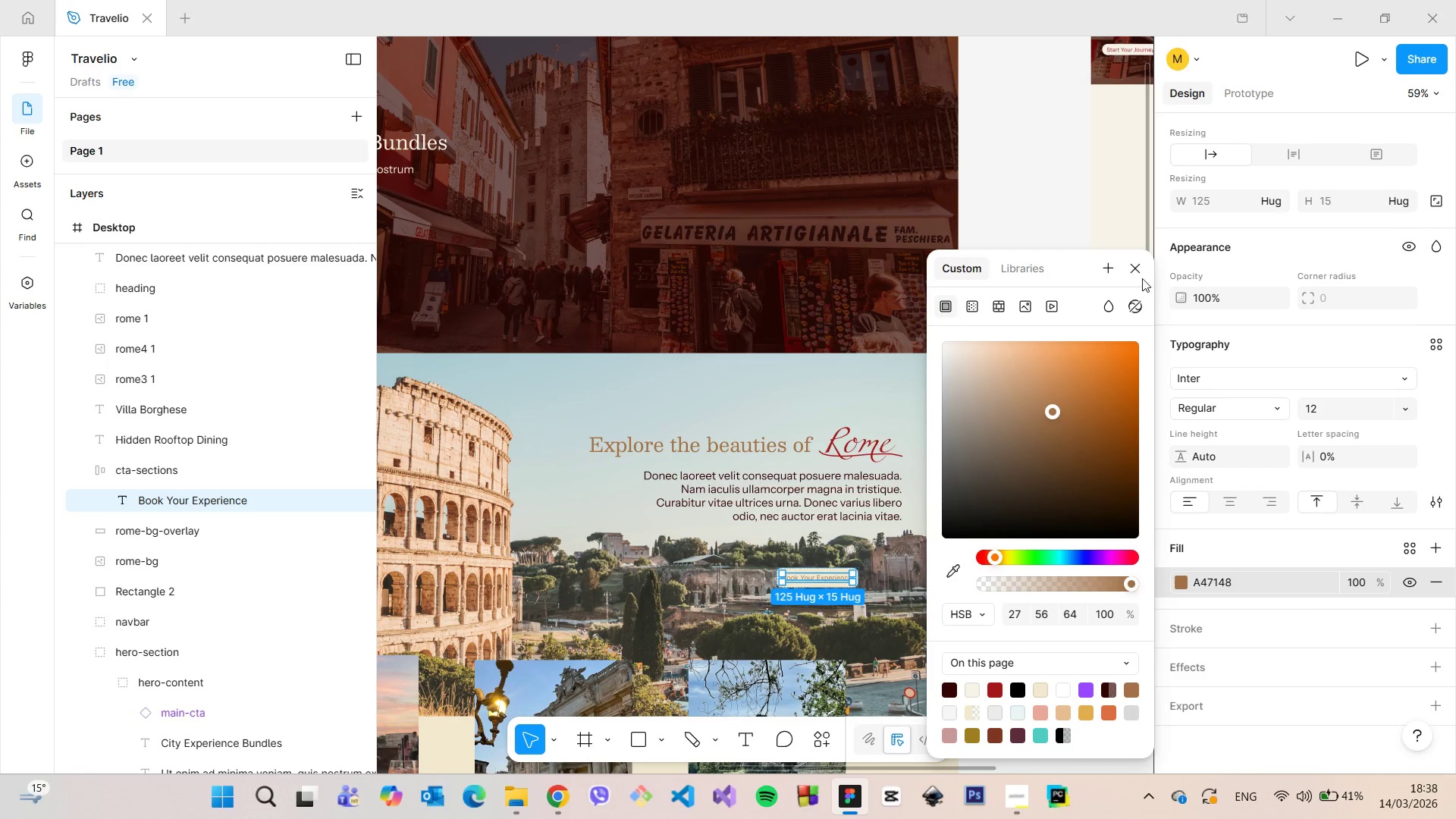 
left_click([1138, 274])
 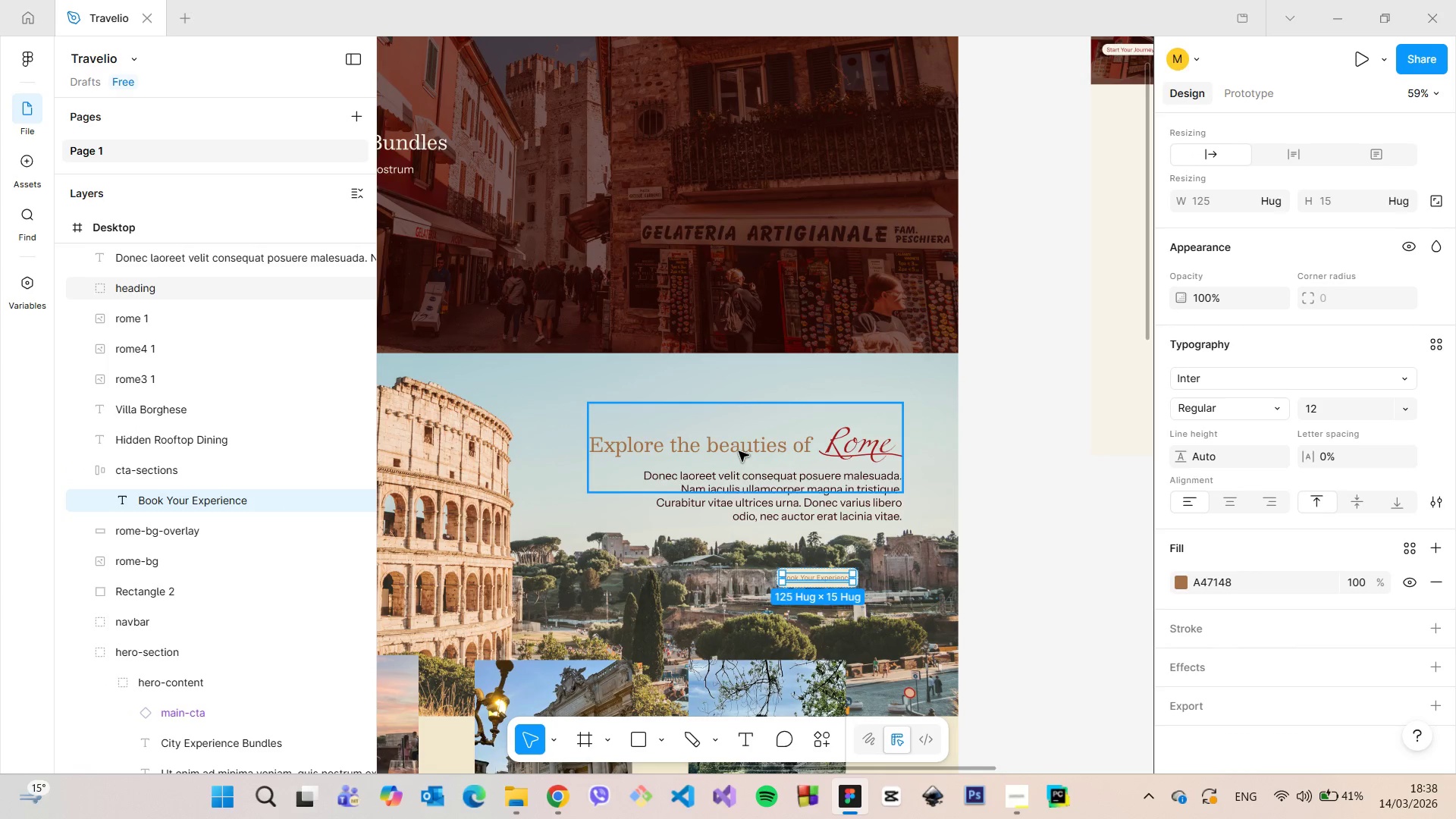 
left_click([739, 451])
 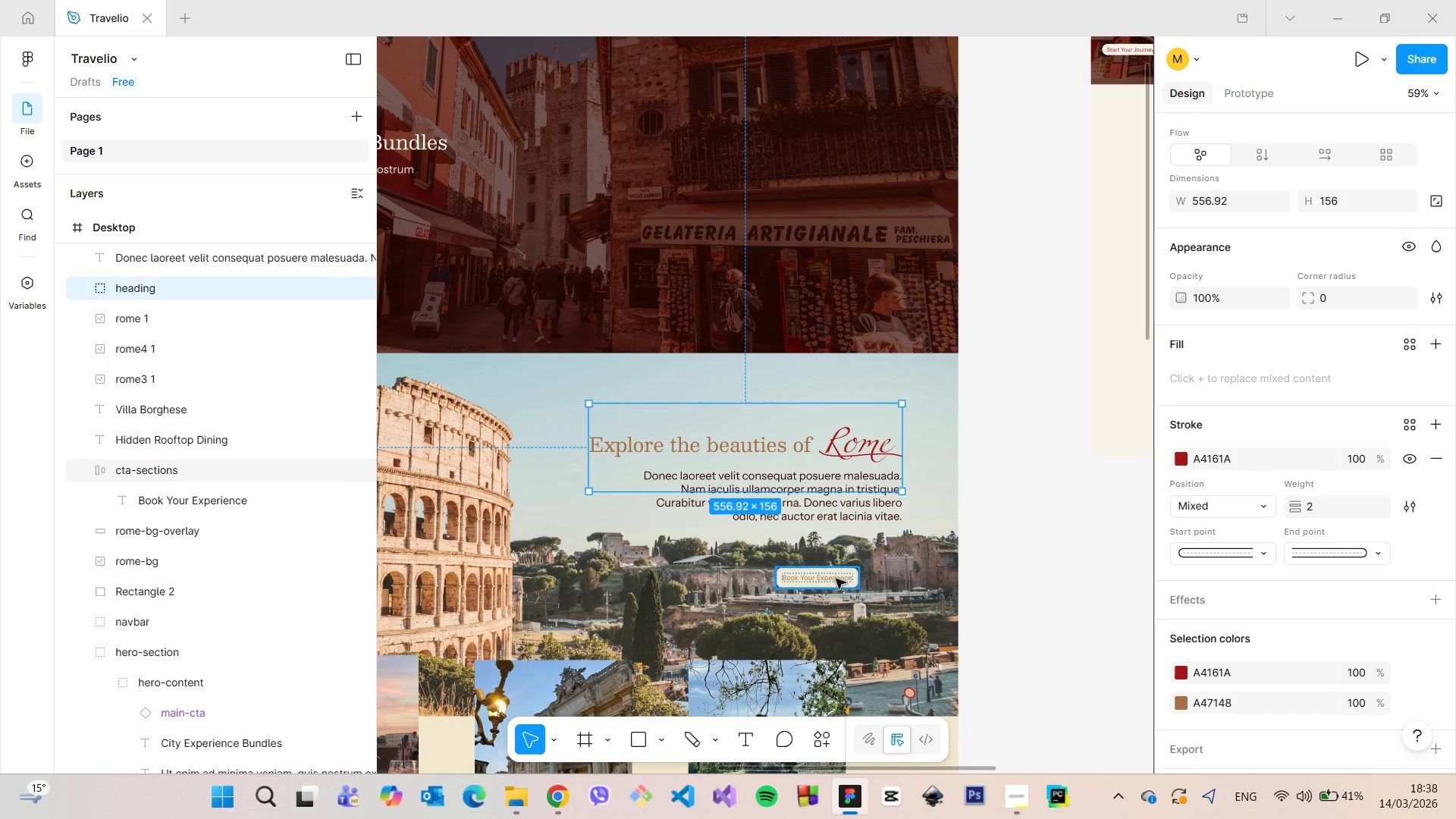 
left_click([834, 579])
 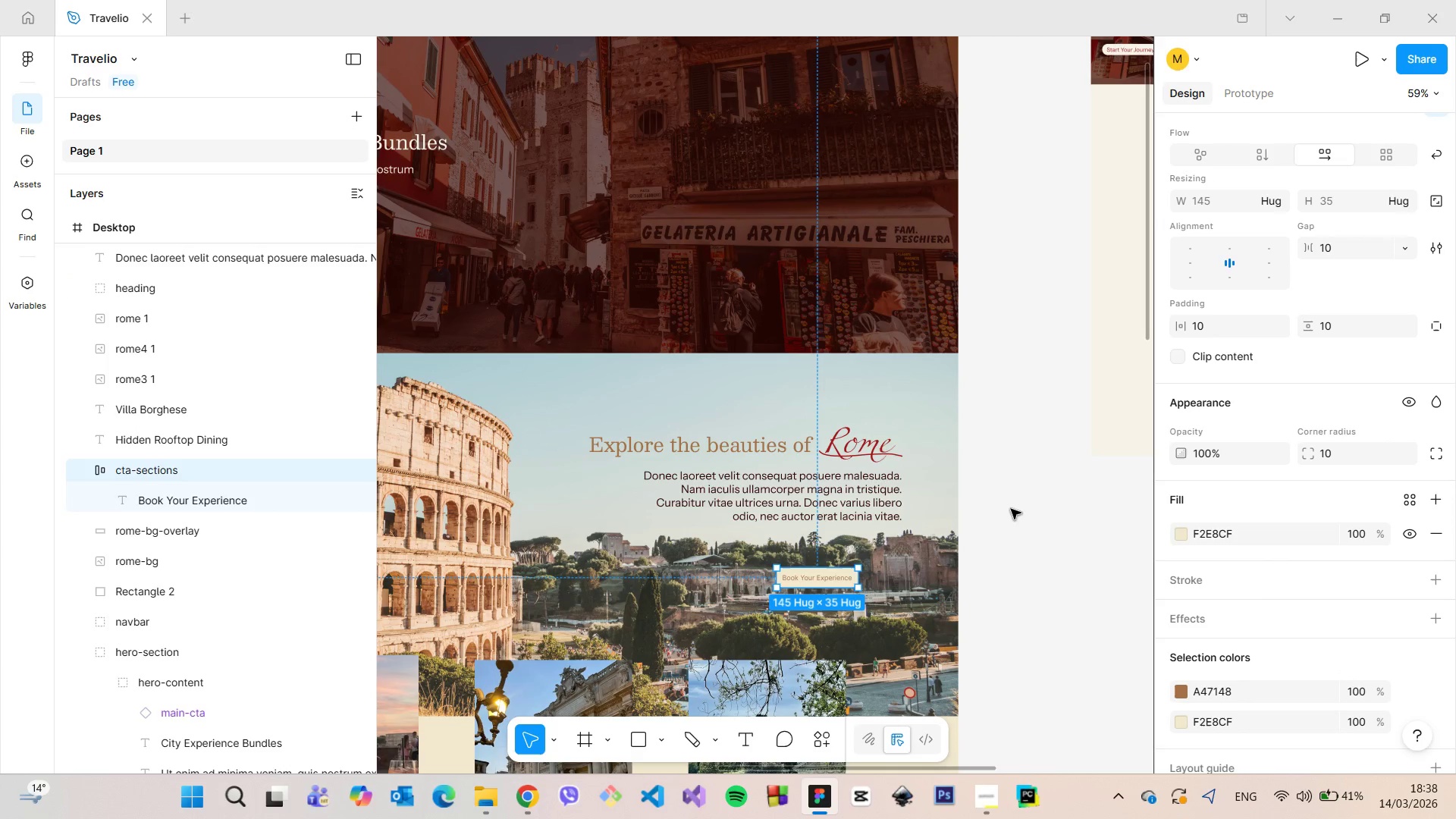 
left_click([1017, 509])
 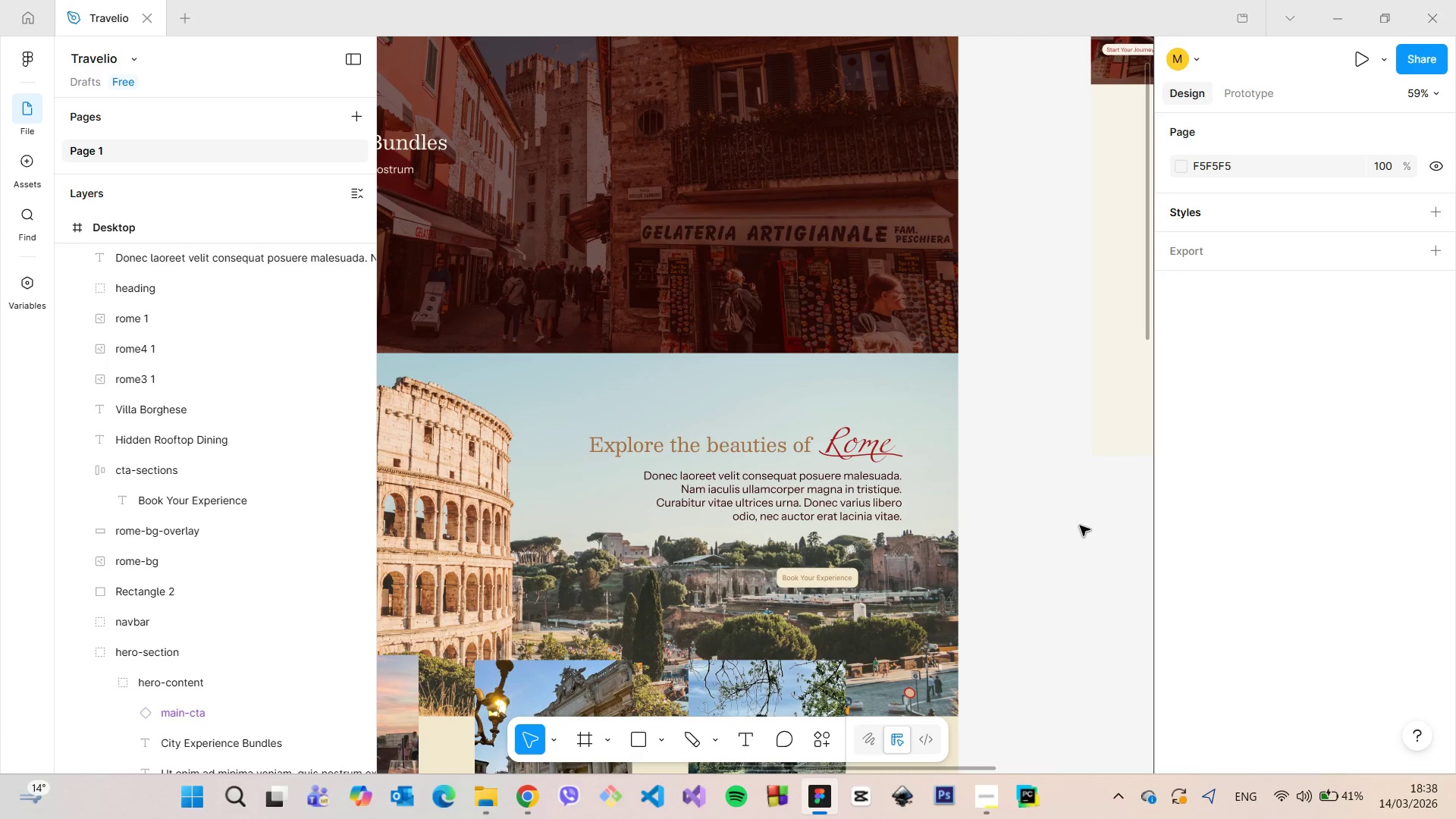 
scroll: coordinate [1080, 526], scroll_direction: down, amount: 4.0
 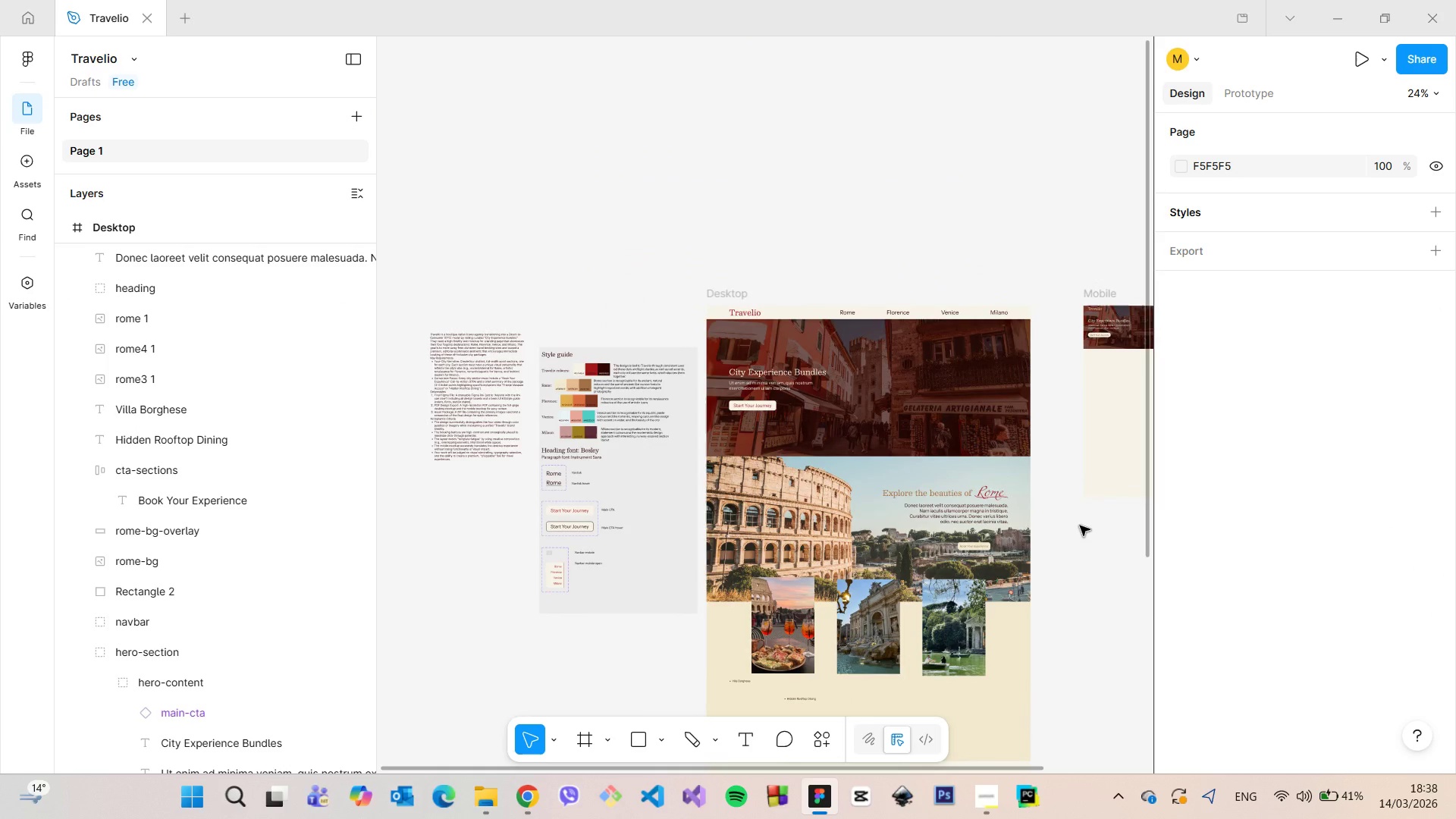 
scroll: coordinate [824, 563], scroll_direction: up, amount: 14.0
 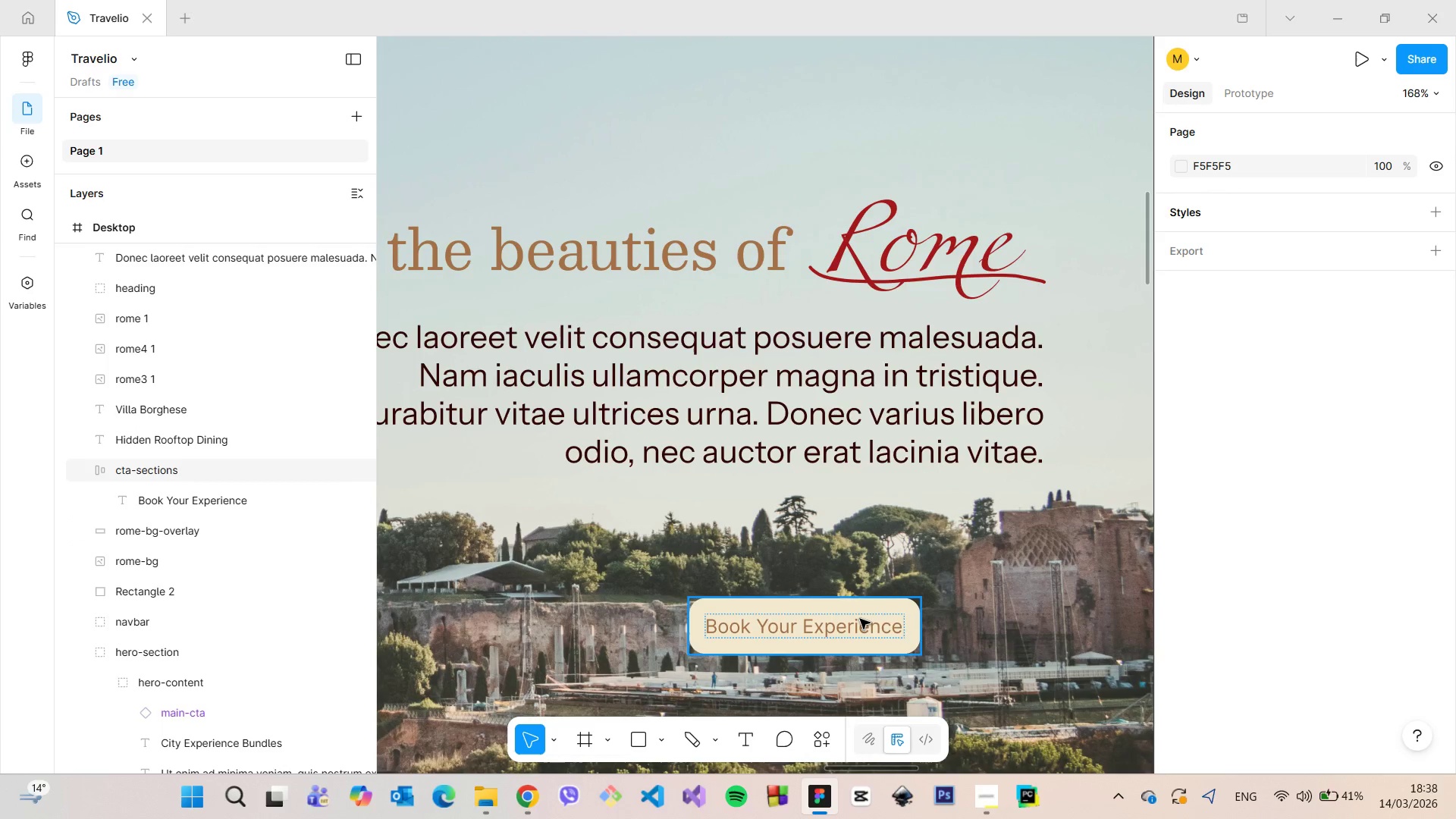 
left_click([860, 619])
 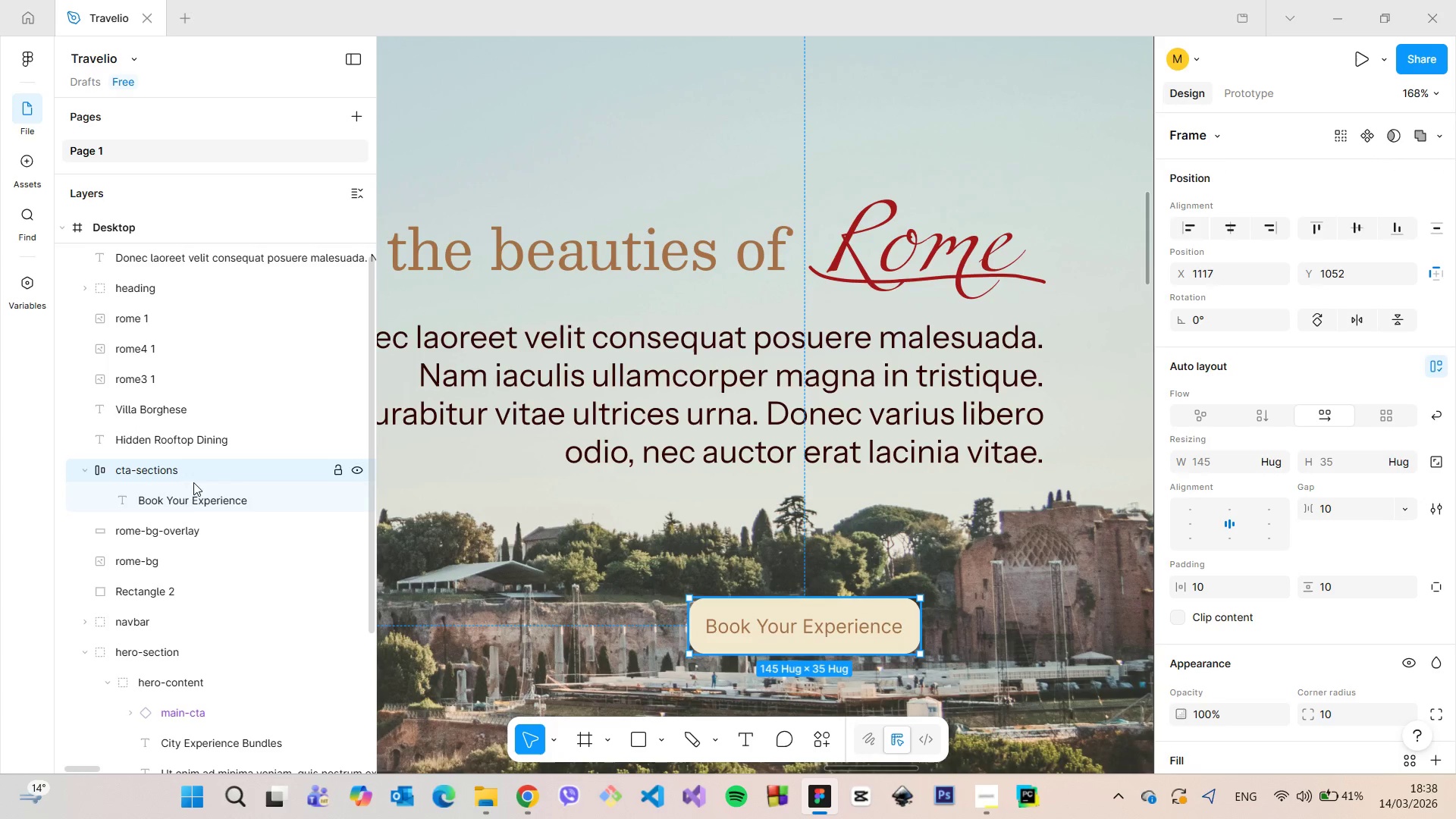 
left_click([187, 499])
 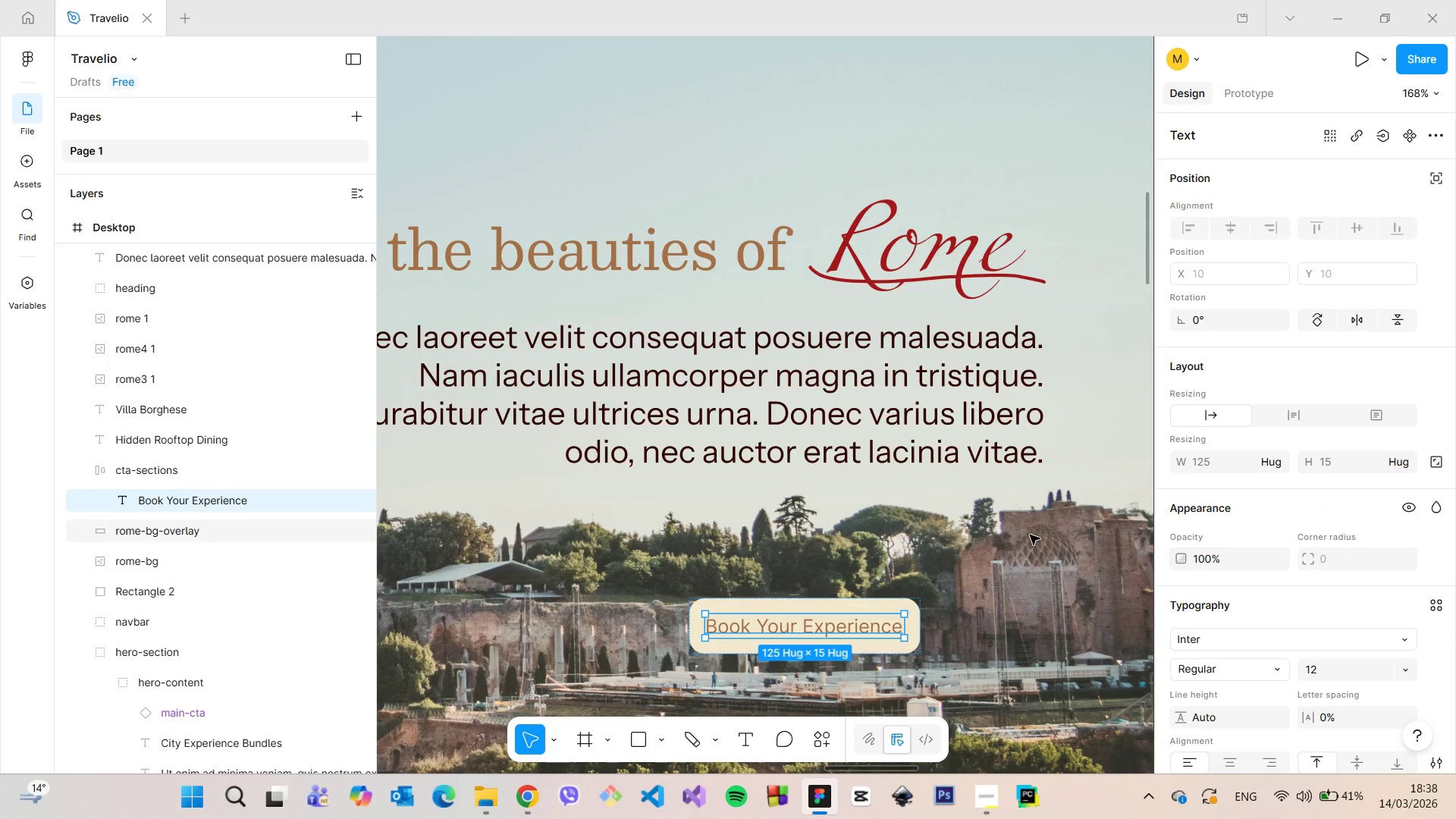 
scroll: coordinate [1222, 588], scroll_direction: down, amount: 9.0
 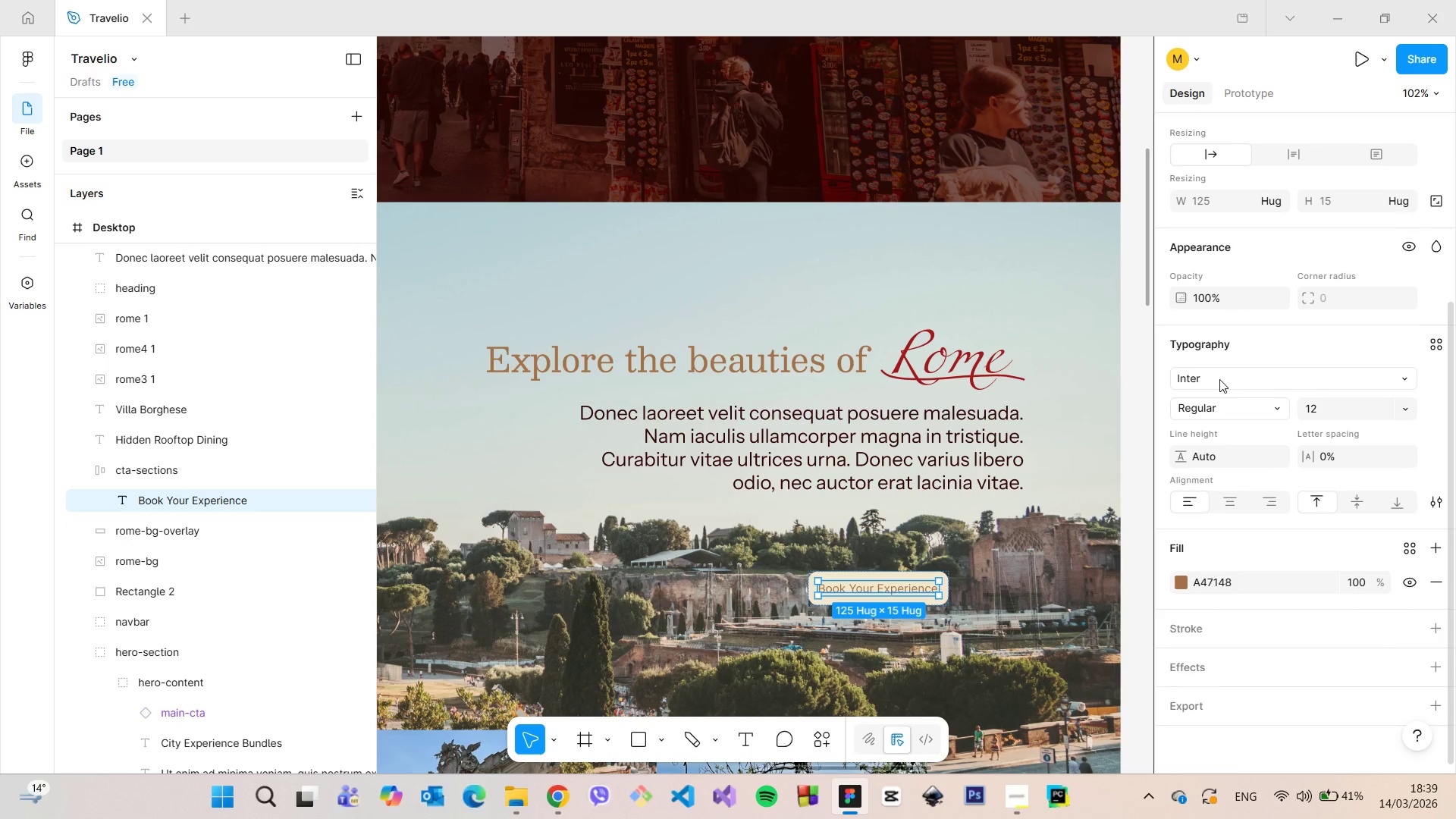 
left_click([1219, 379])
 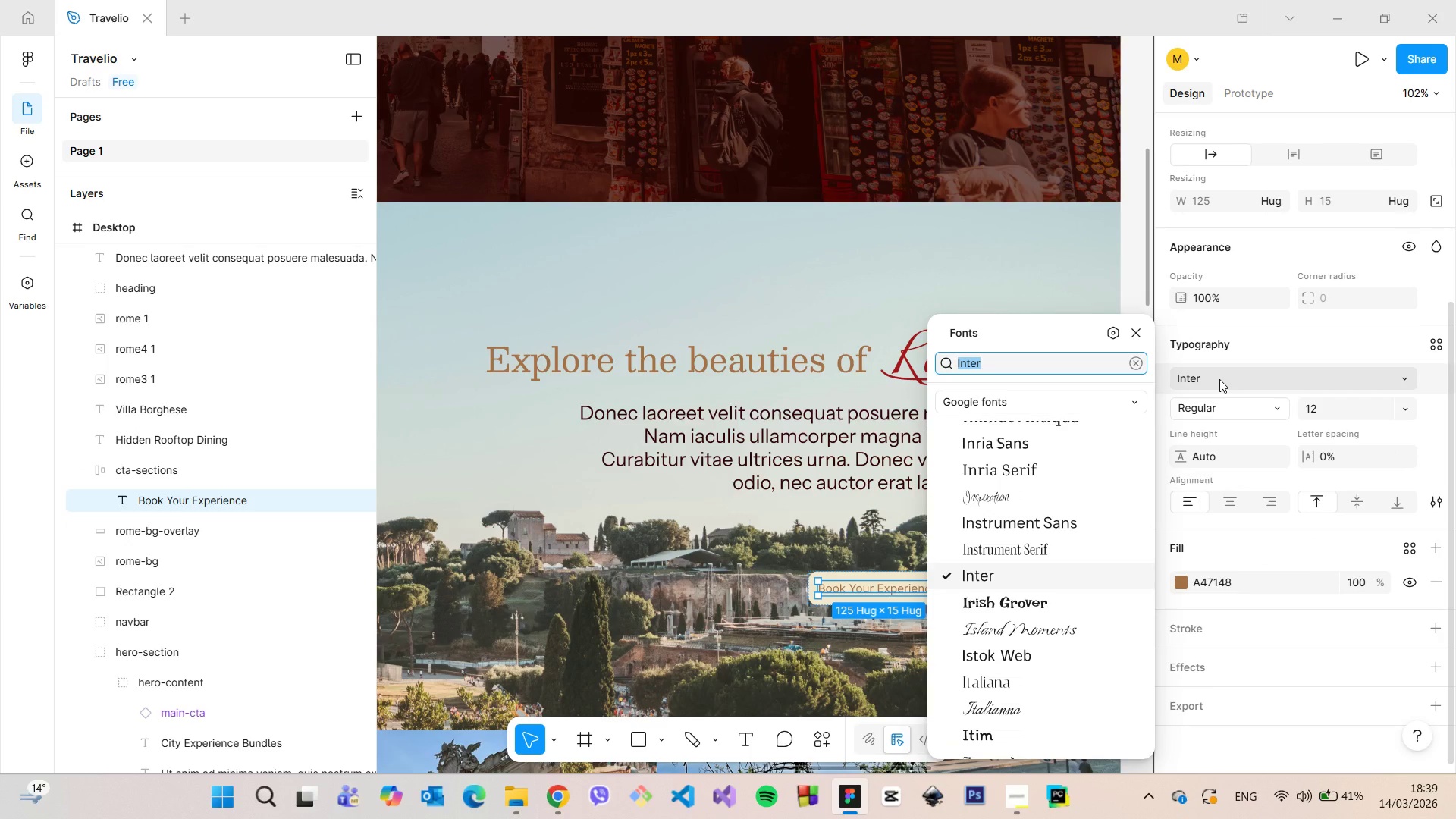 
type(Inst)
 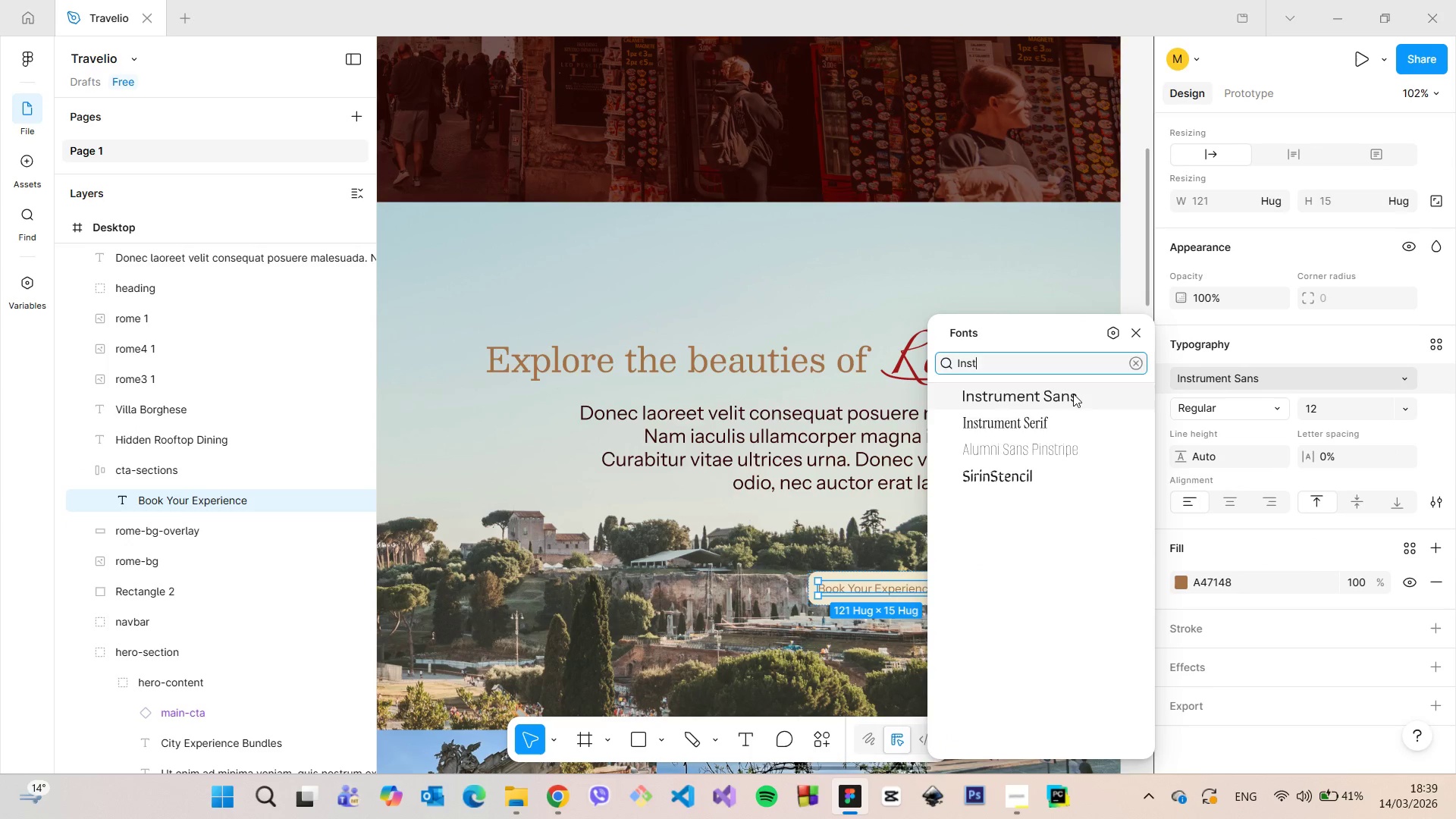 
left_click([1065, 401])
 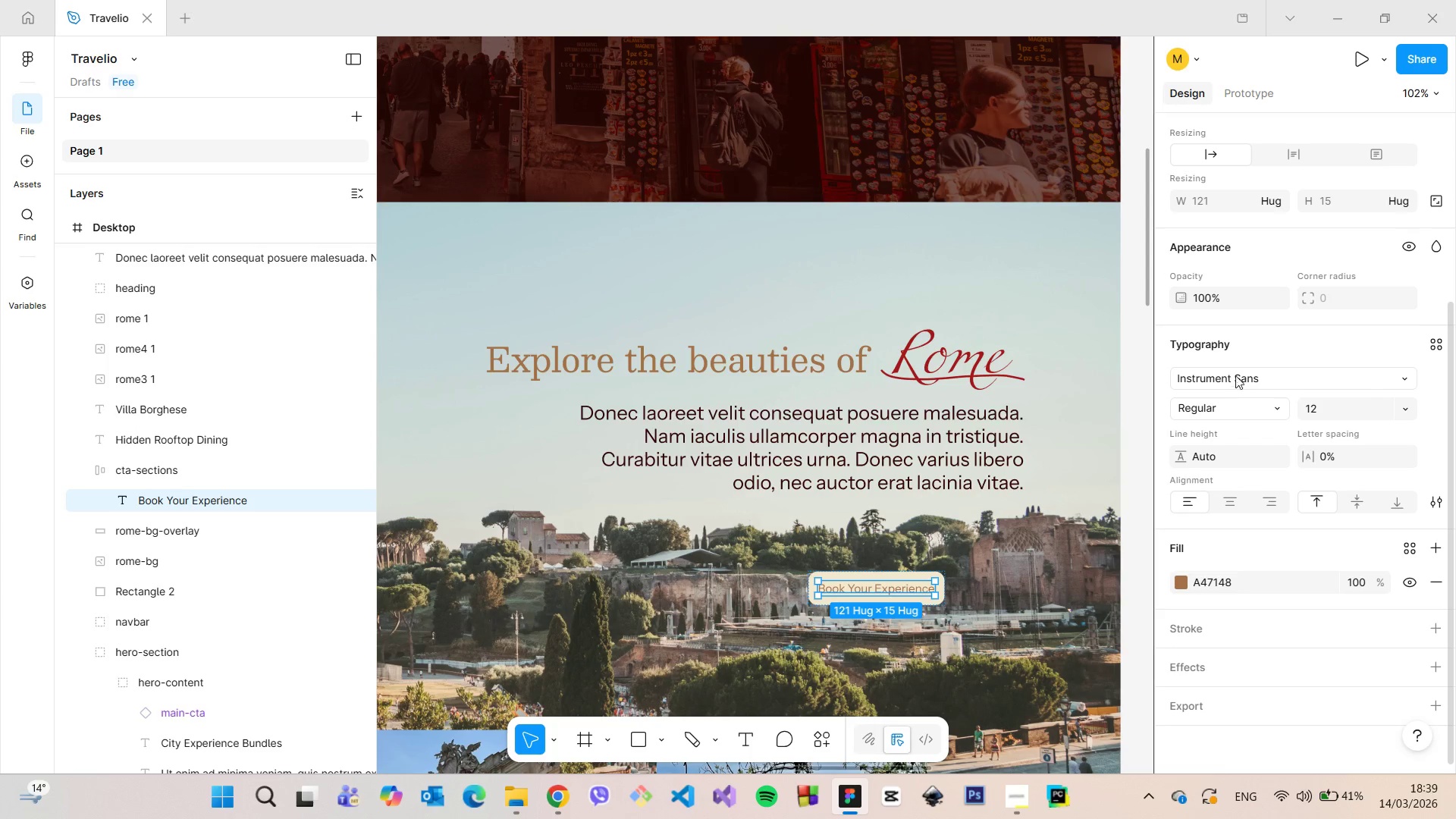 
left_click([1236, 374])
 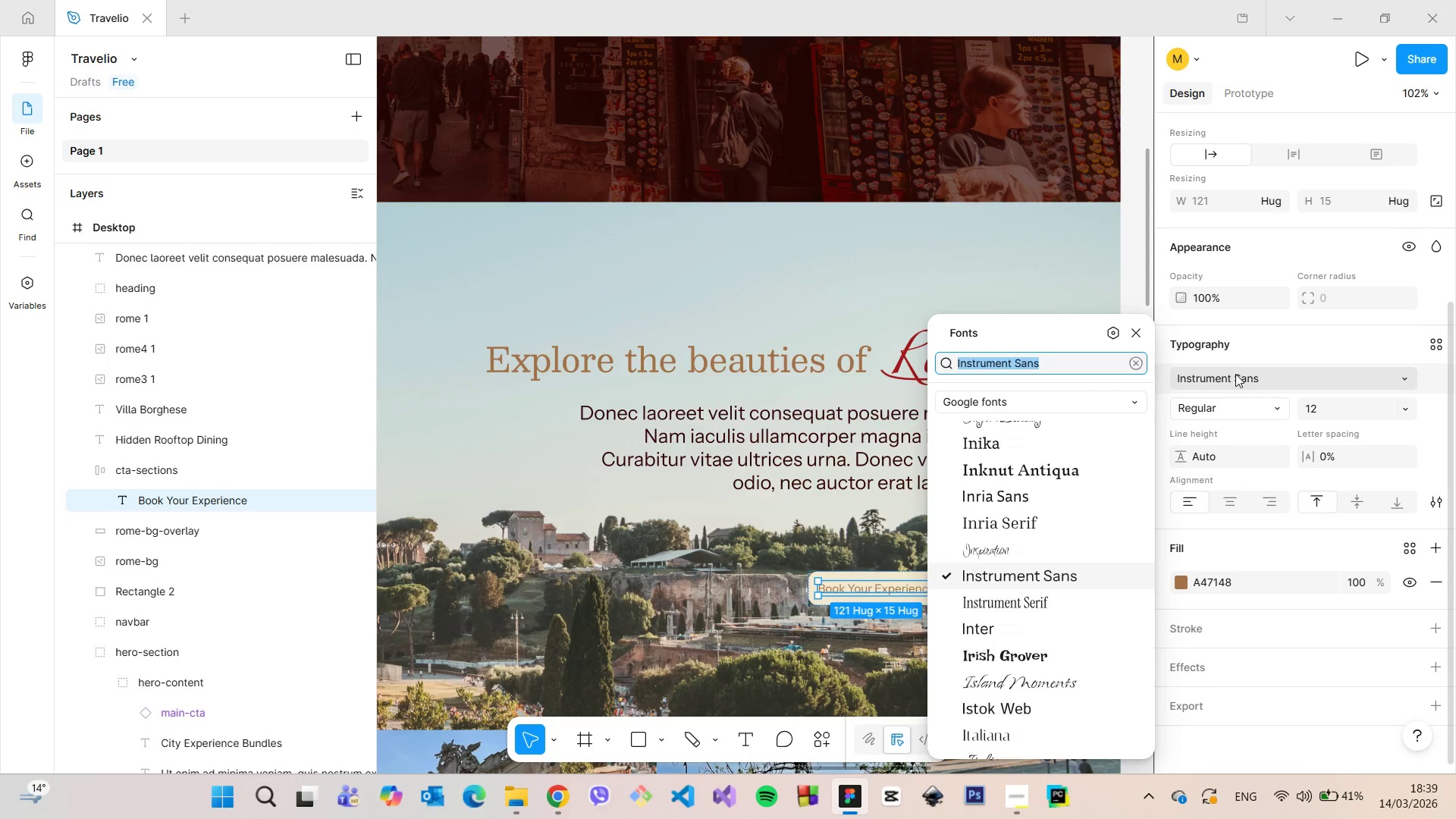 
type(Bes)
 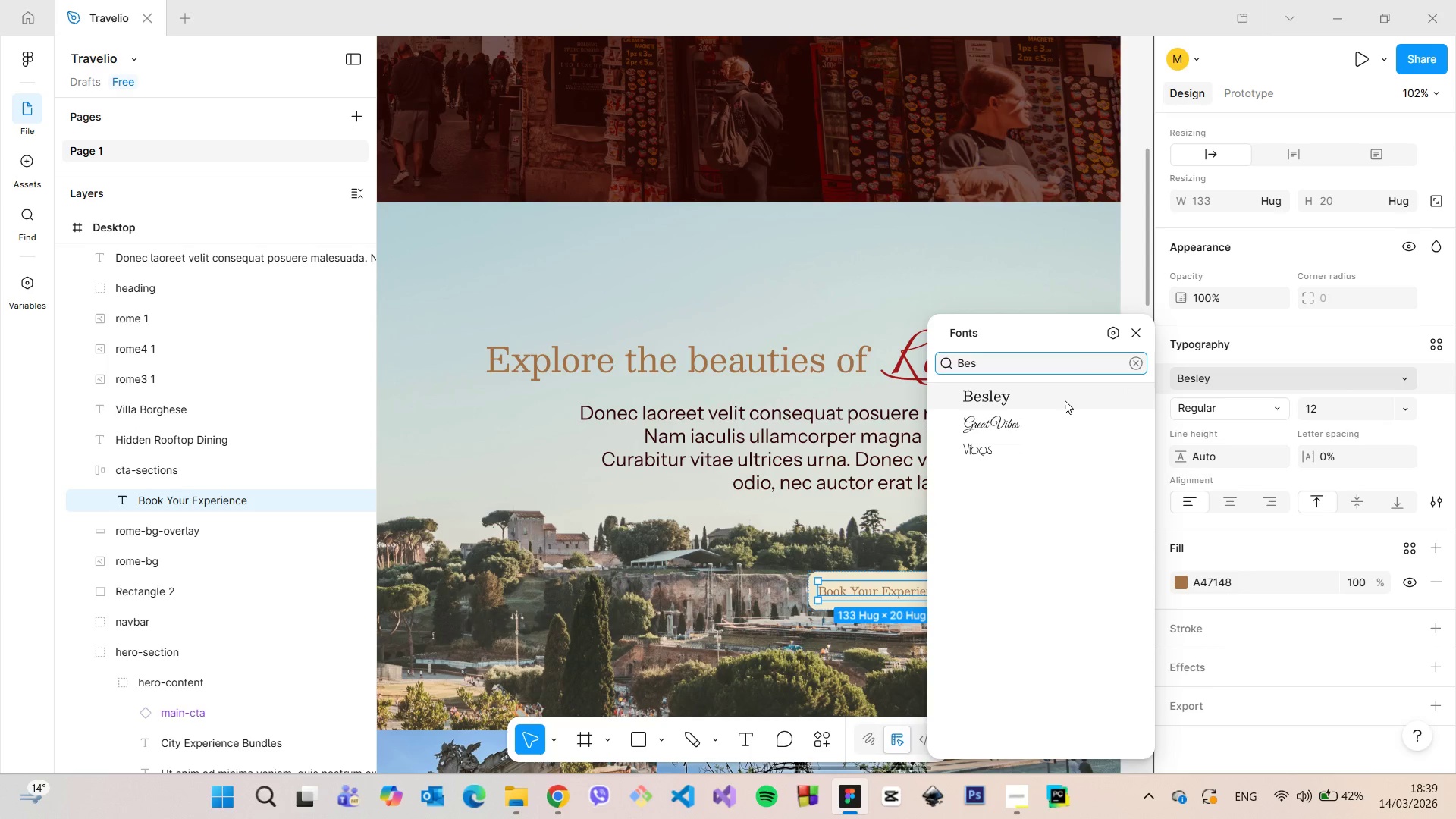 
left_click([1062, 400])
 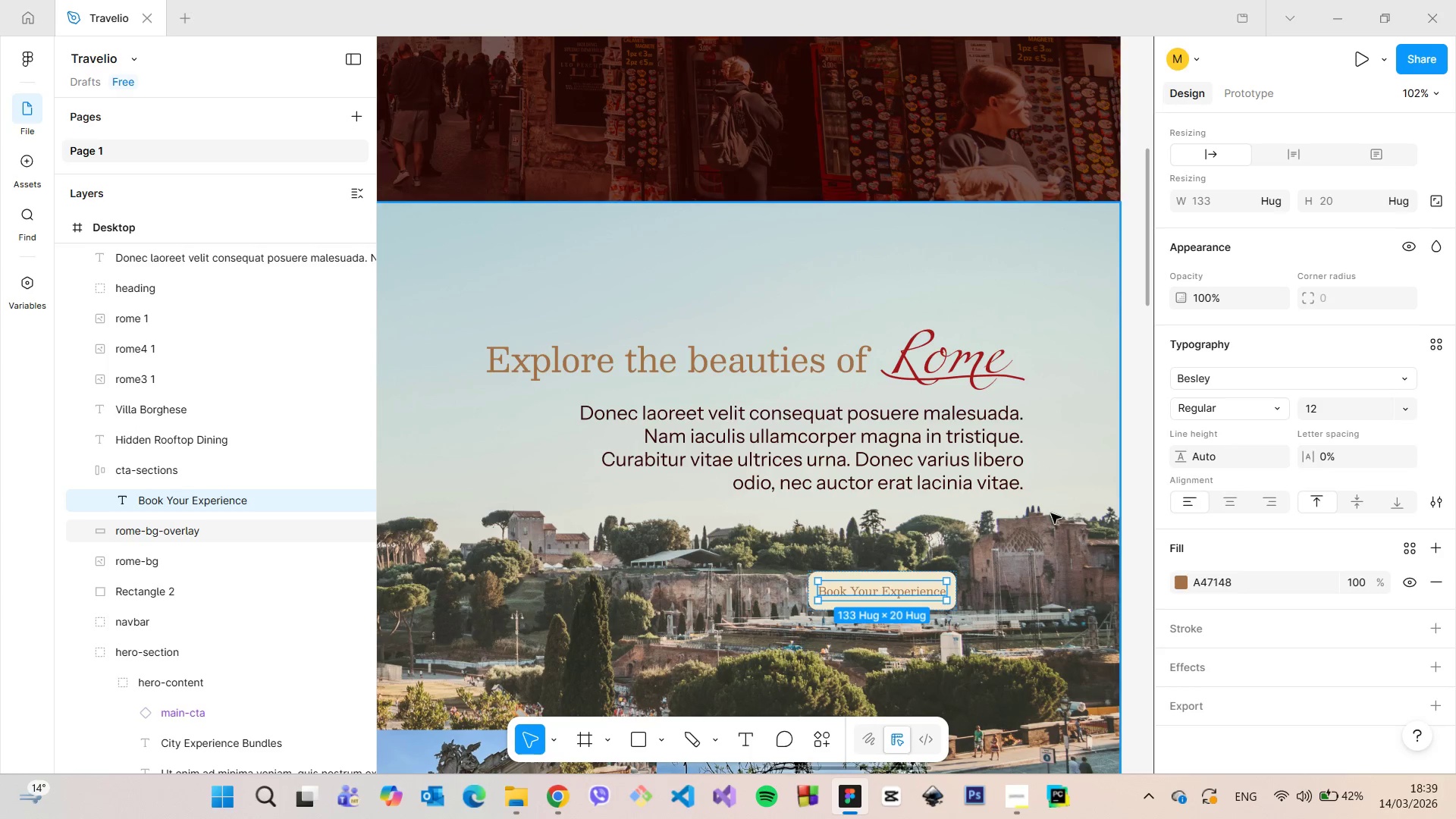 
left_click([1051, 513])
 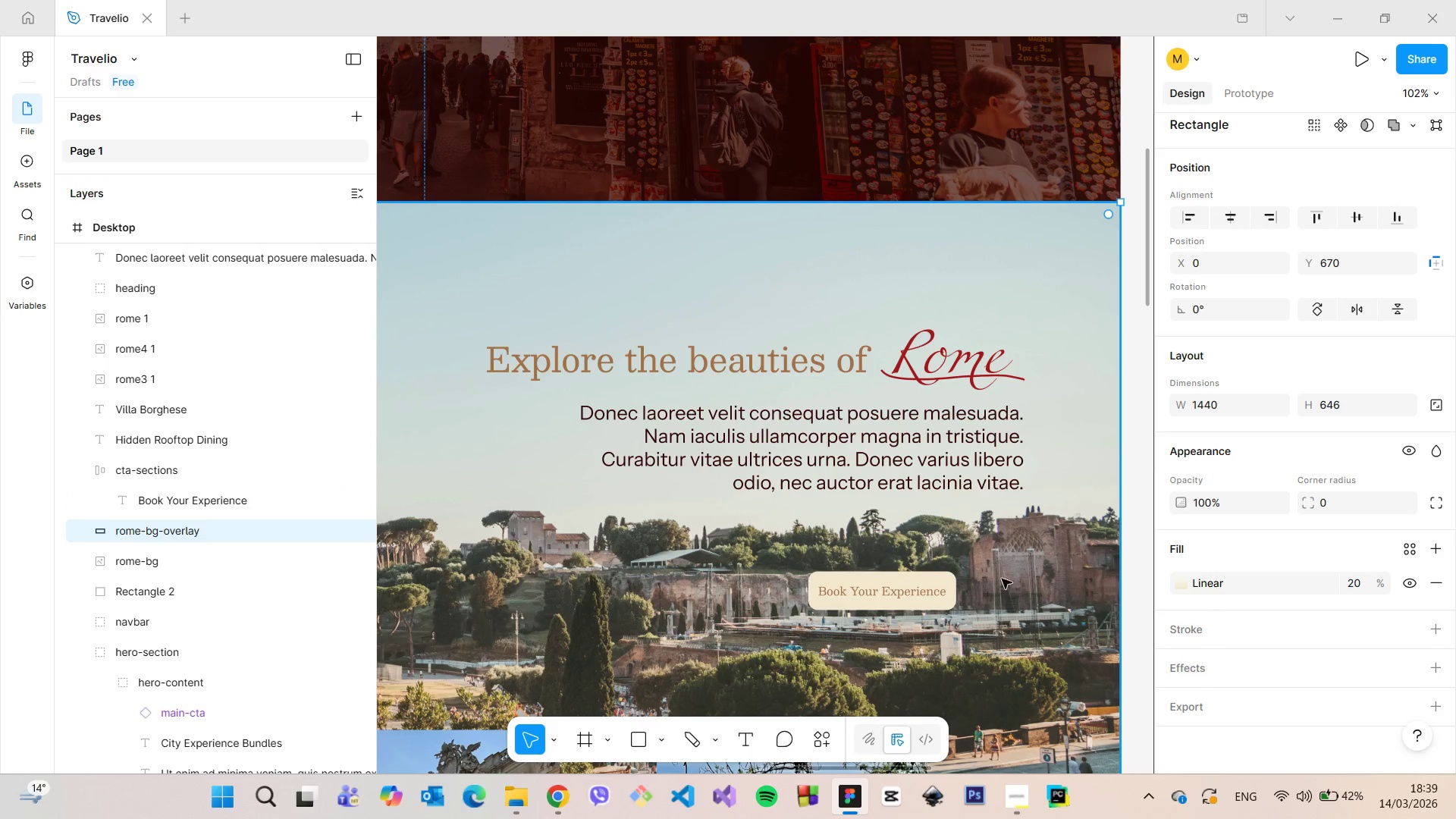 
left_click([892, 599])
 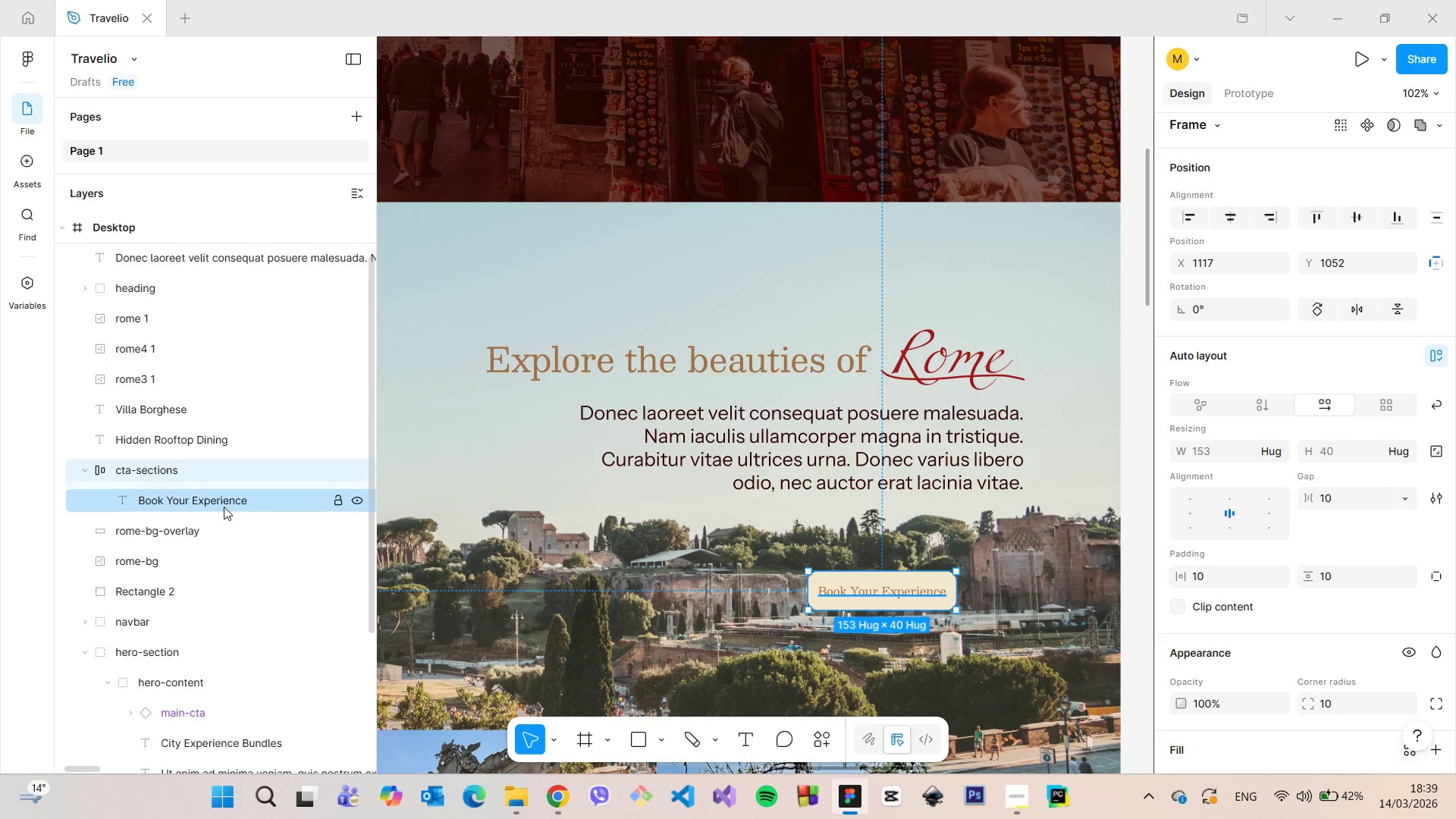 
left_click([210, 500])
 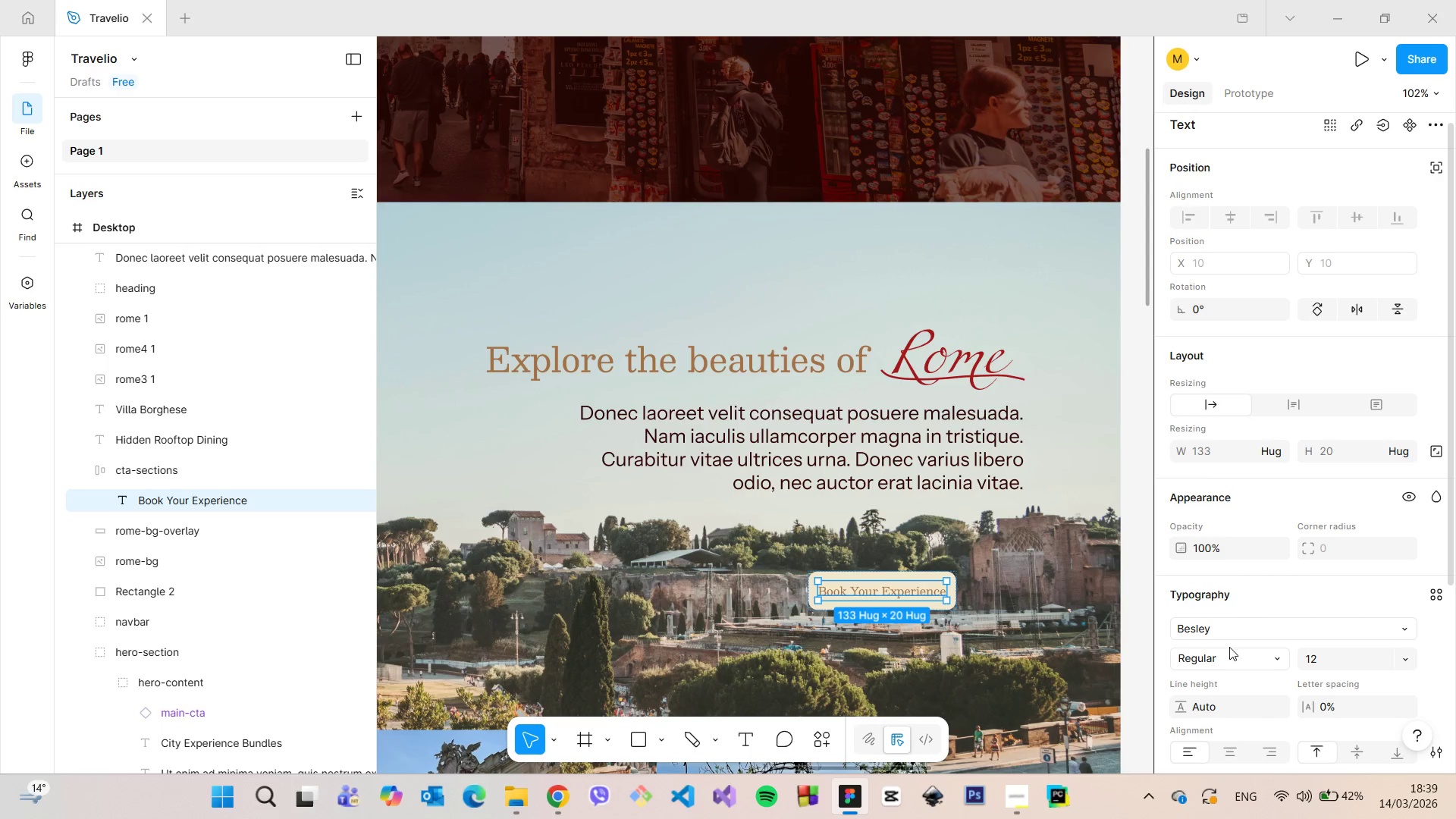 
left_click([1216, 629])
 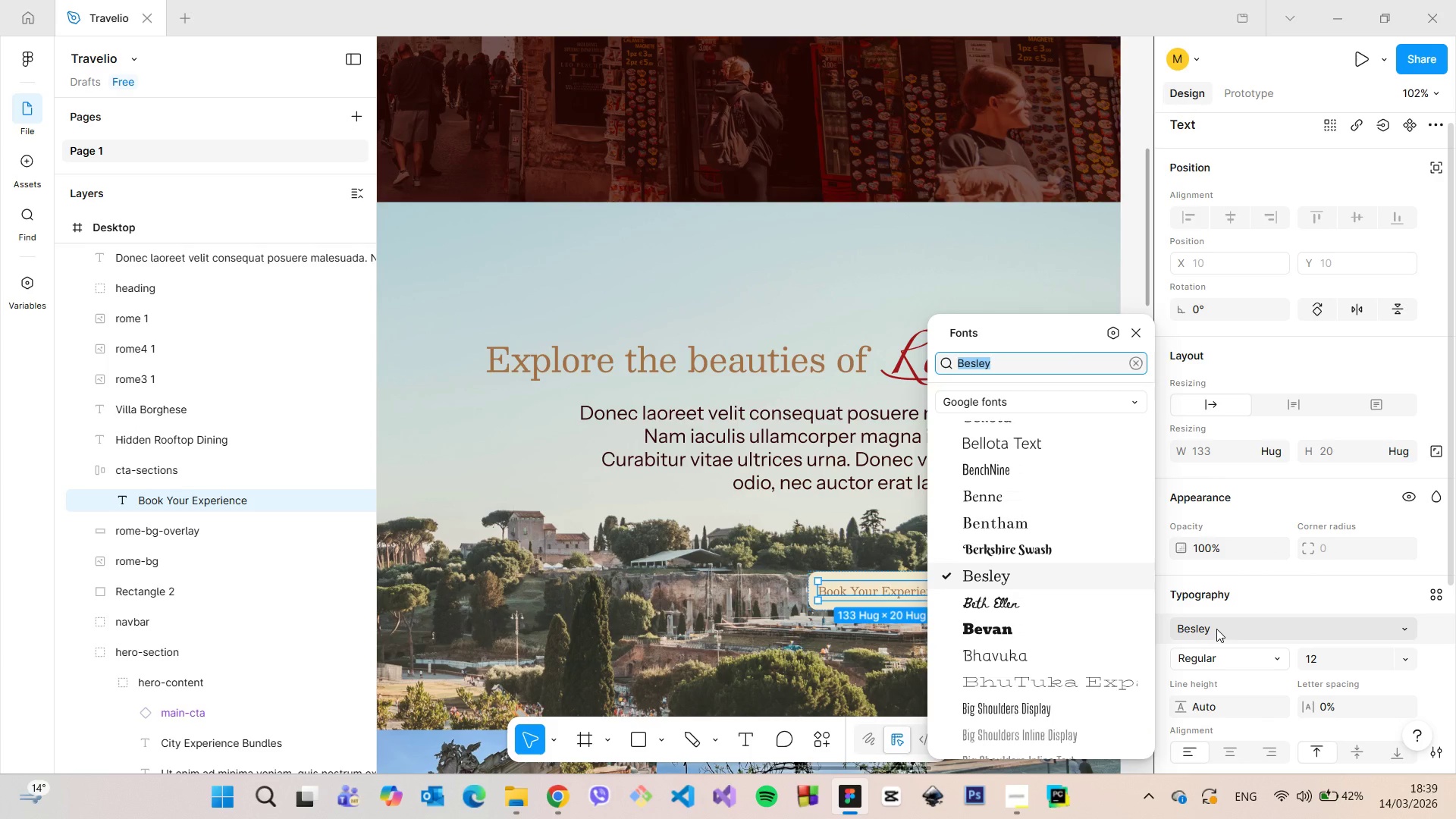 
type(Instrume)
 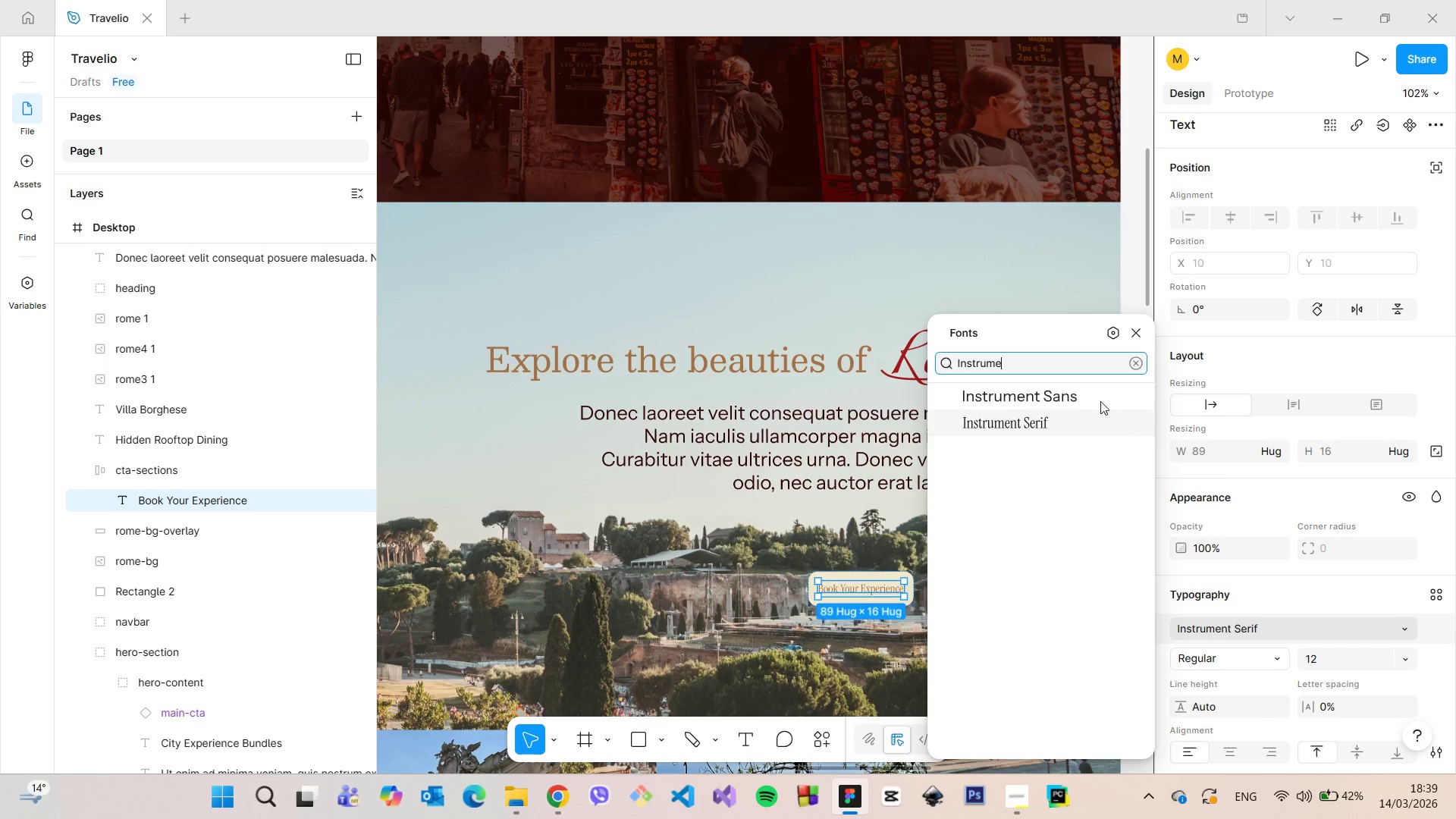 
left_click([1100, 400])
 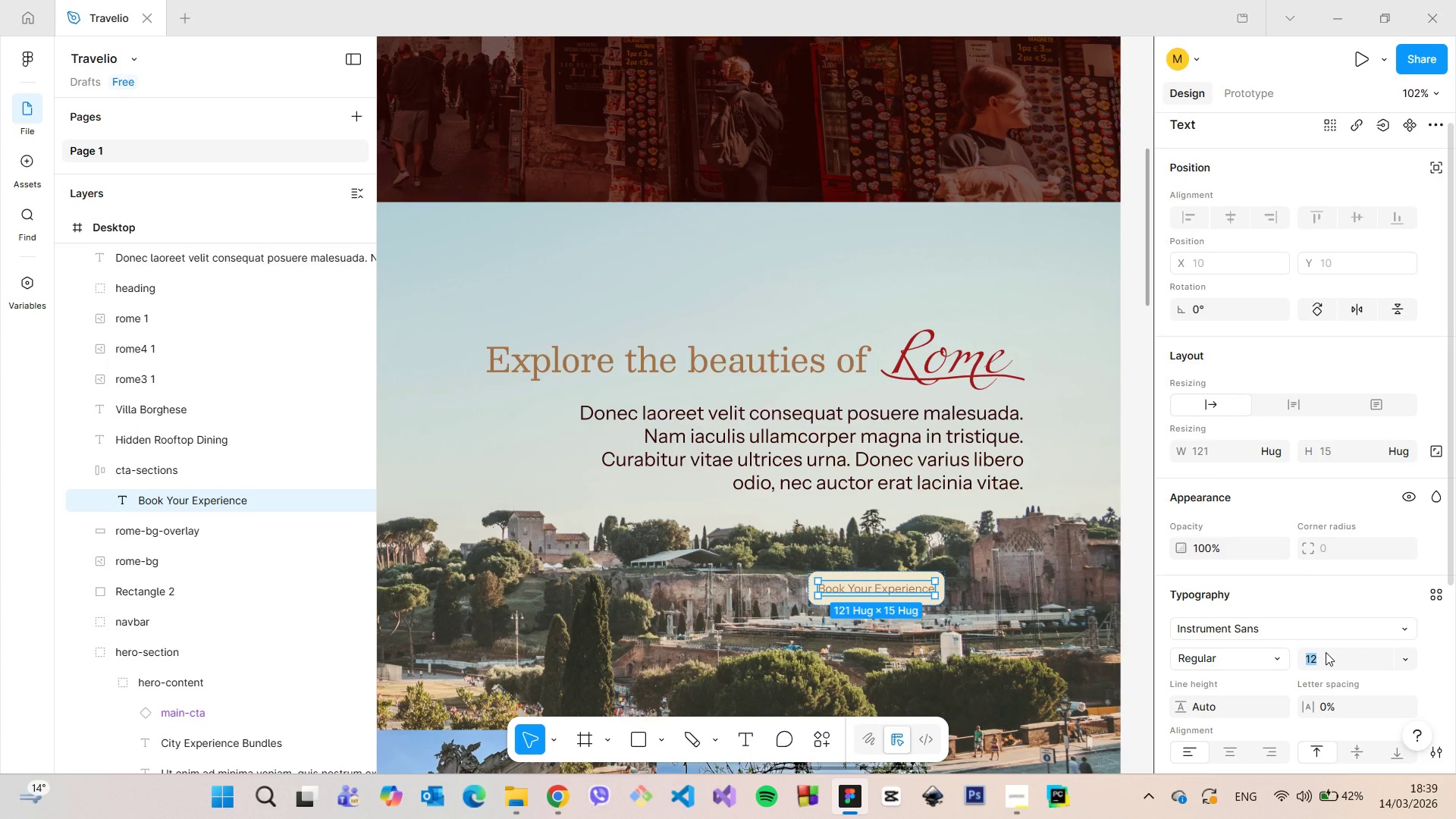 
type(15)
 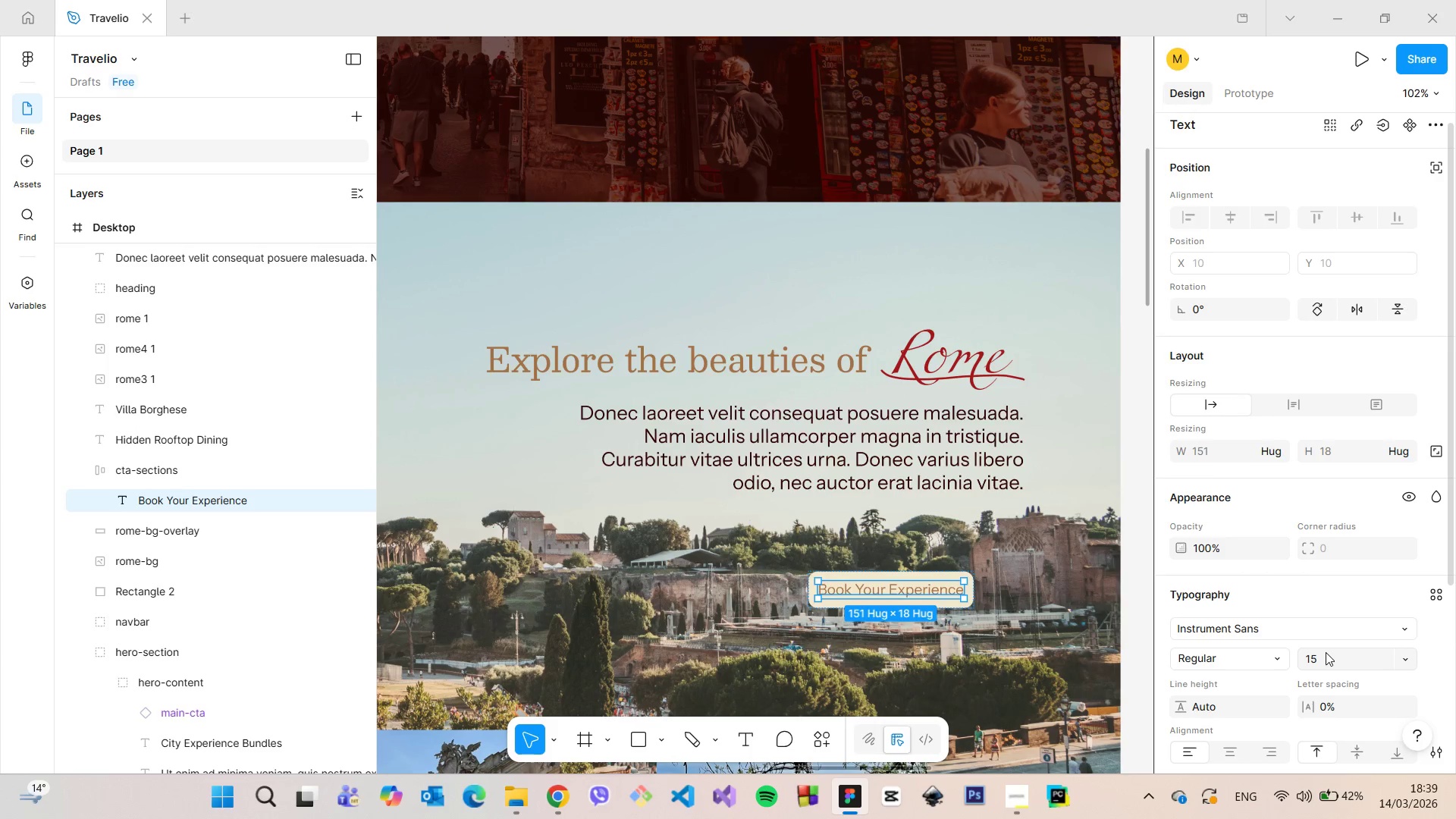 
key(Enter)
 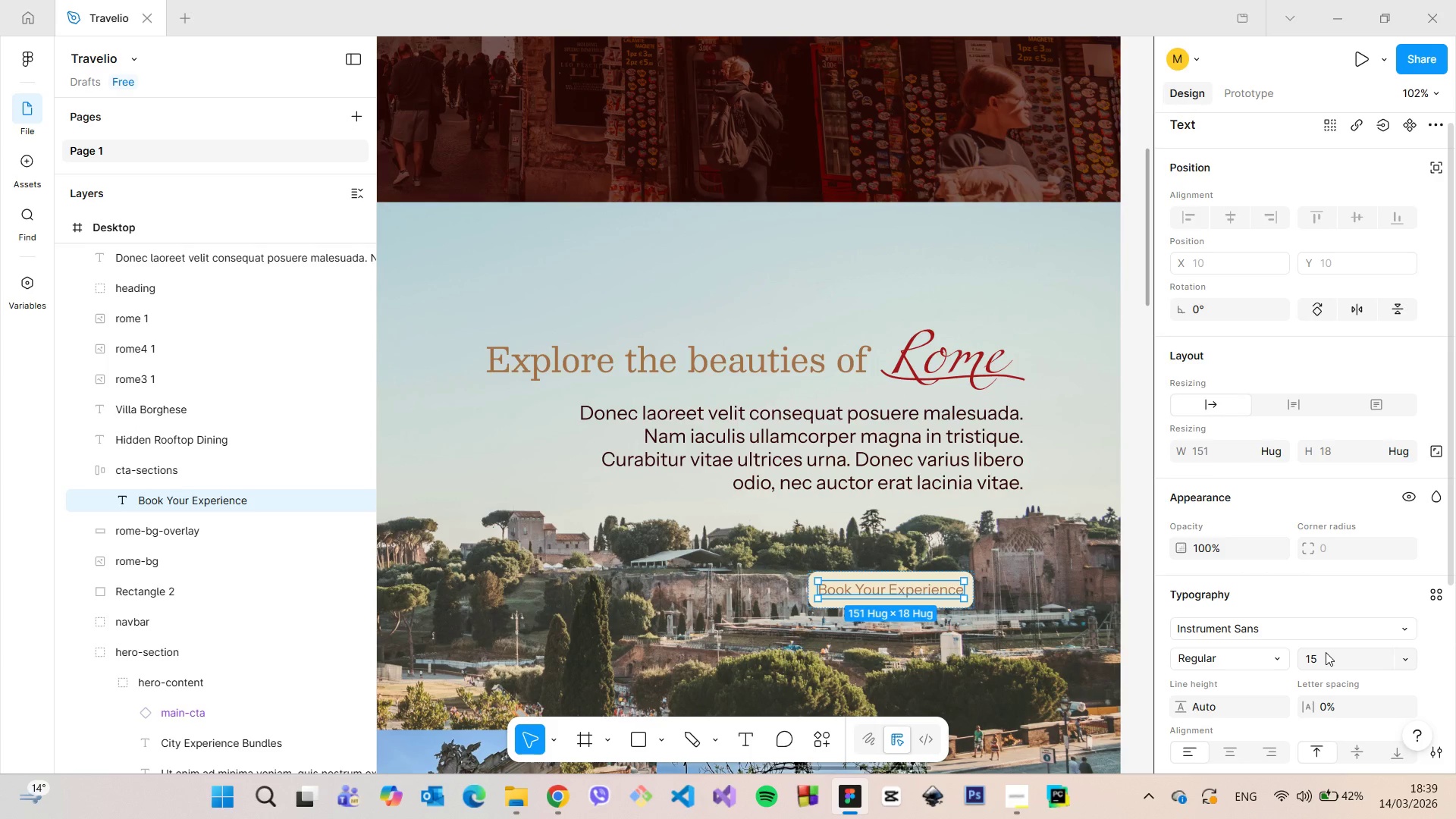 
left_click([1326, 652])
 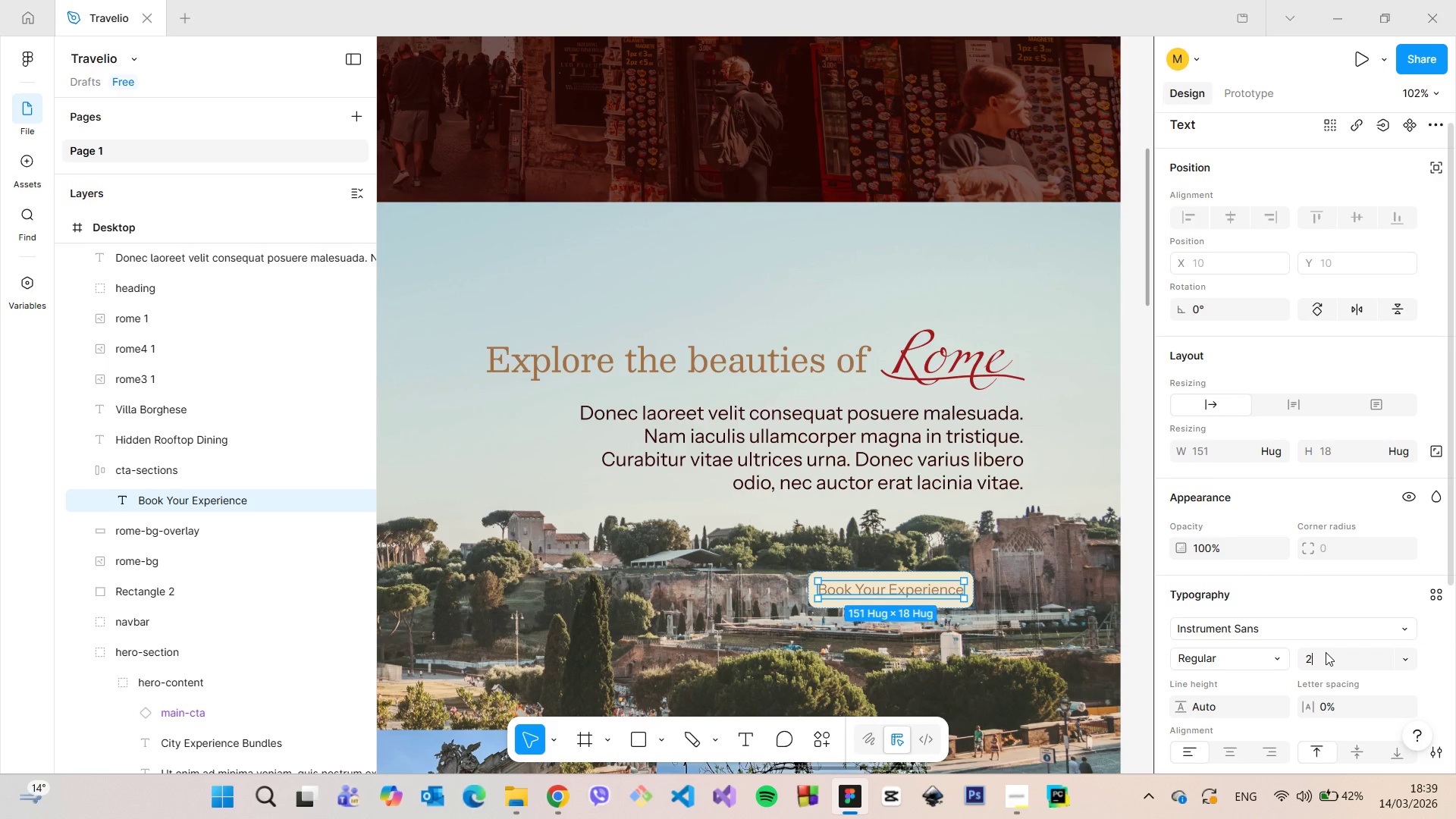 
type(20)
 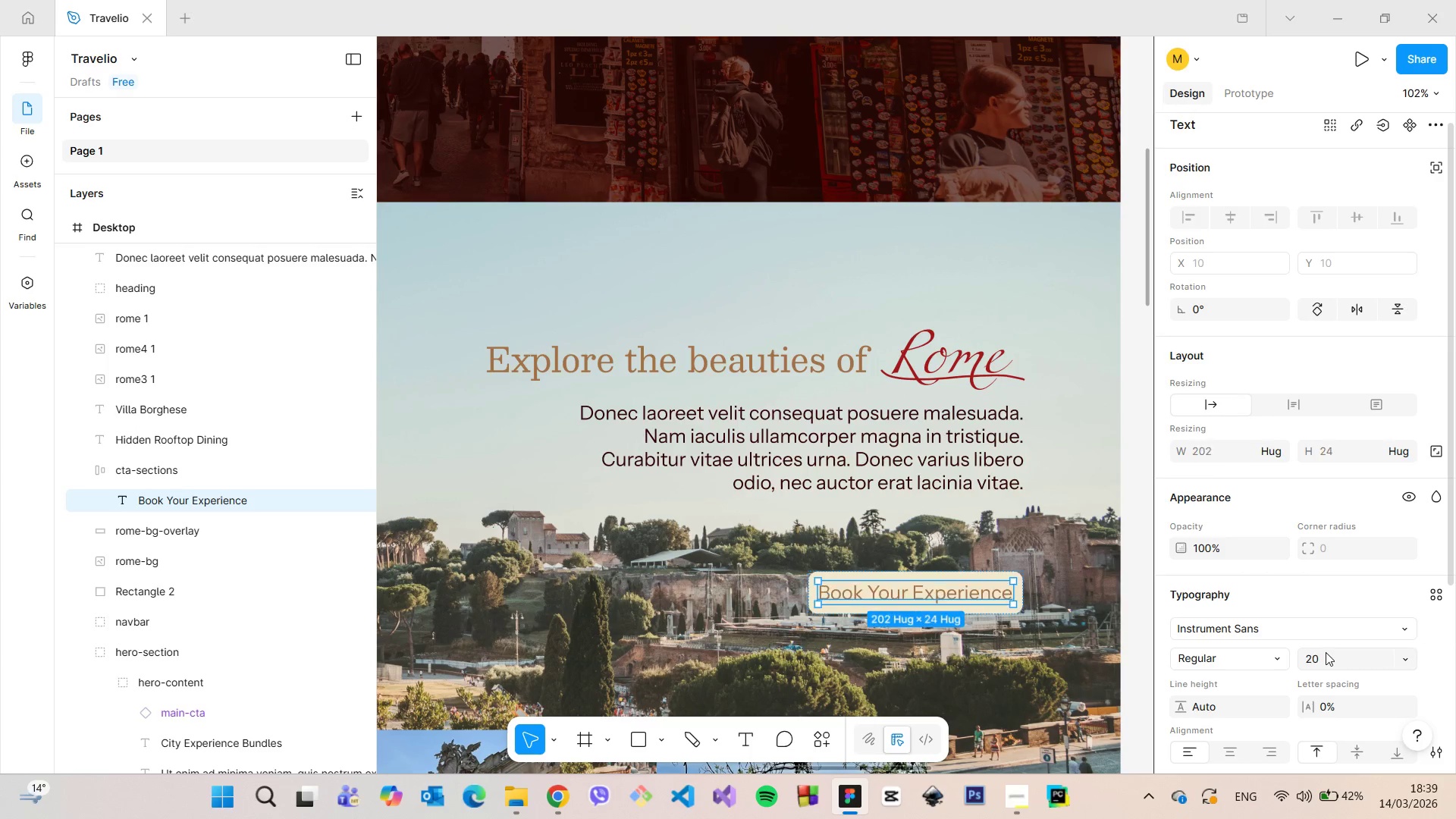 
key(Enter)
 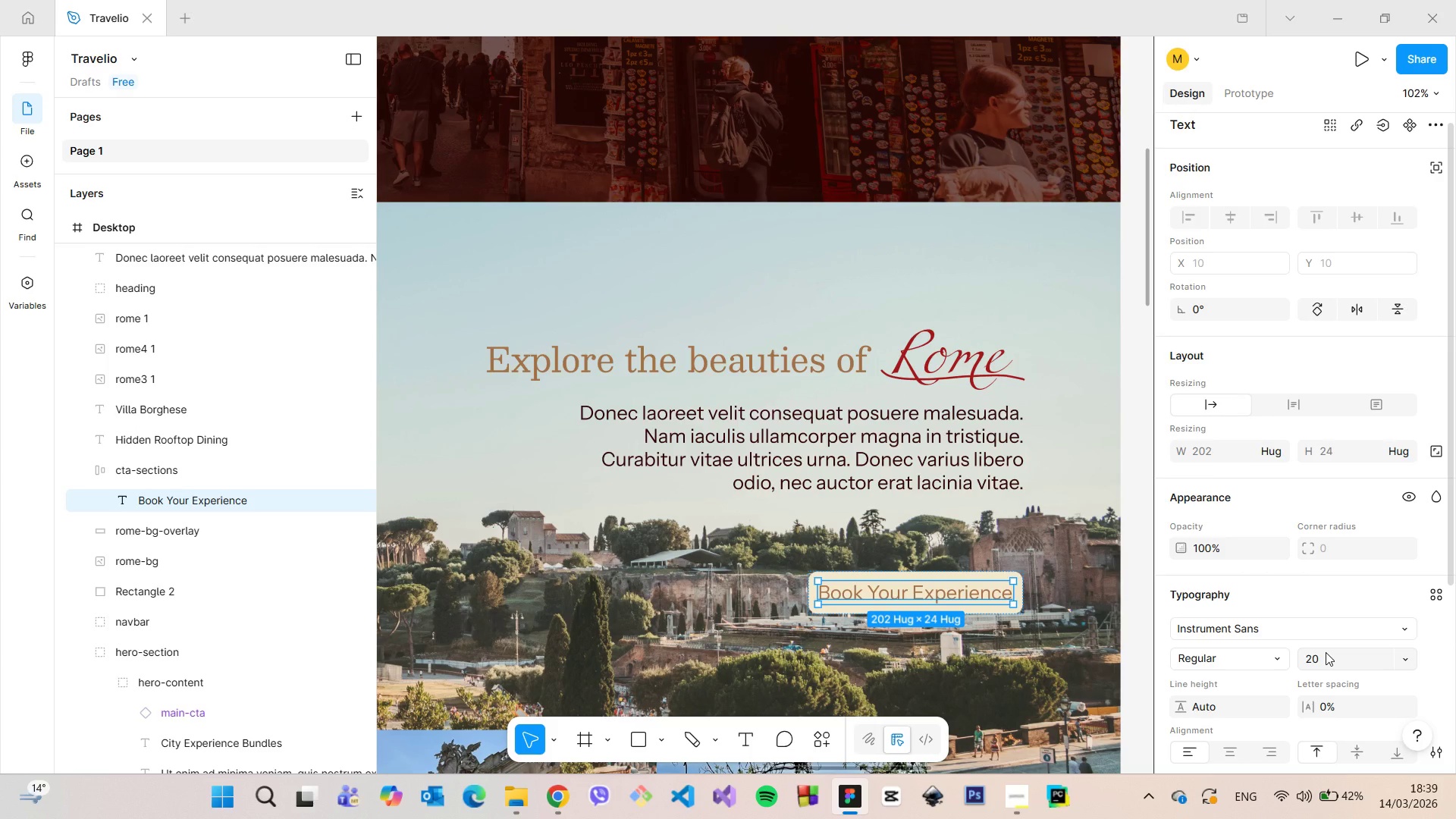 
left_click([1326, 652])
 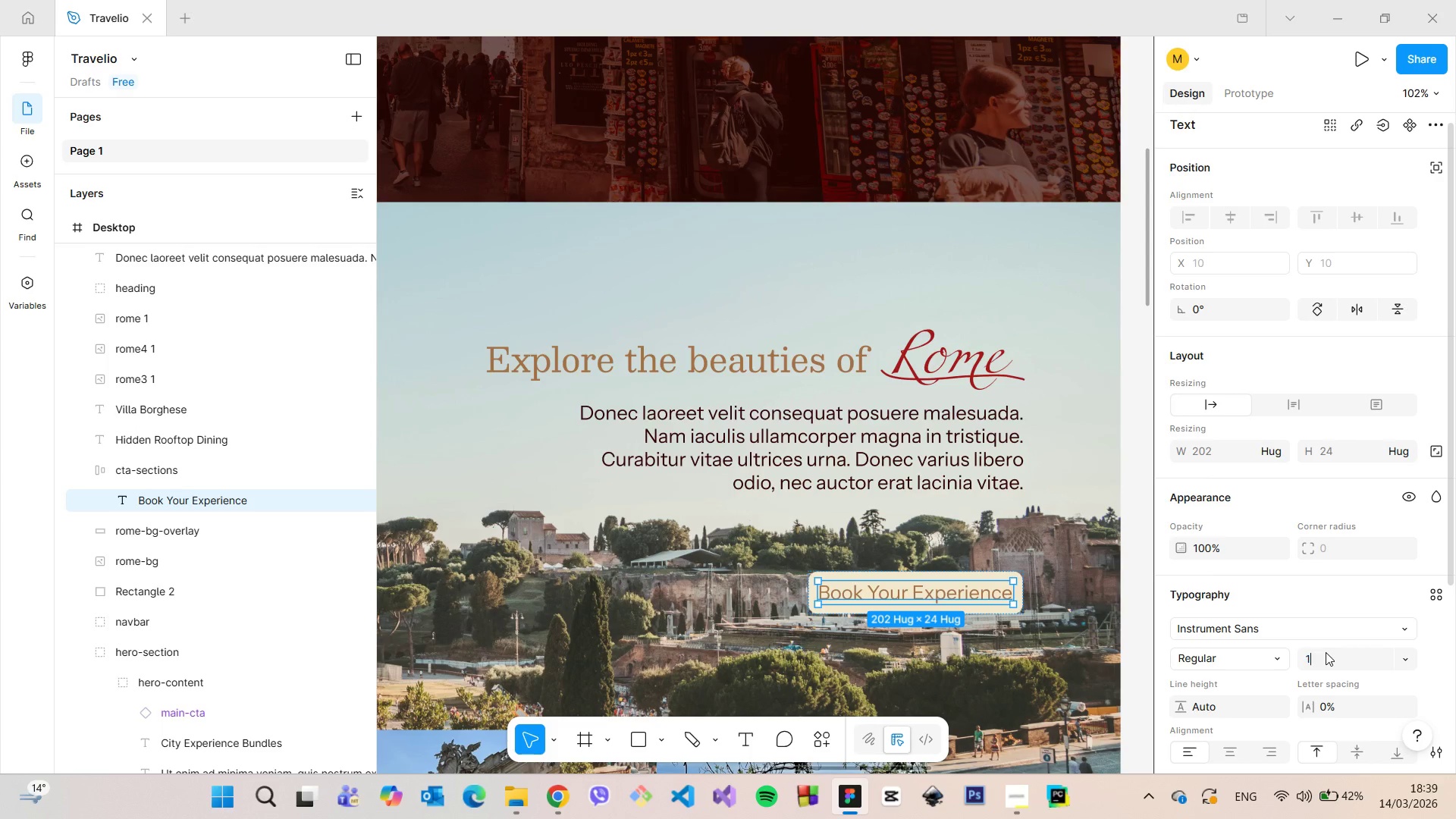 
type(15)
 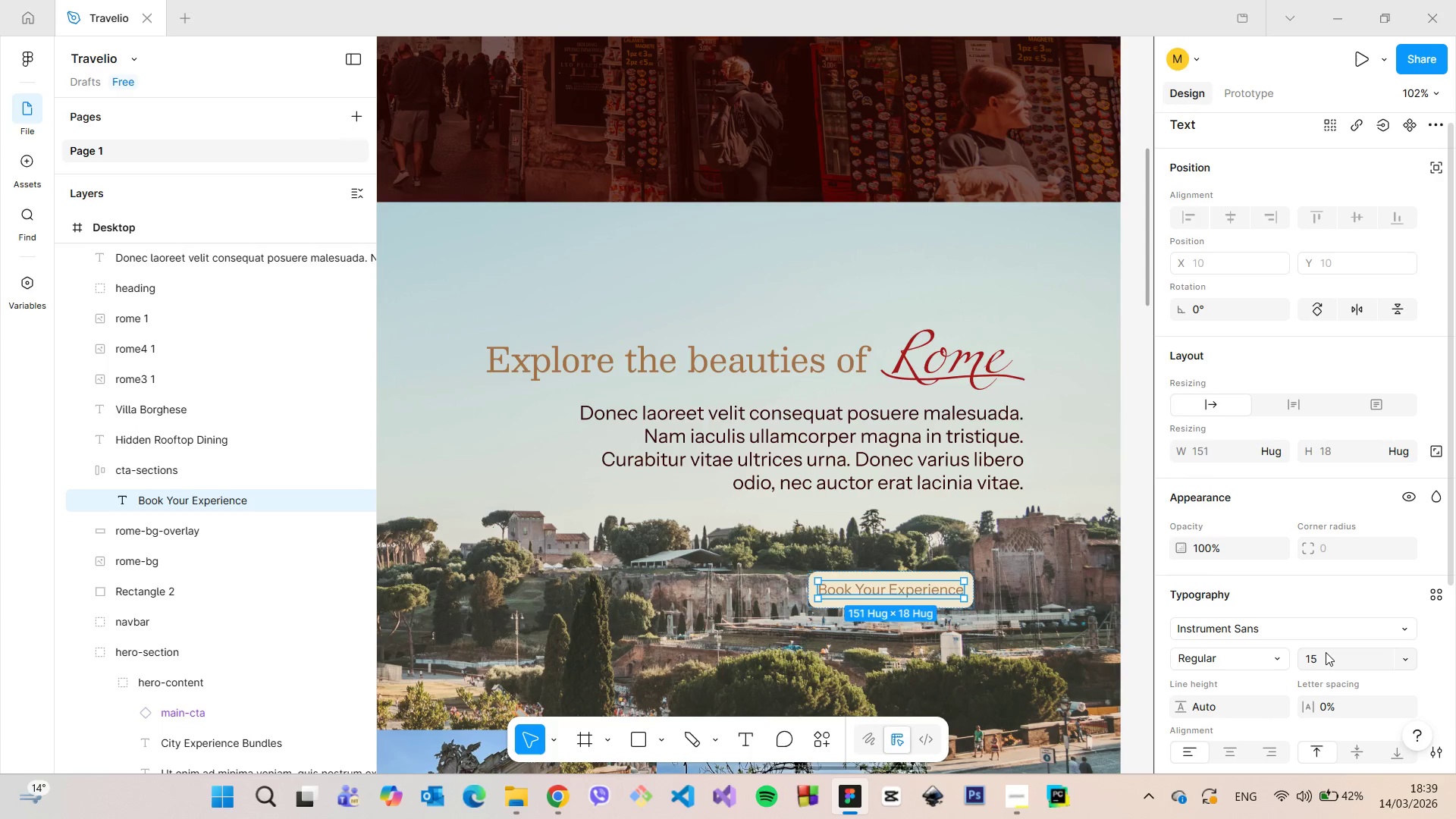 
key(Enter)
 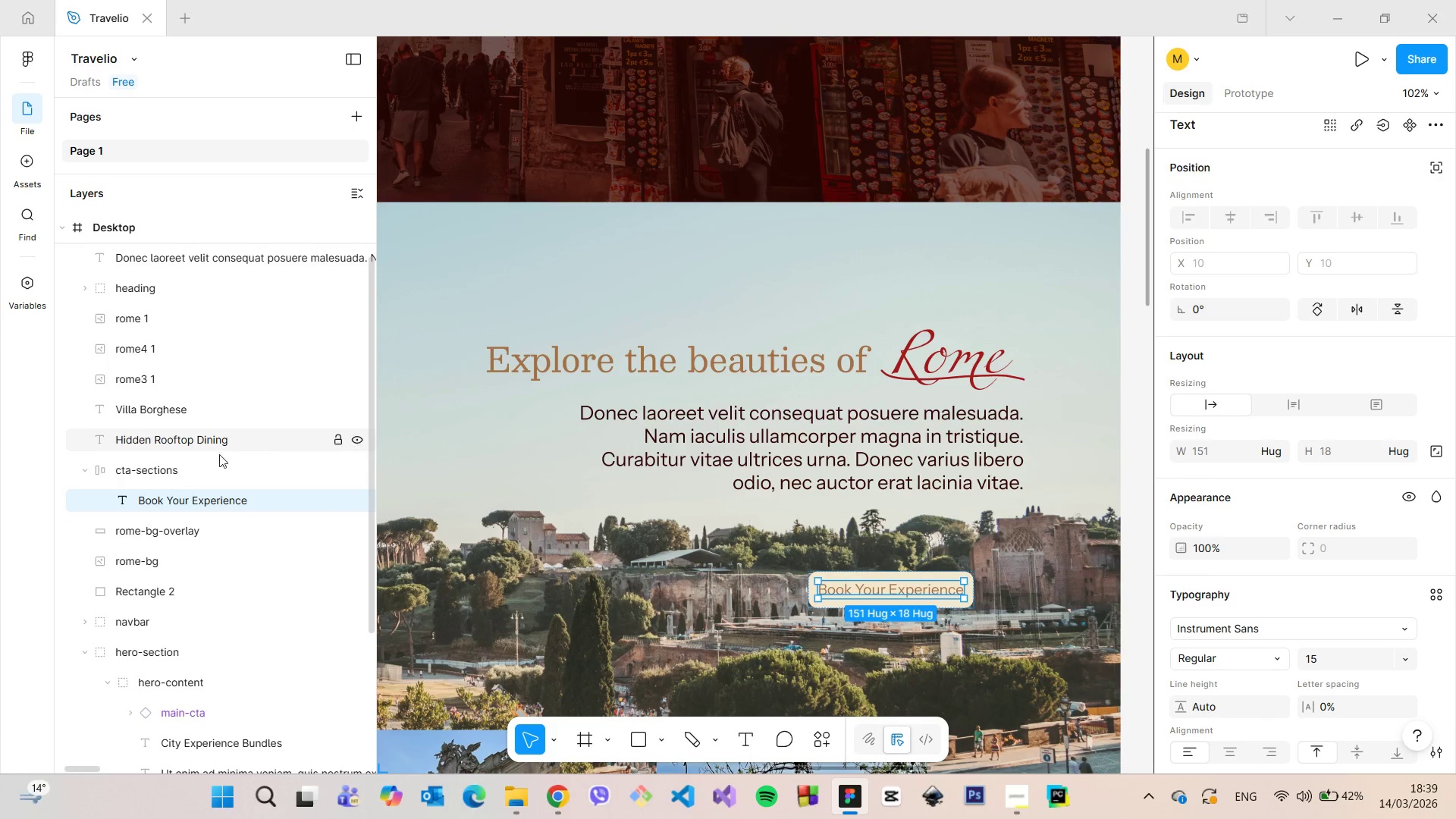 
left_click([199, 475])
 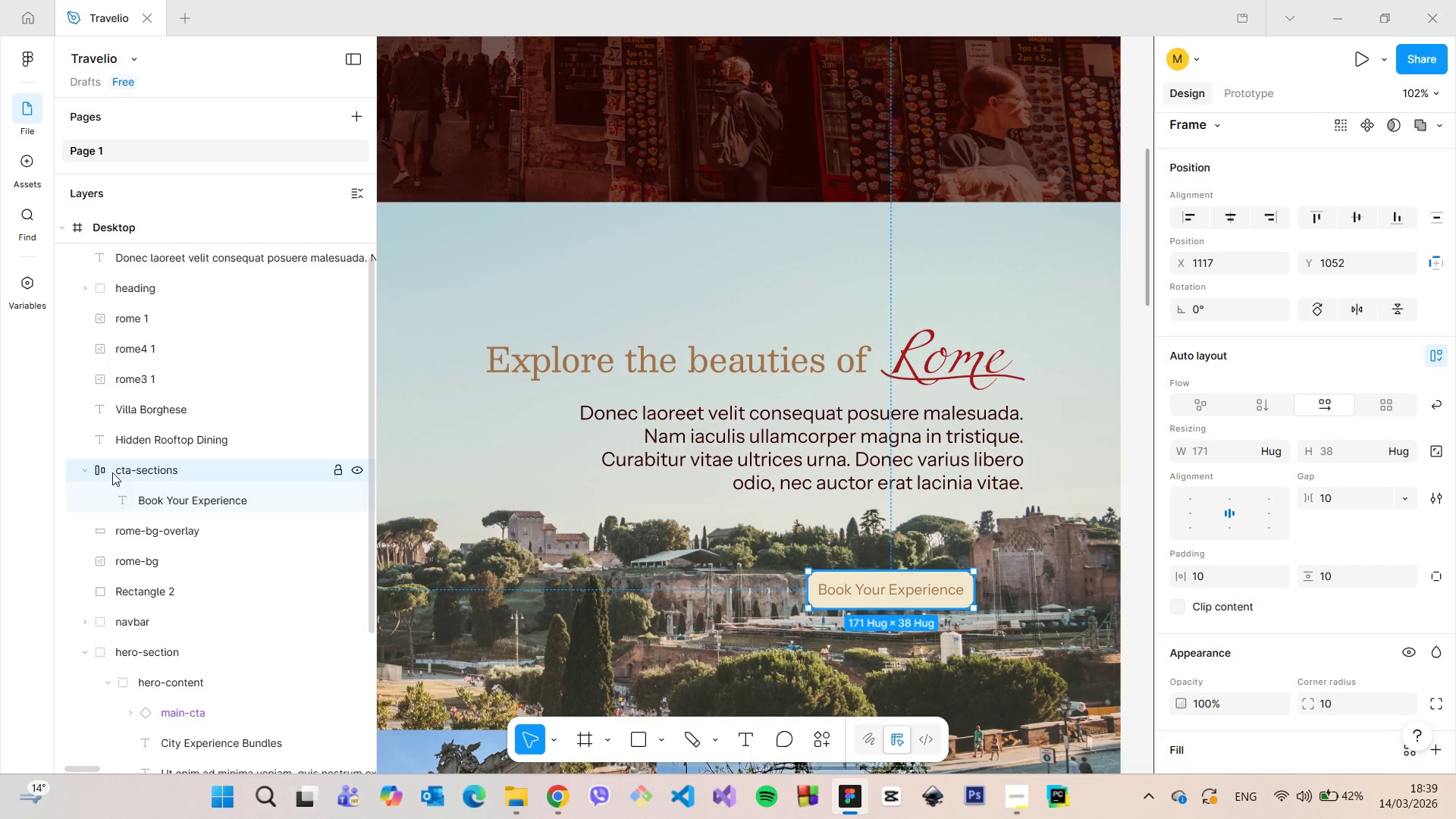 
double_click([135, 470])
 